 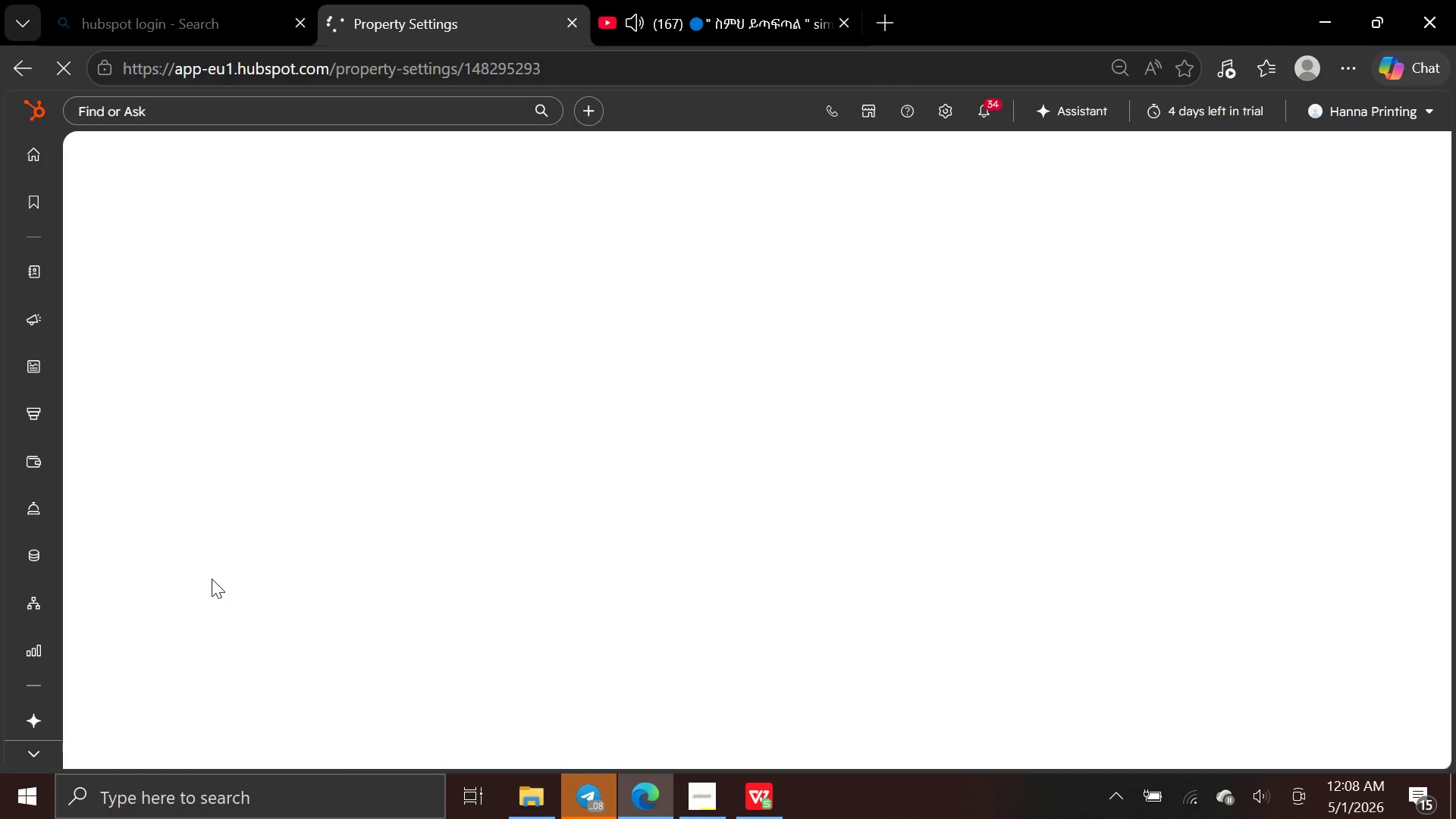 
left_click([1322, 448])
 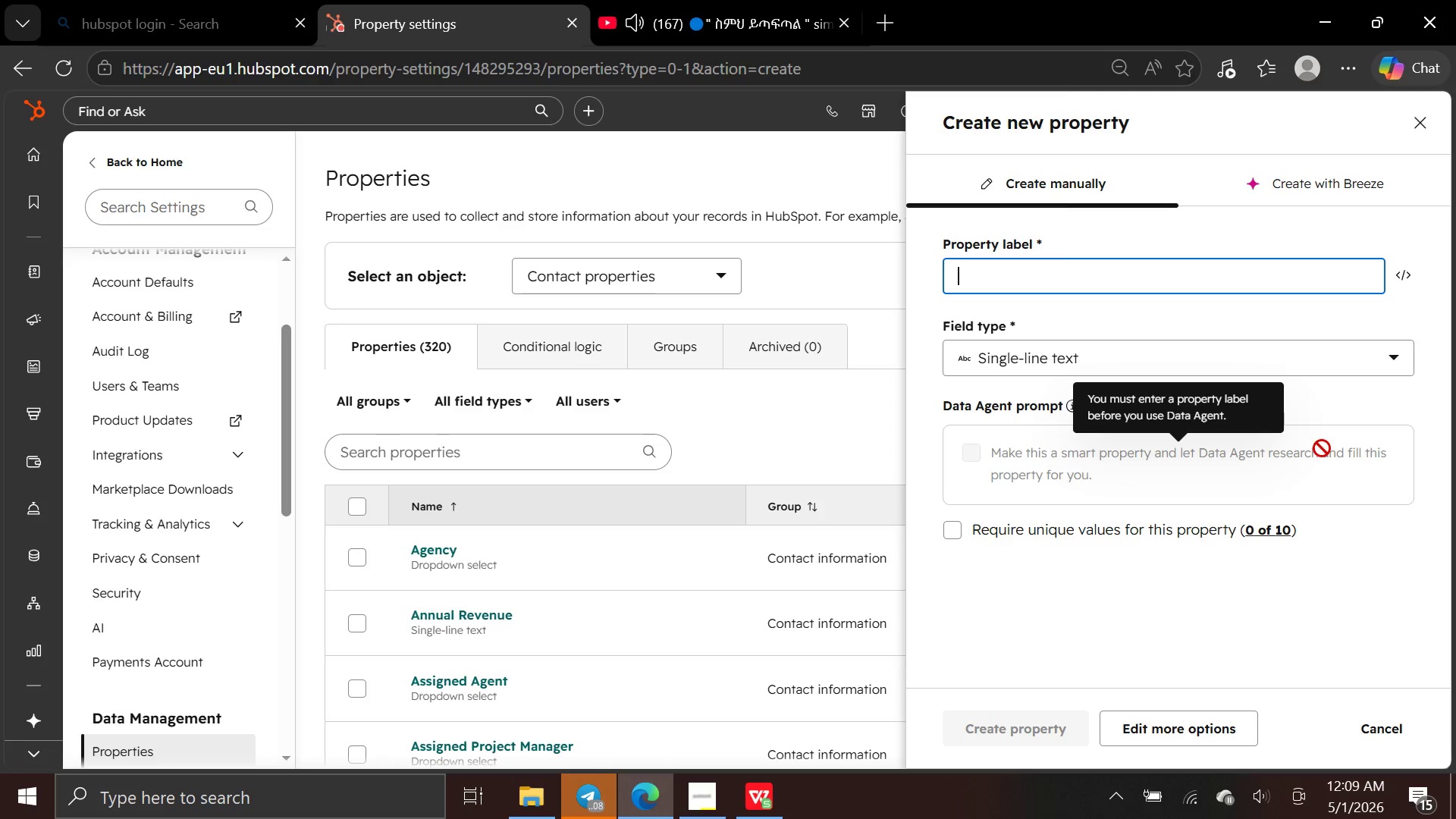 
wait(7.5)
 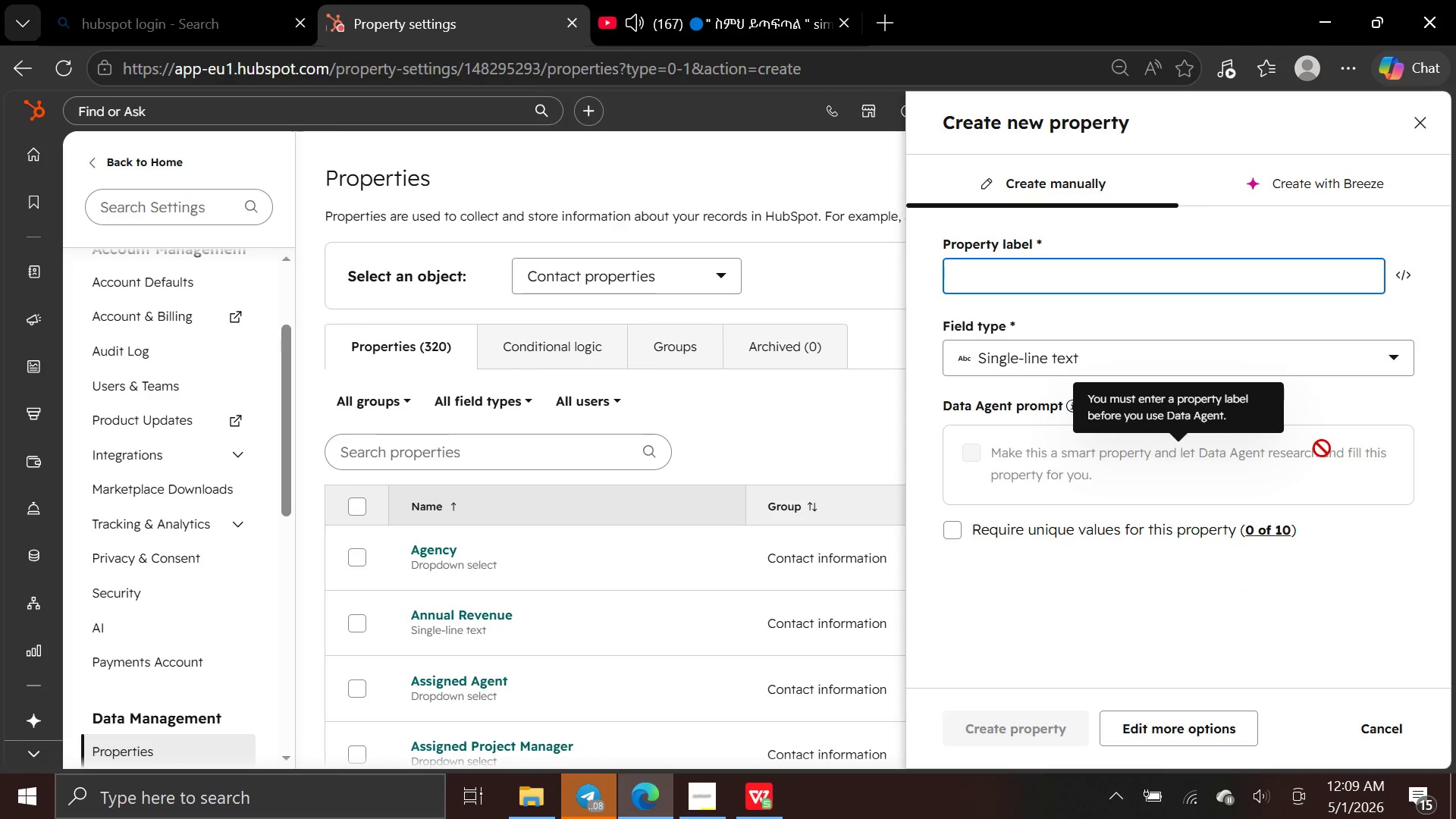 
type(Legal Interest)
 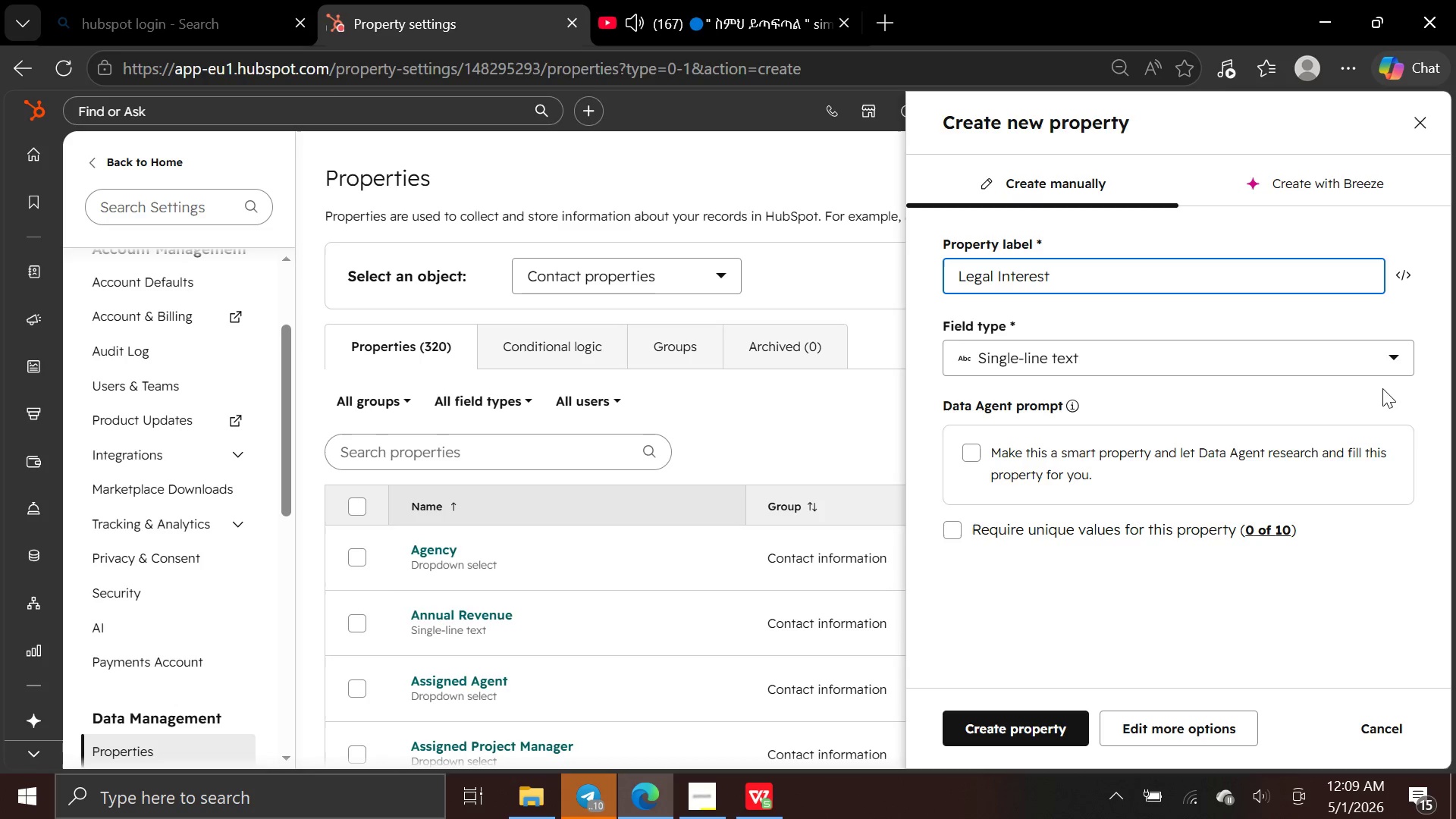 
left_click([1392, 345])
 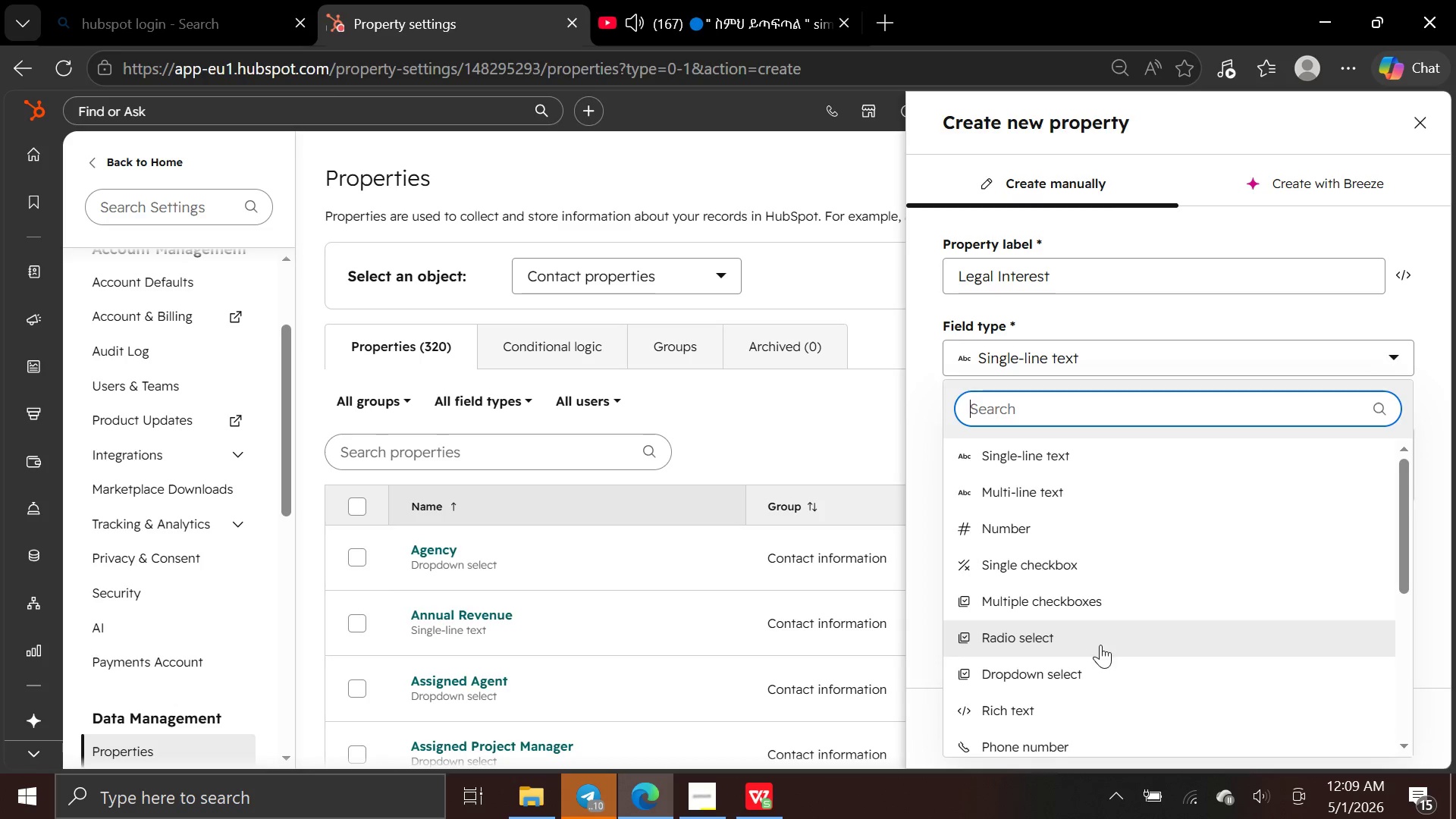 
left_click([1098, 673])
 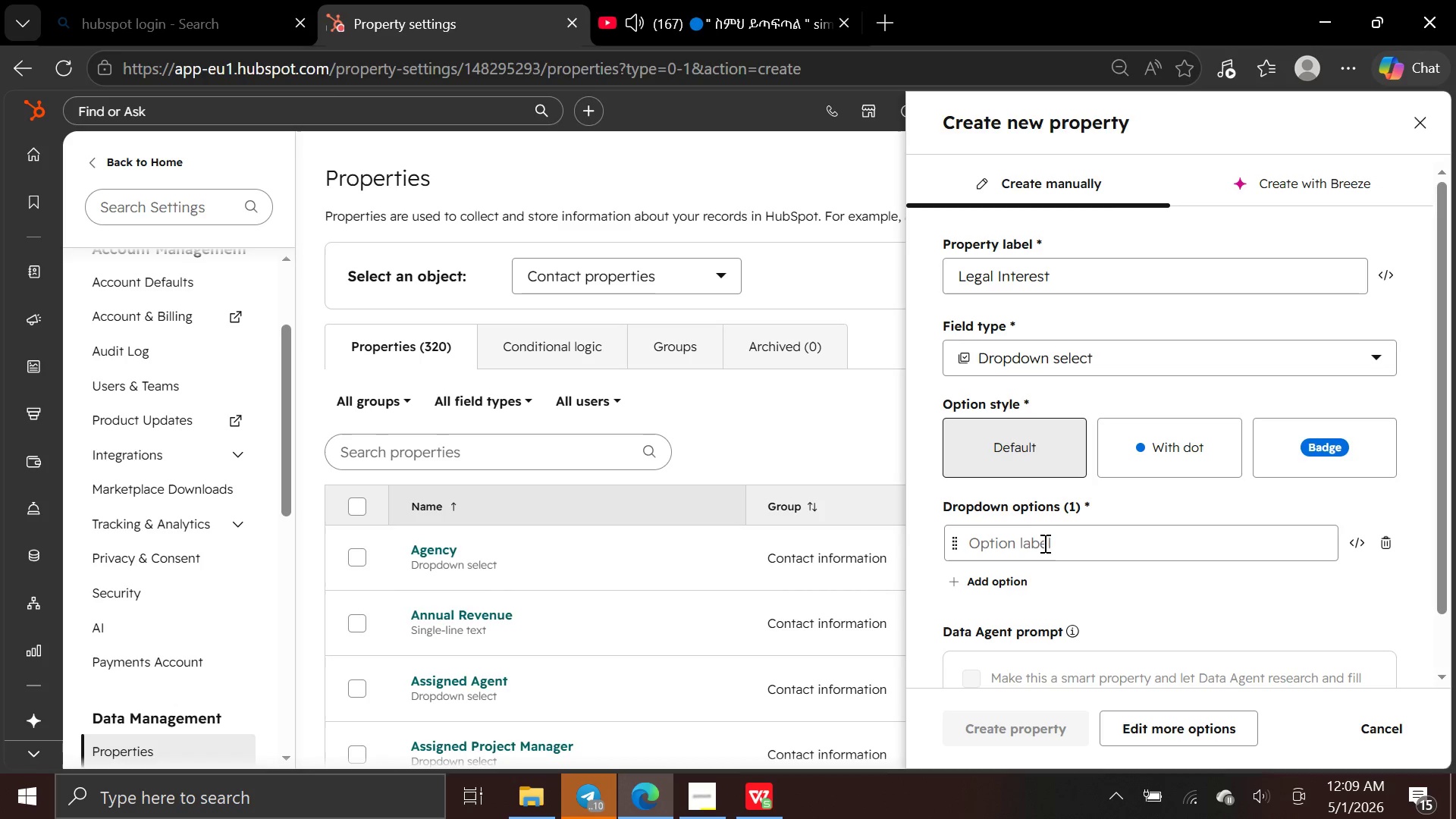 
left_click([1064, 539])
 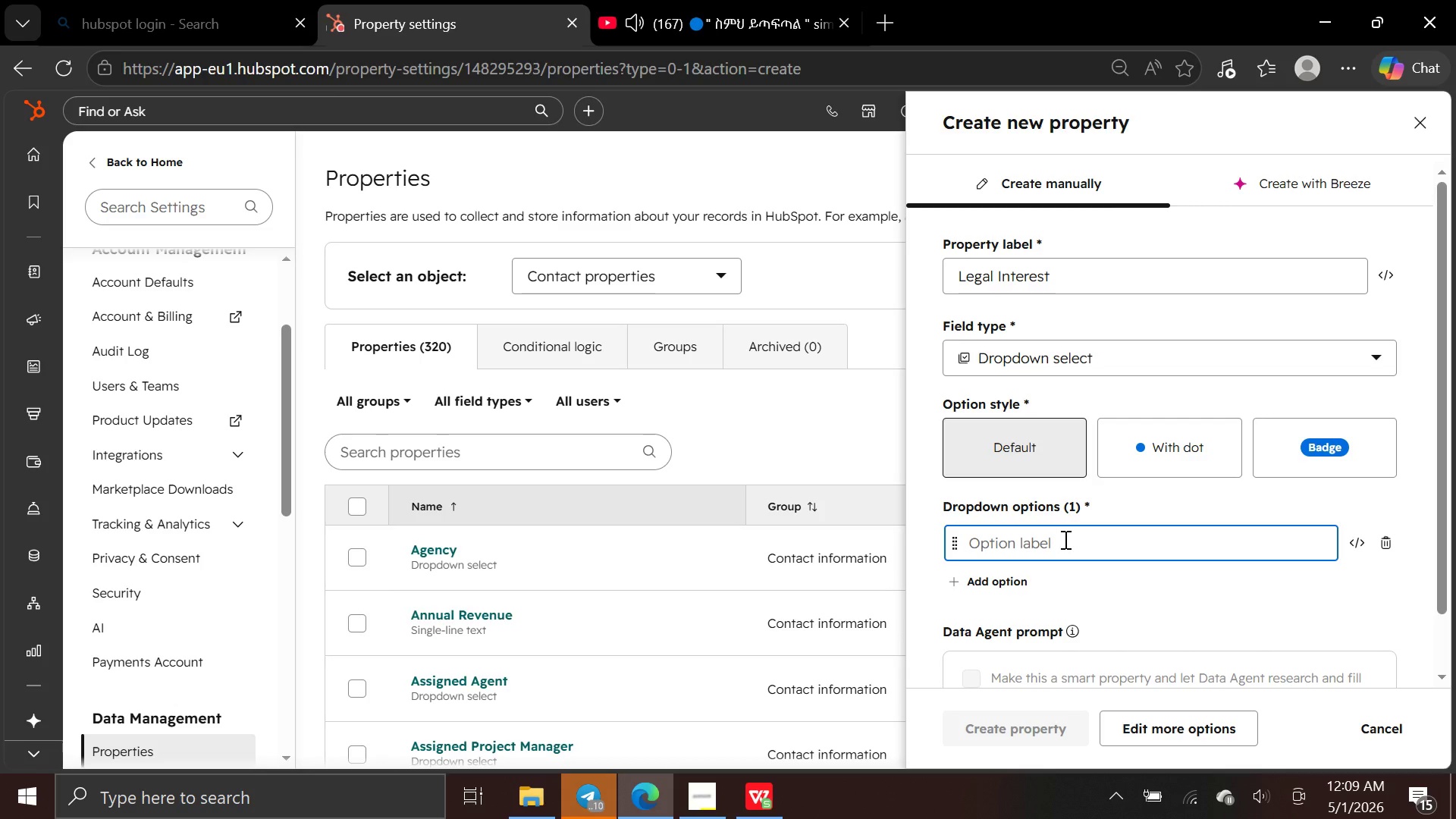 
type(Will)
 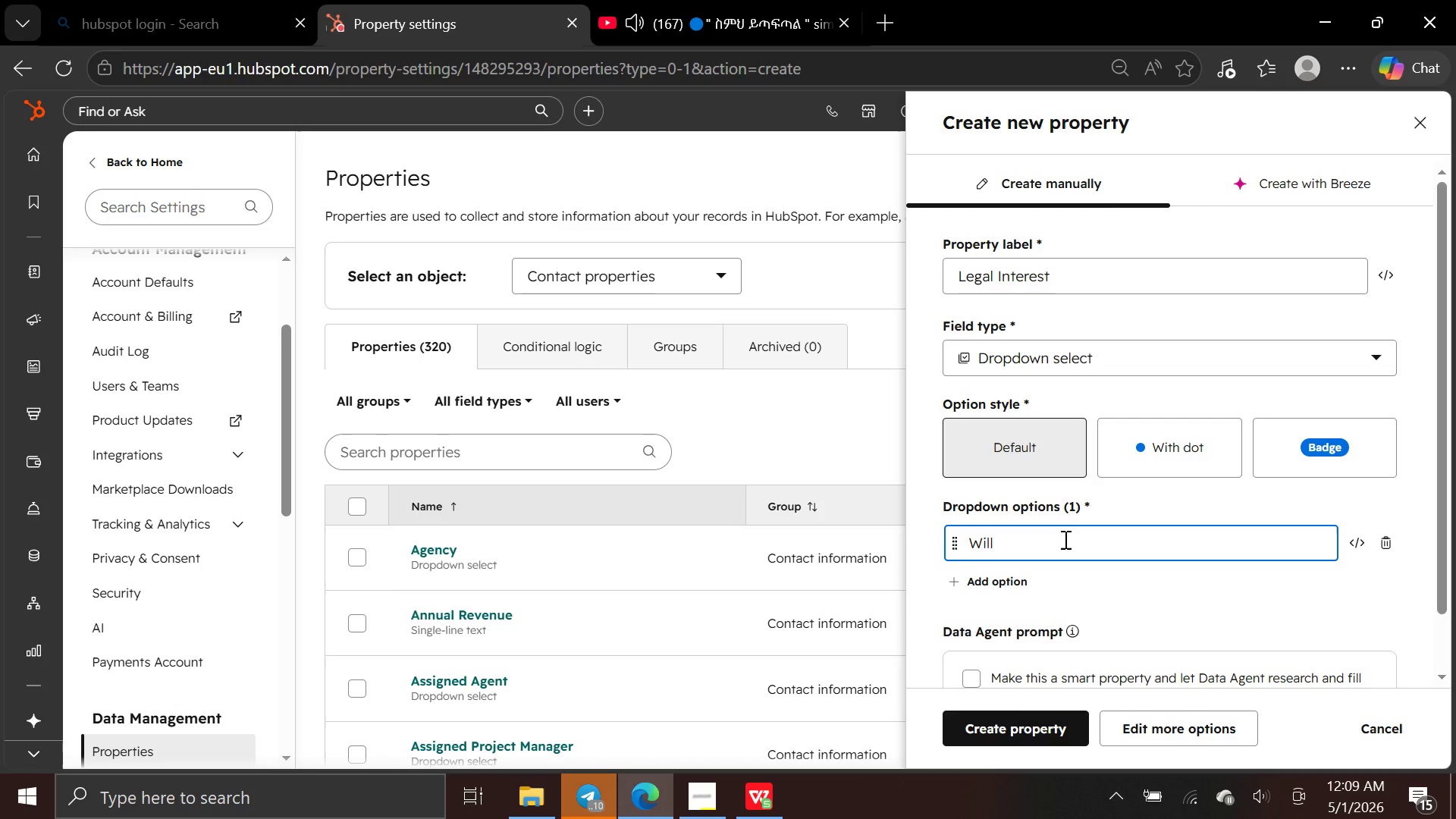 
key(Enter)
 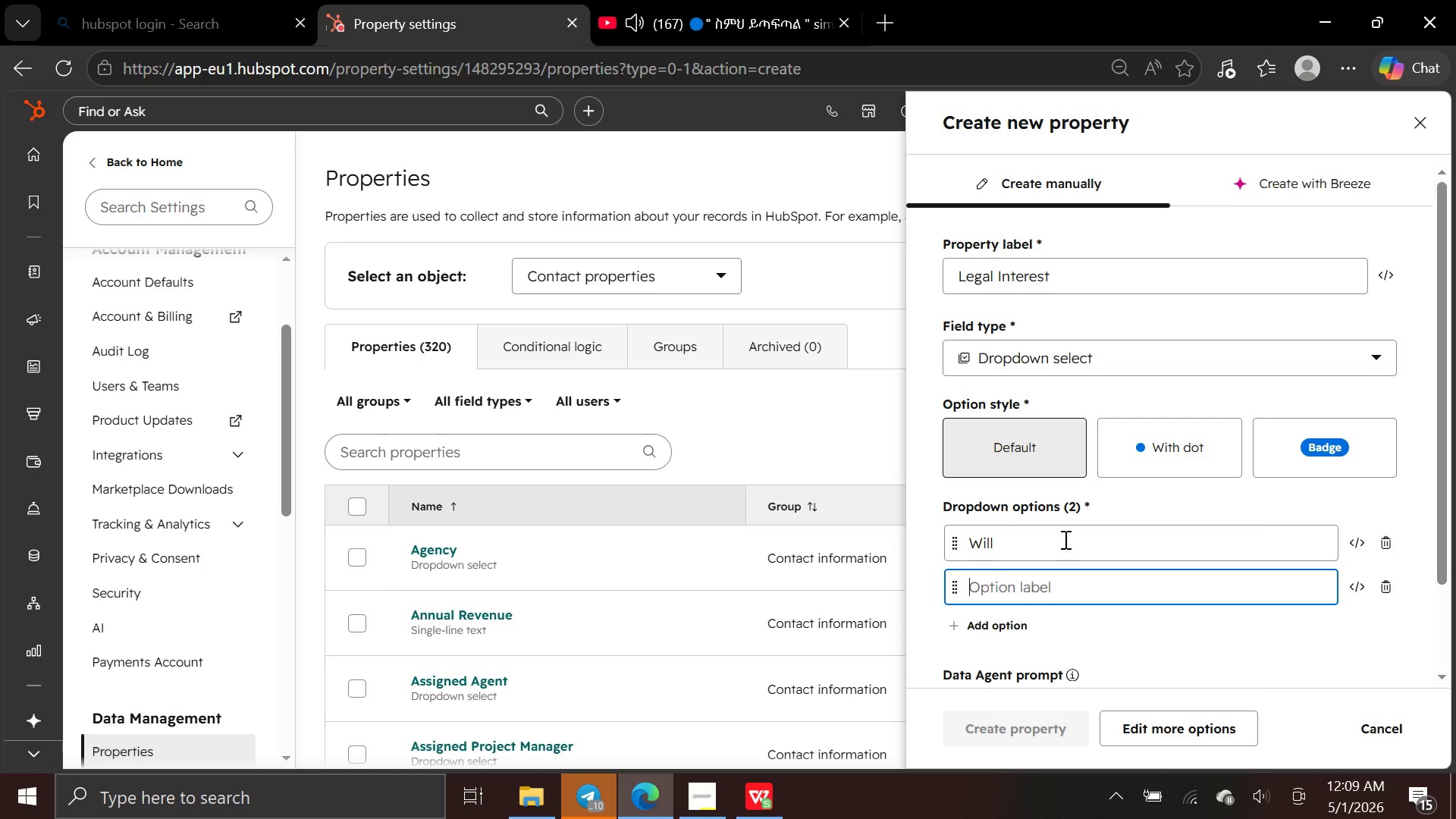 
type(Lead)
 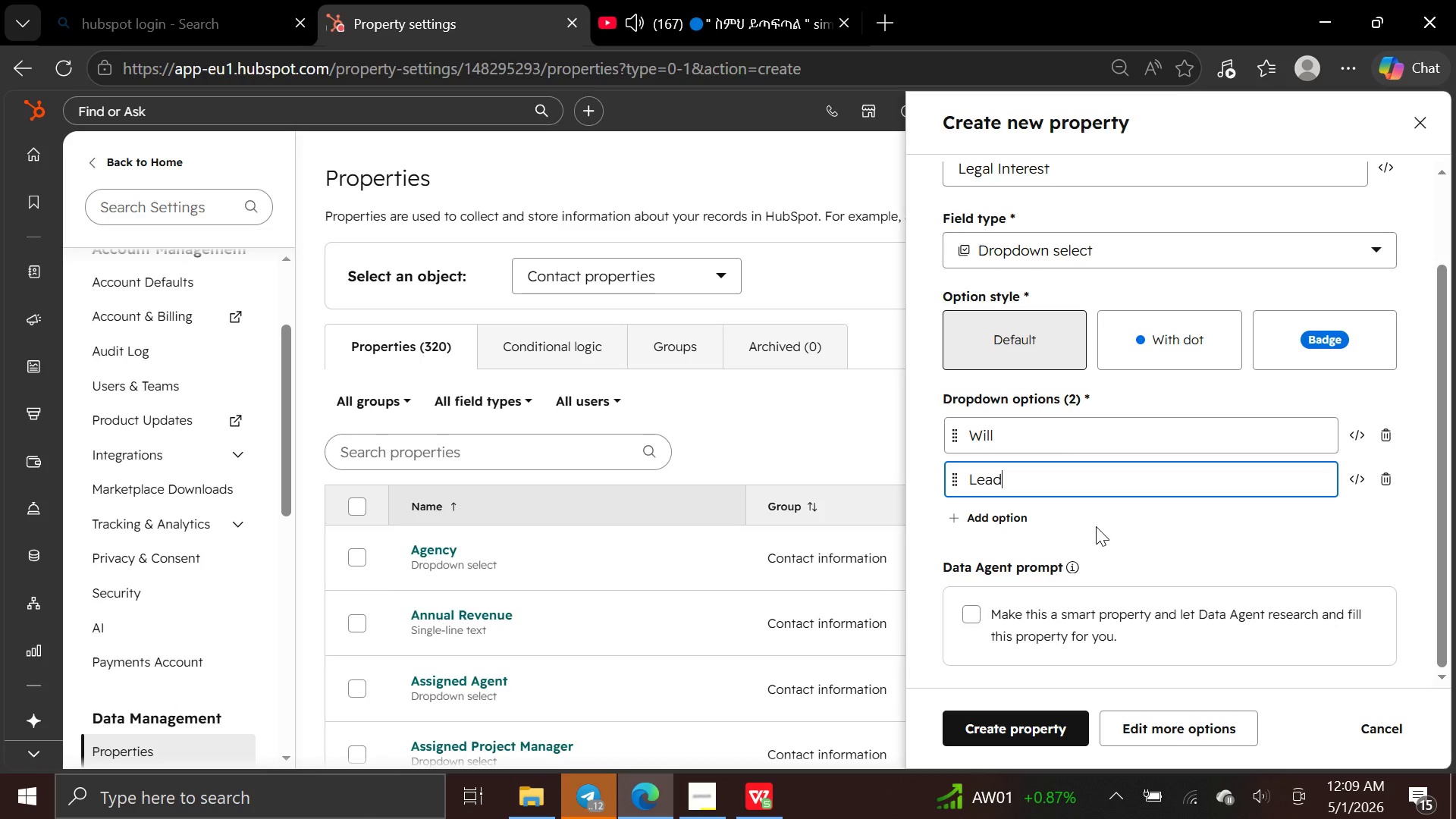 
wait(6.17)
 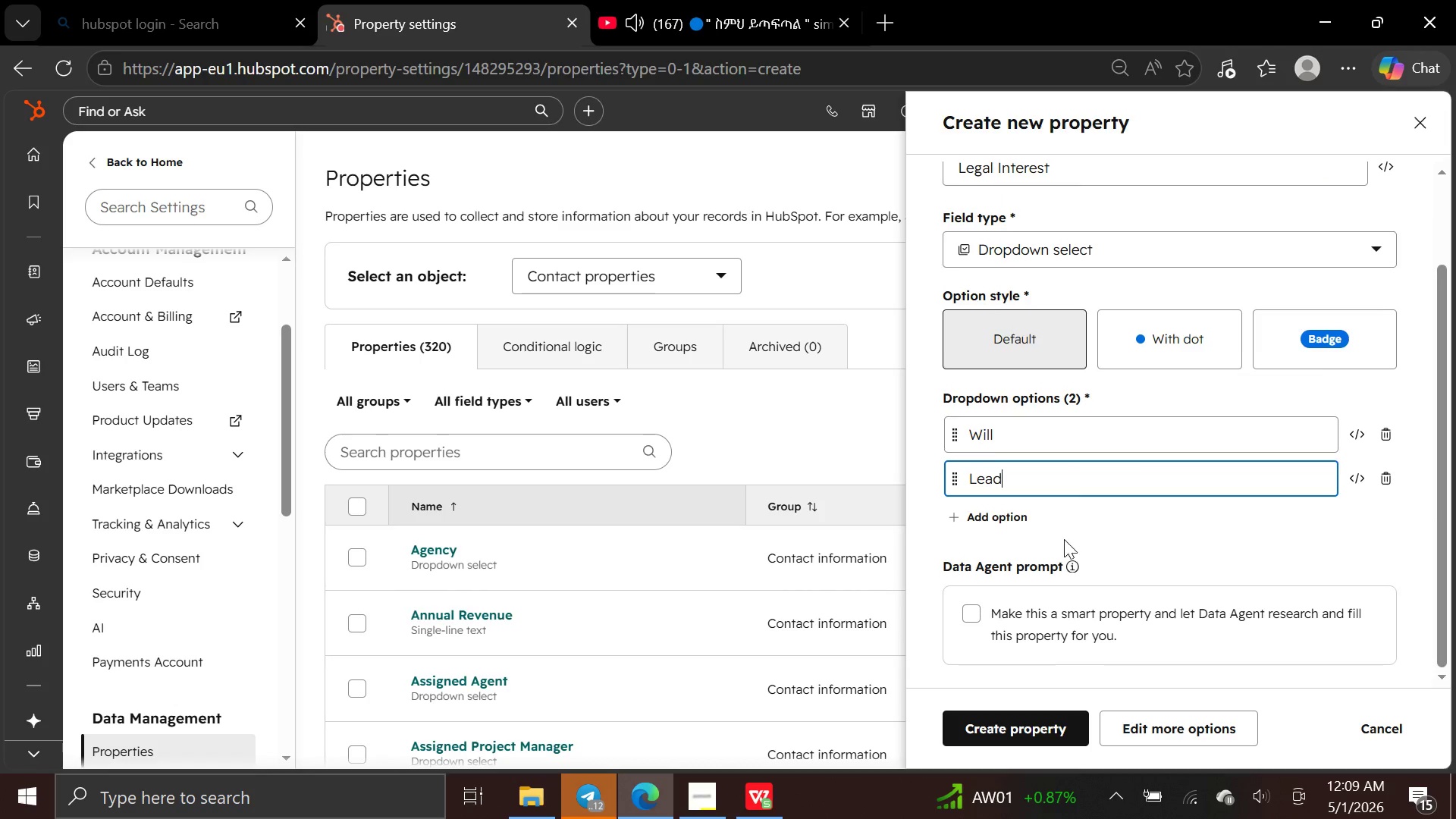 
key(Backspace)
key(Backspace)
key(Backspace)
key(Backspace)
type(Trust)
 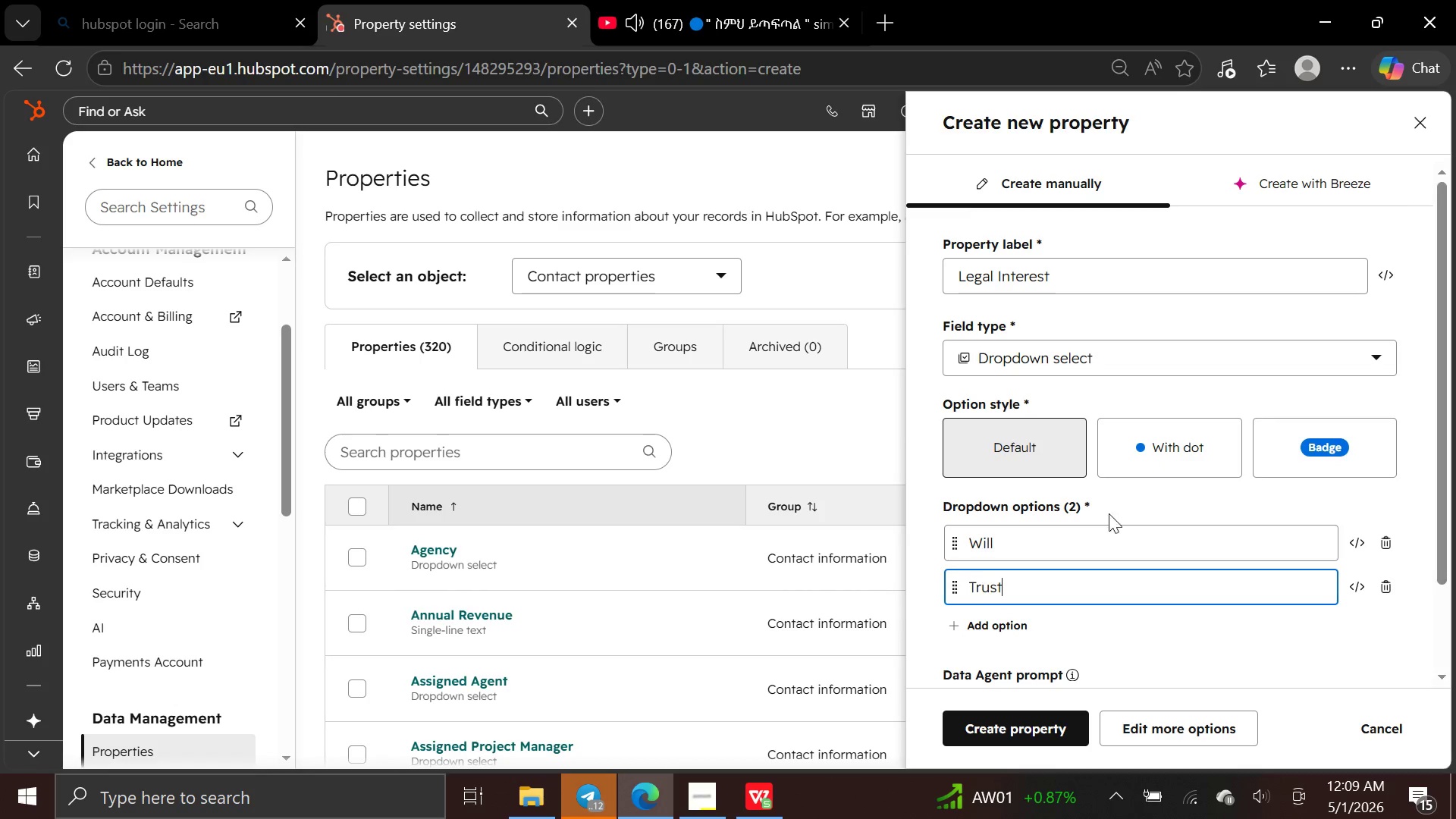 
left_click([1037, 730])
 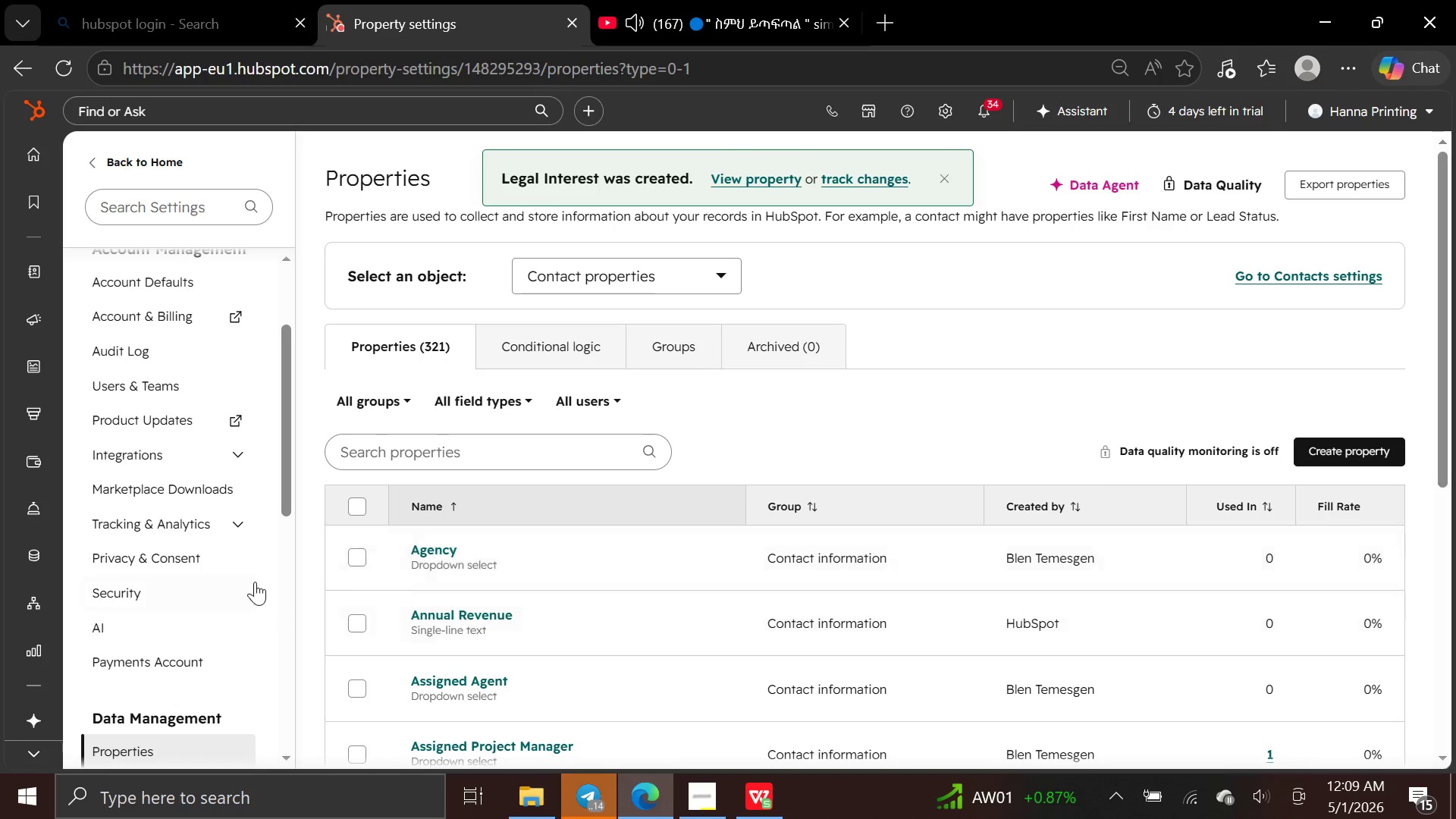 
wait(5.8)
 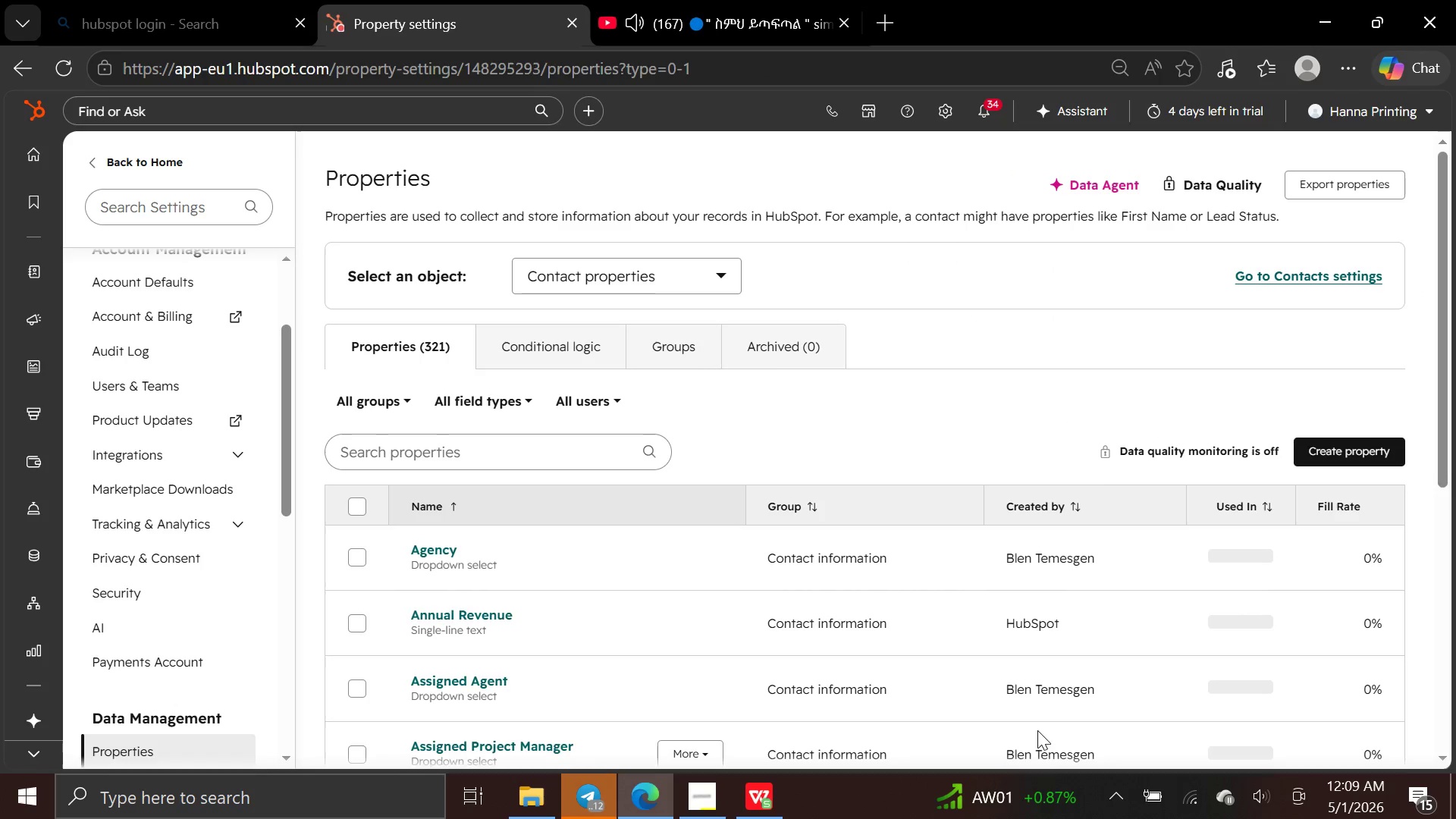 
left_click([24, 271])
 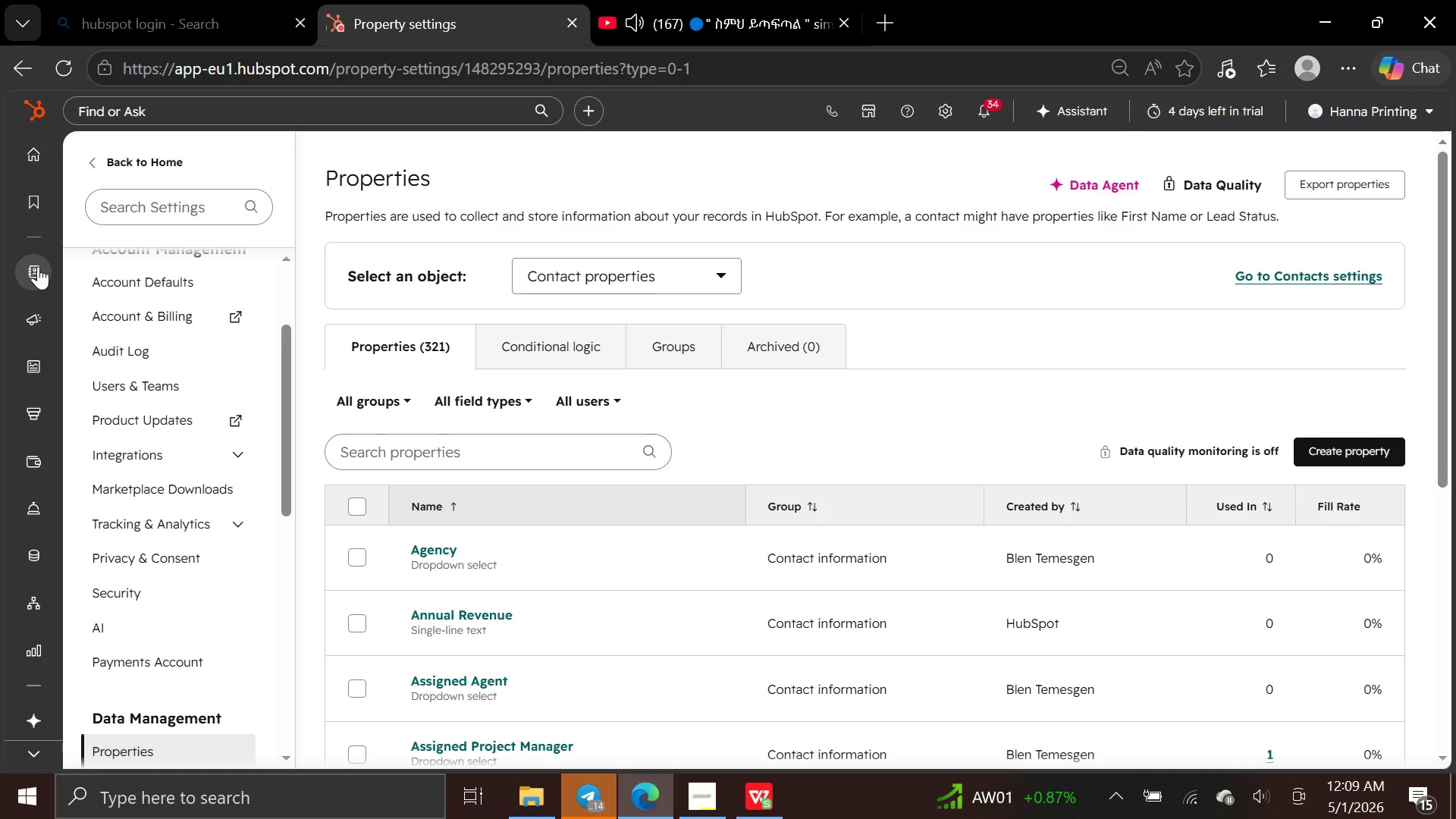 
left_click([38, 266])
 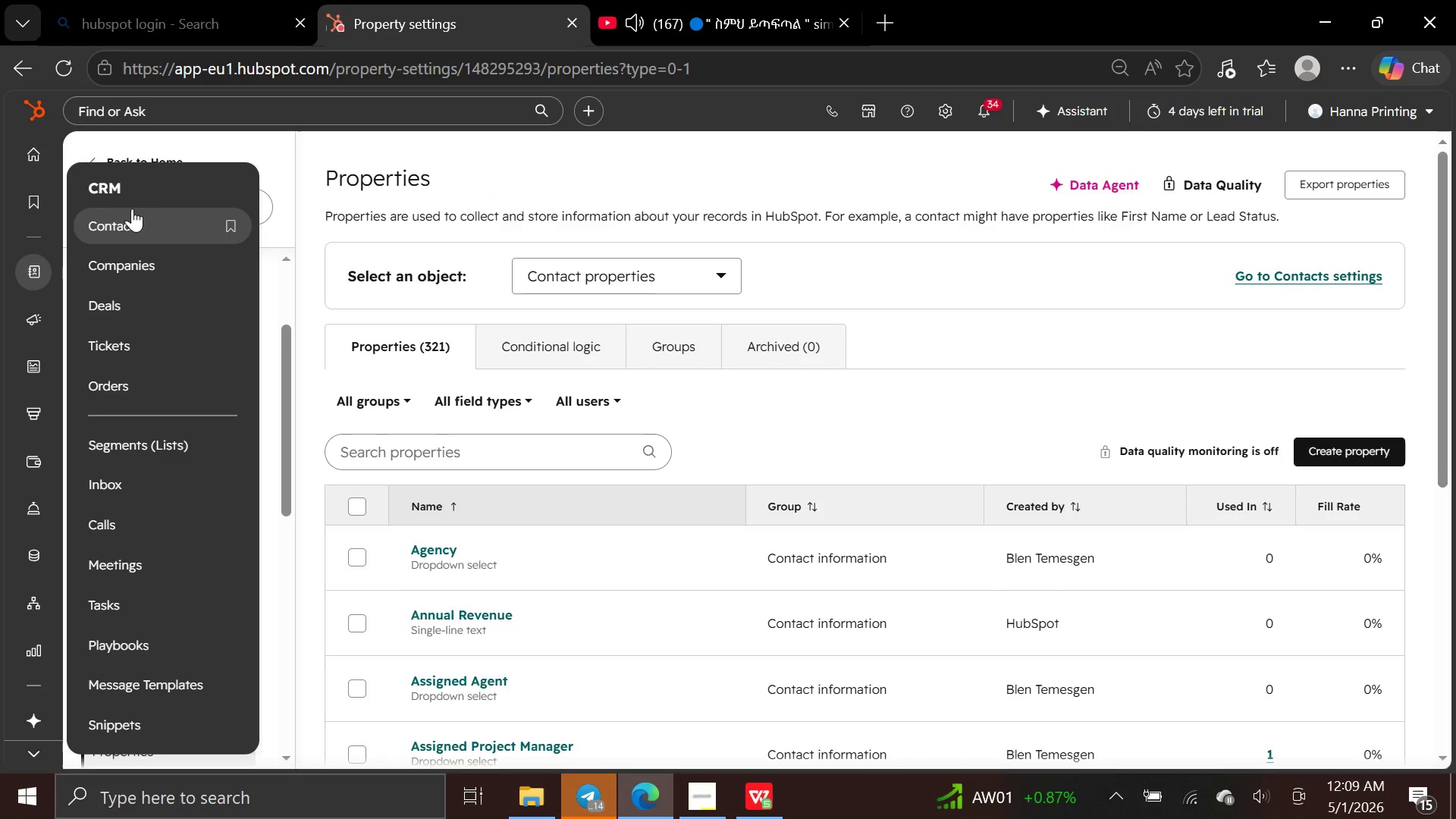 
left_click([133, 209])
 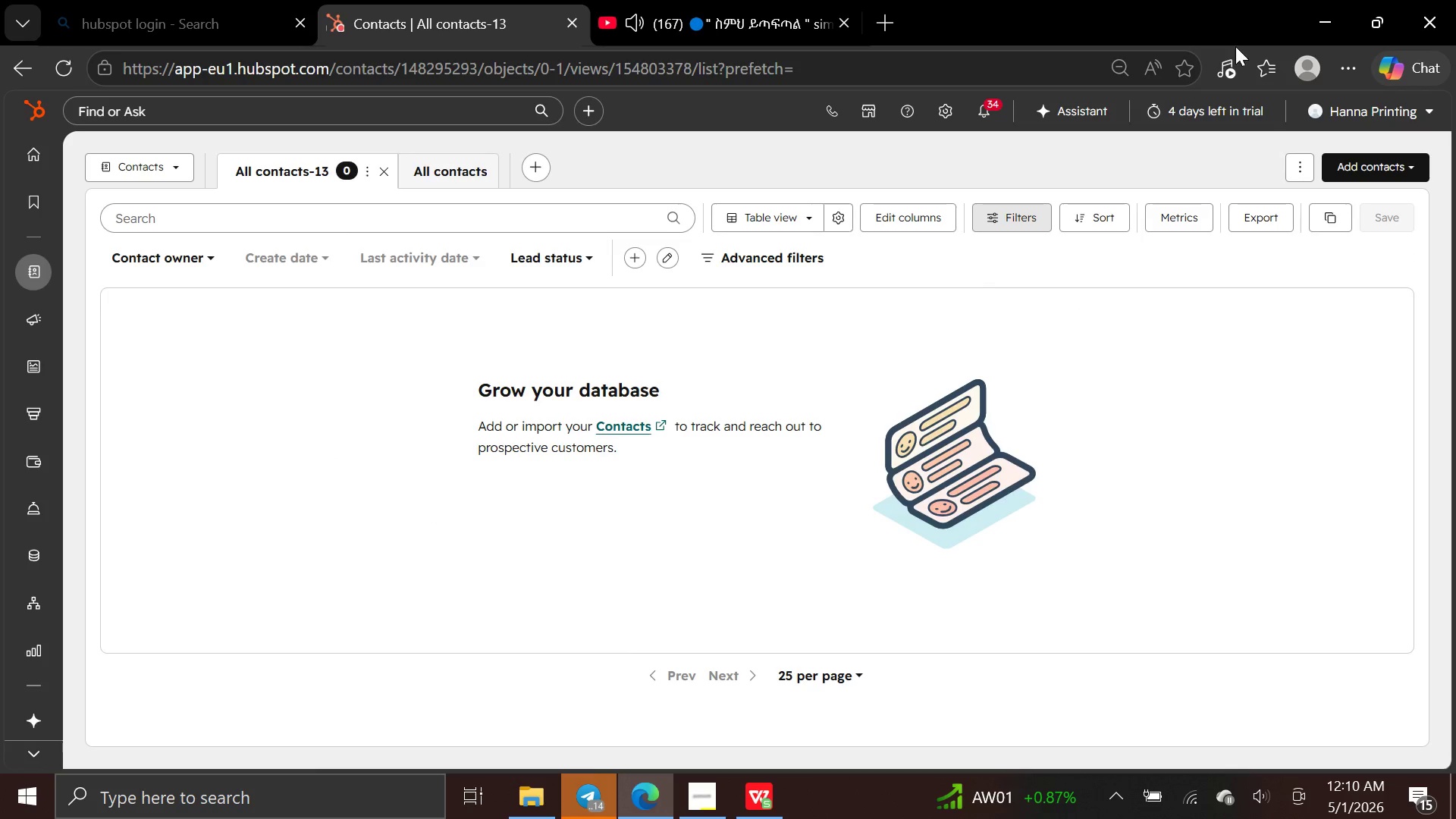 
wait(6.05)
 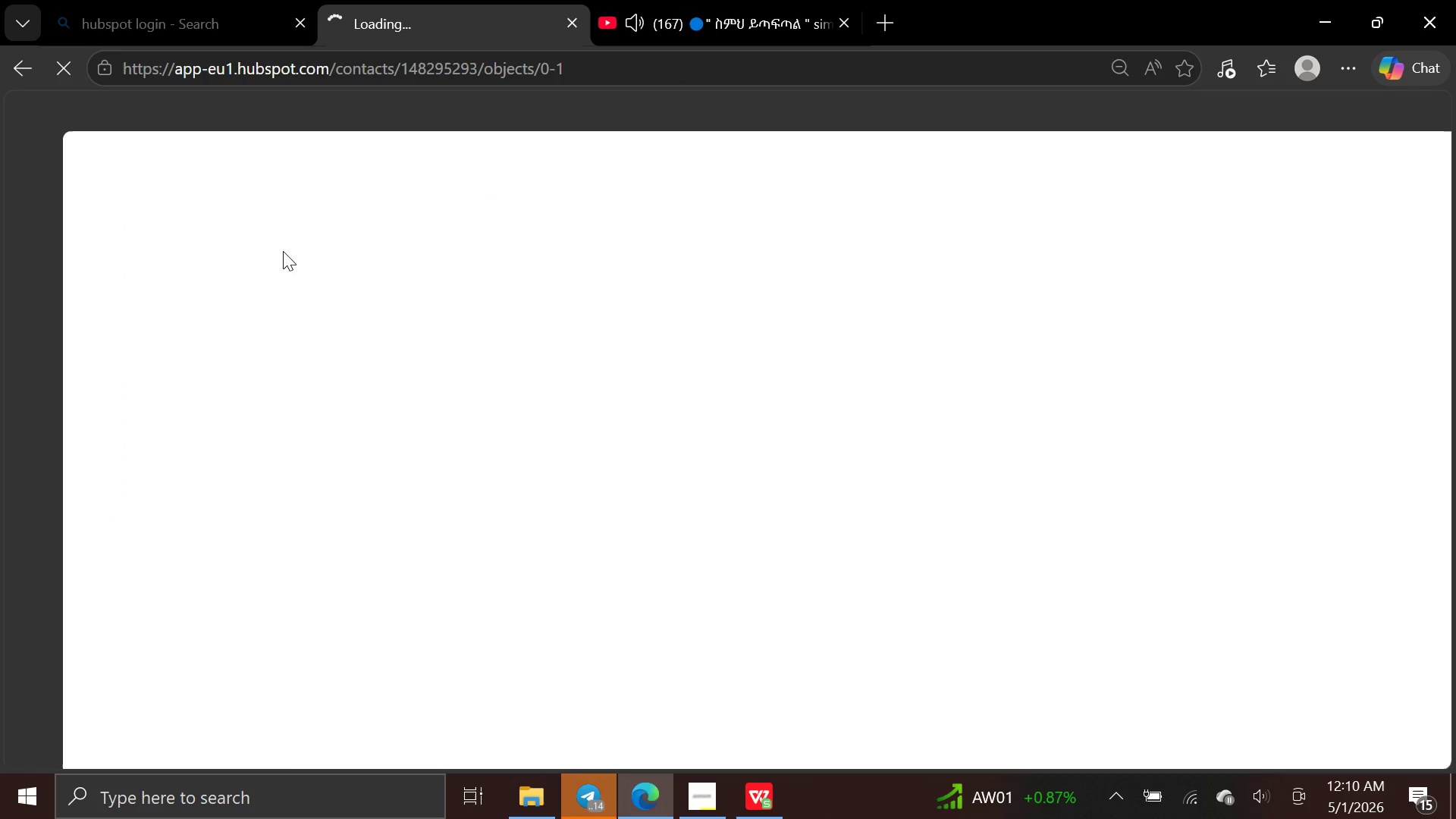 
left_click([1398, 168])
 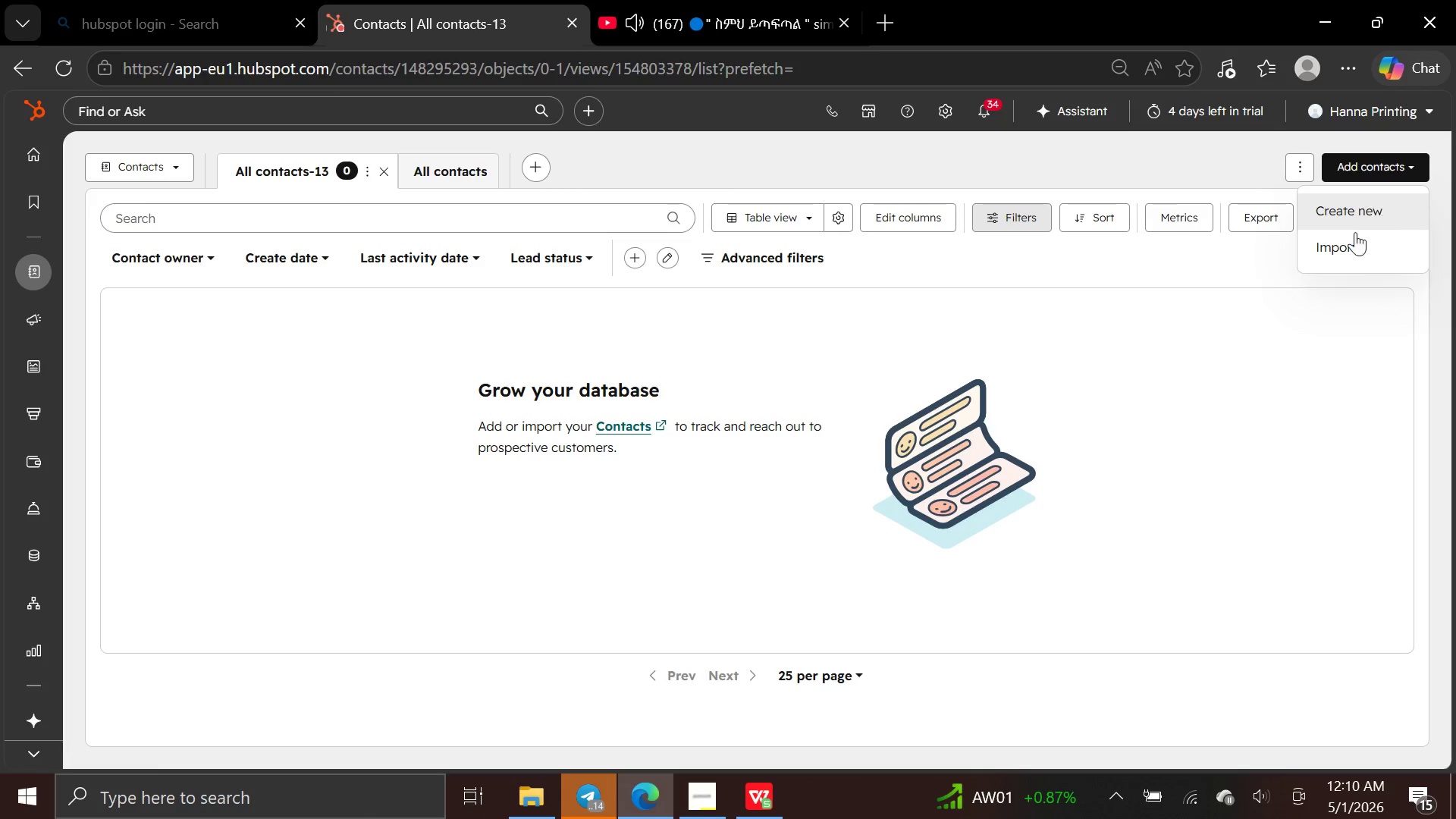 
left_click([1348, 240])
 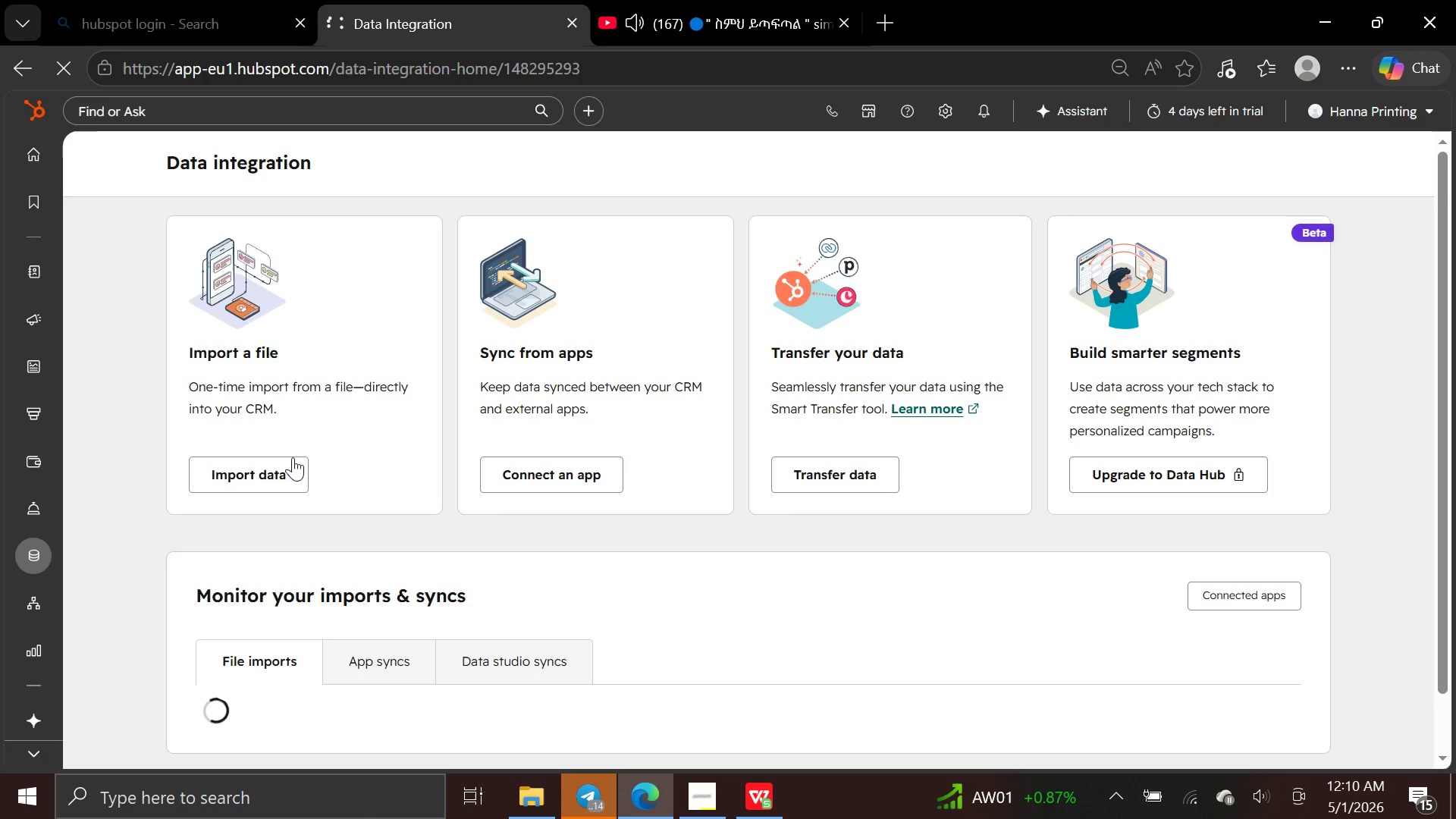 
left_click([276, 470])
 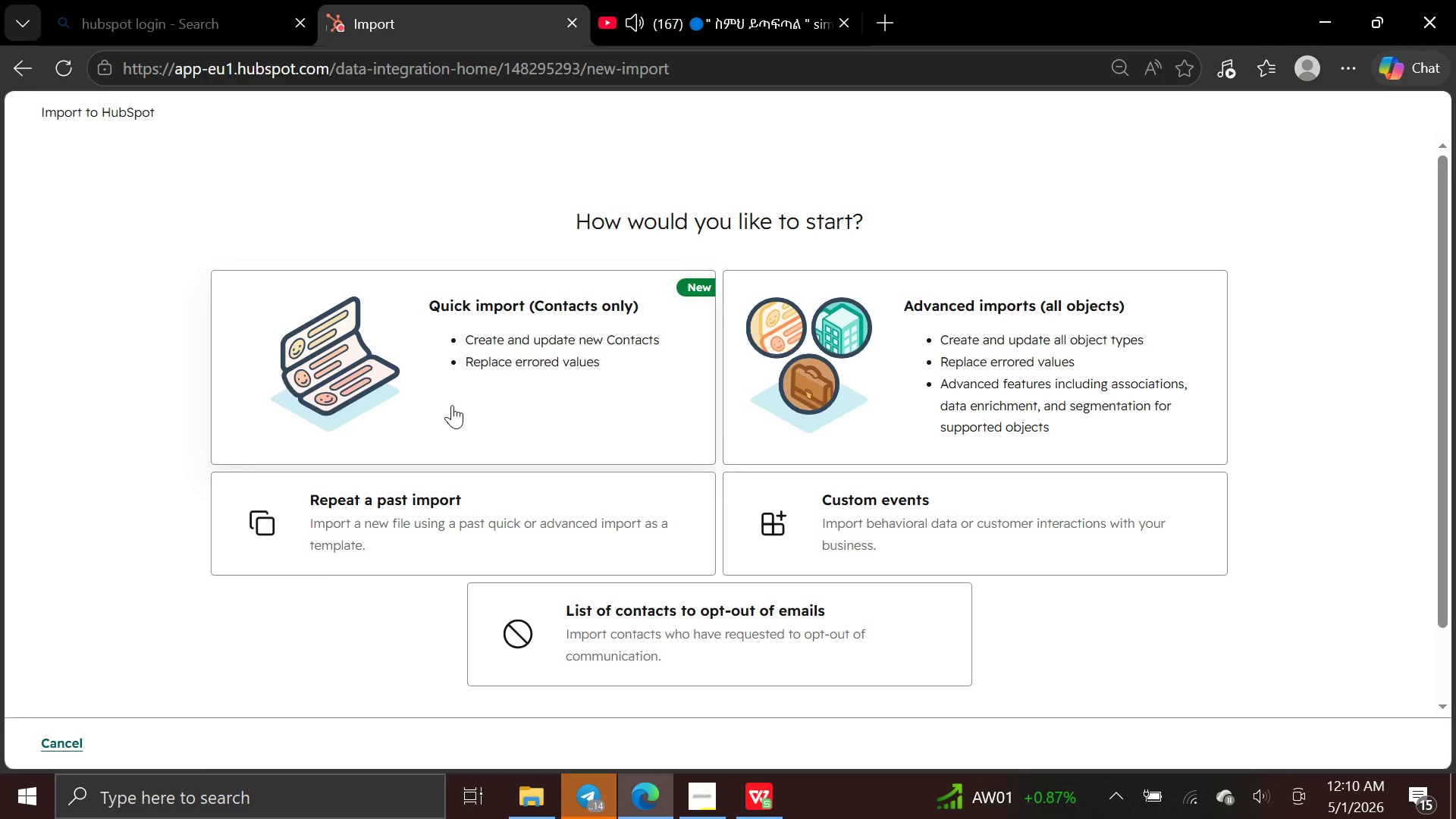 
left_click([452, 405])
 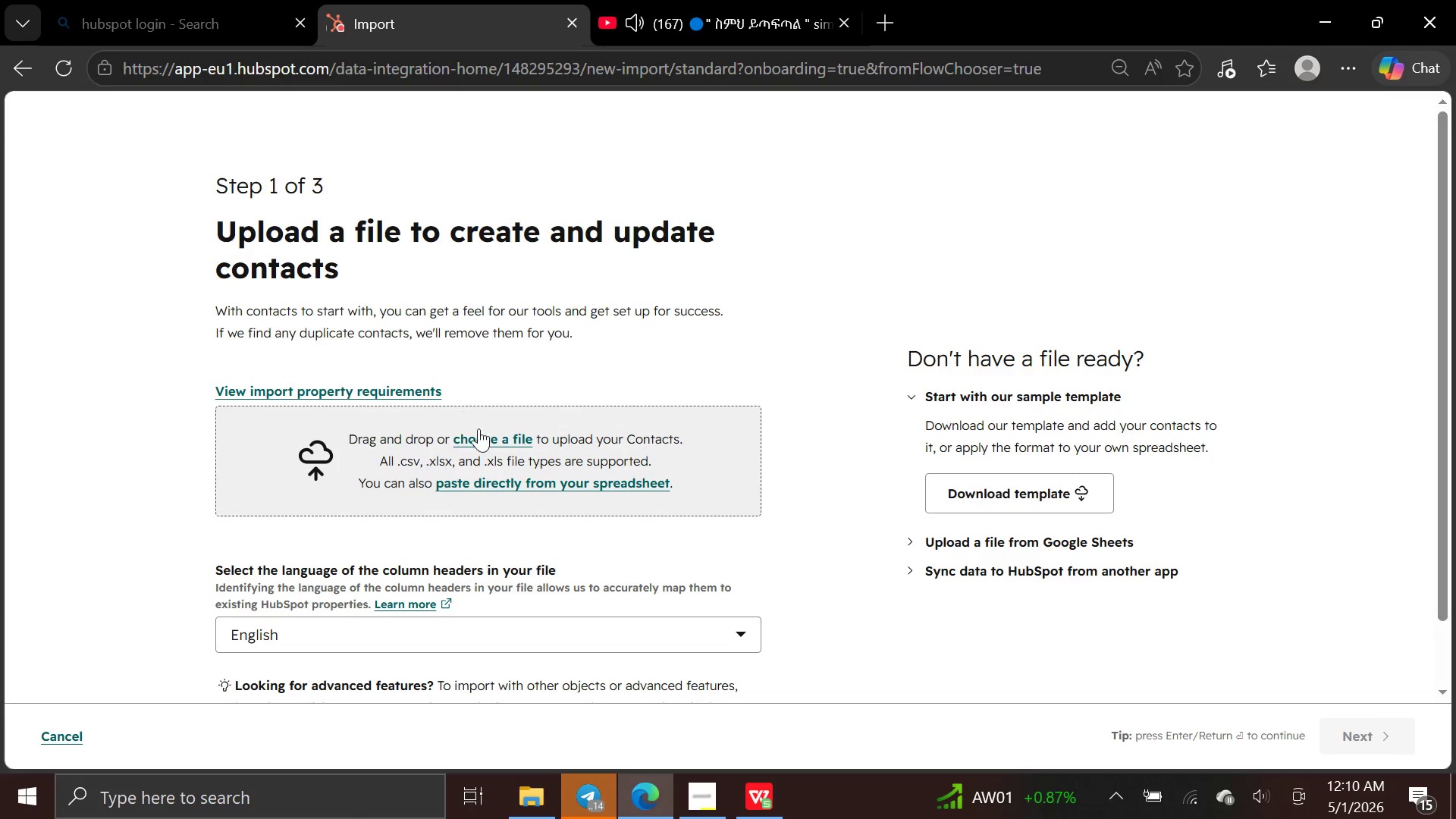 
left_click([479, 431])
 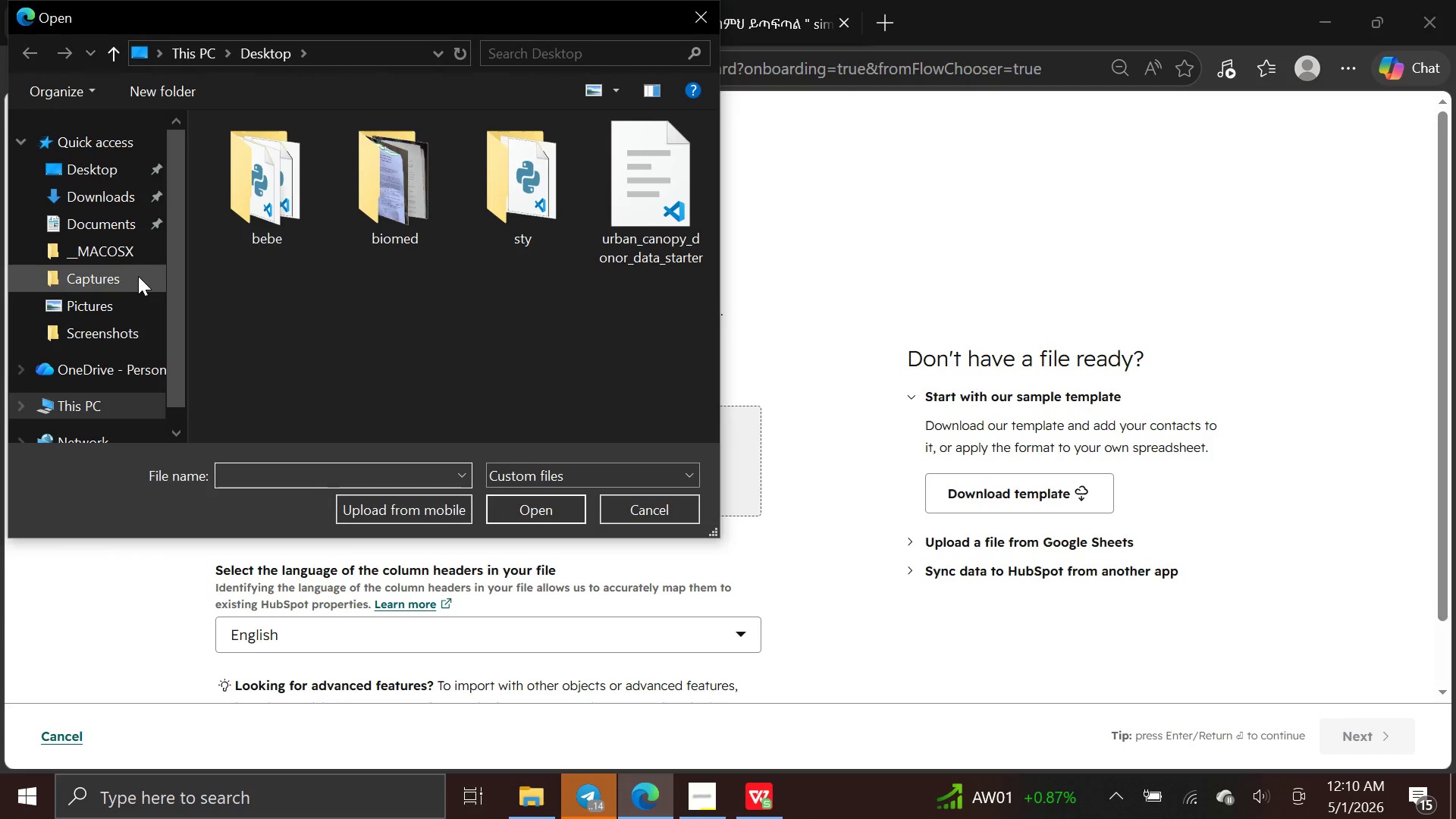 
left_click([114, 199])
 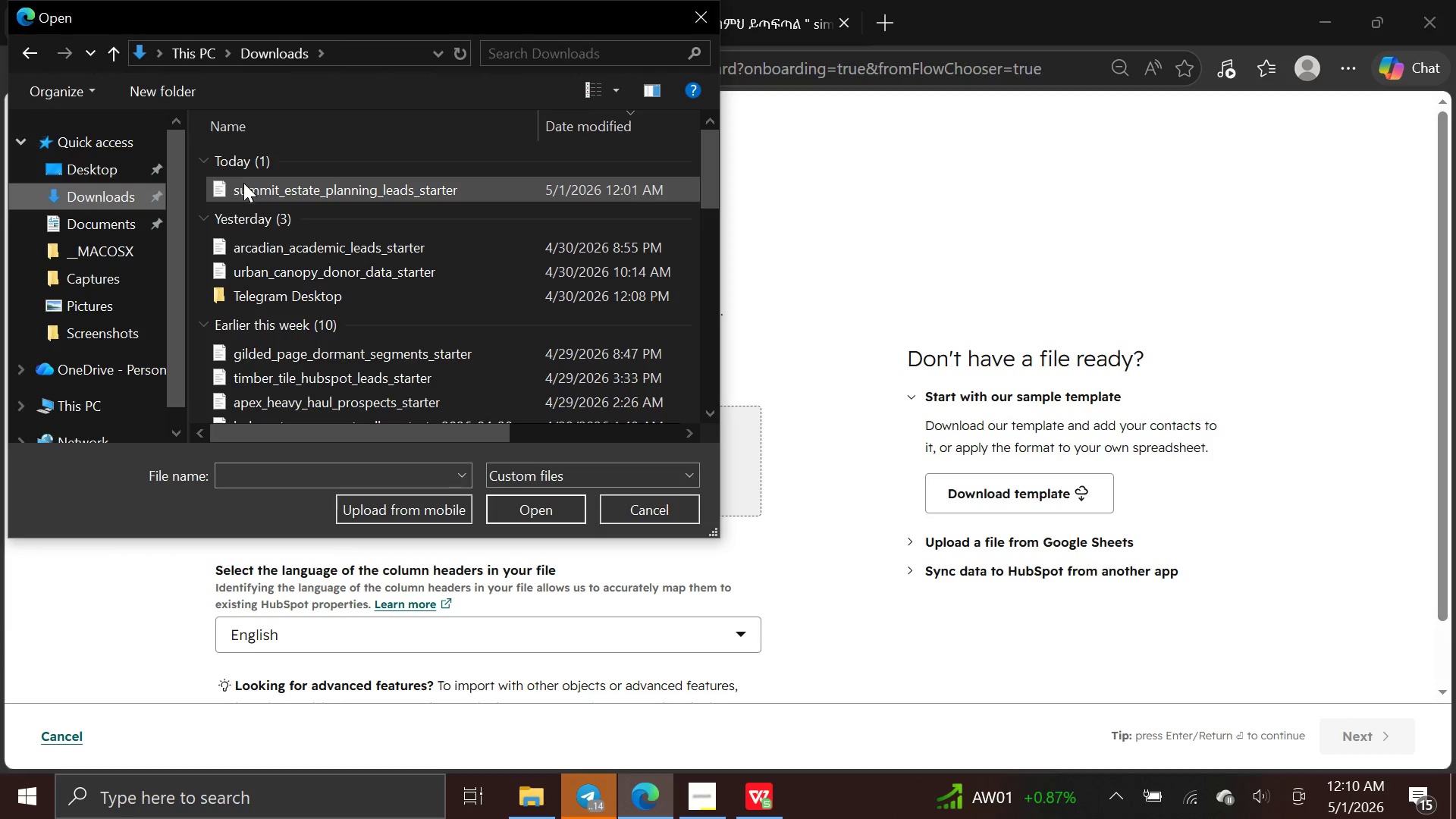 
left_click([253, 188])
 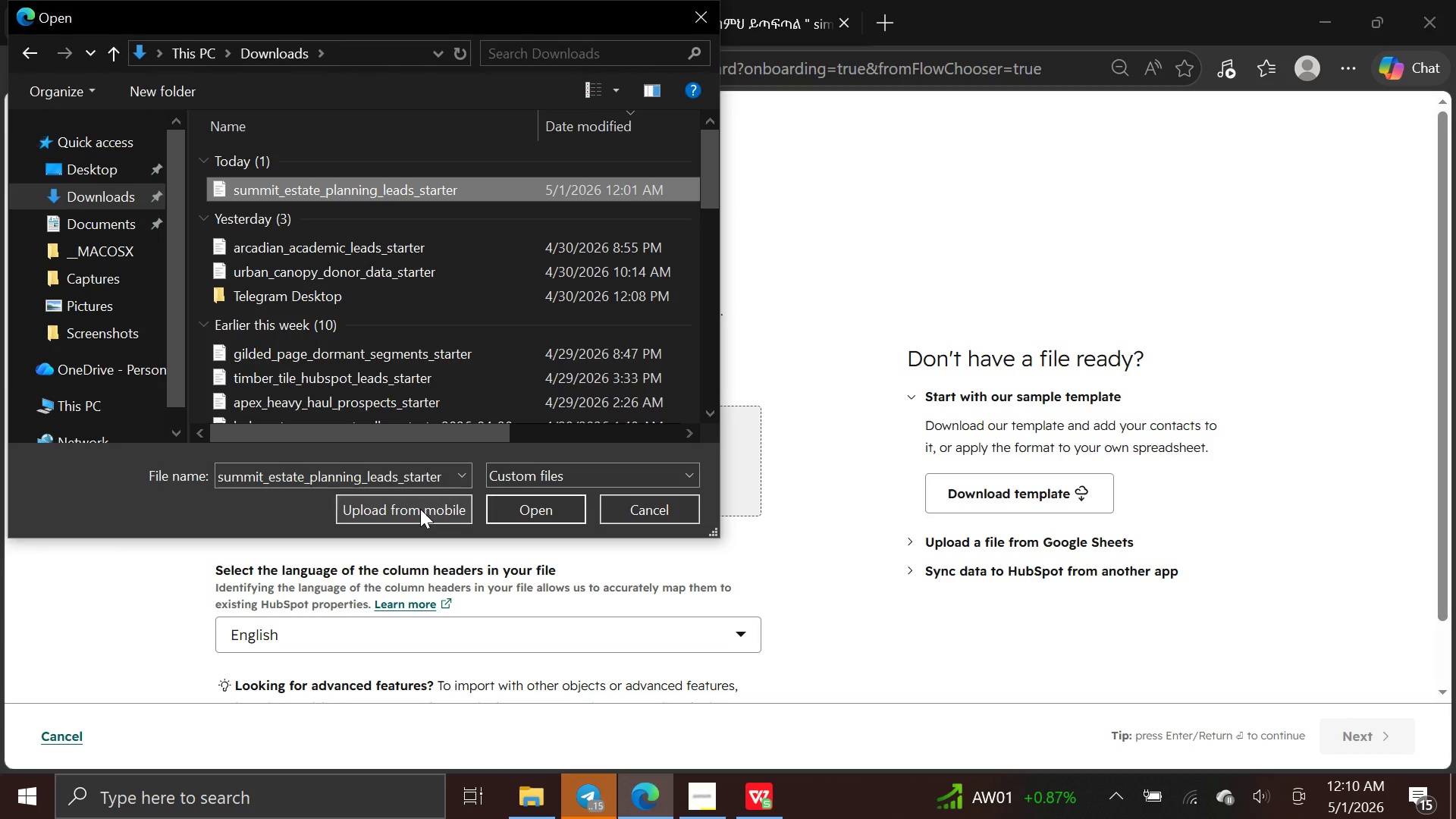 
left_click([510, 503])
 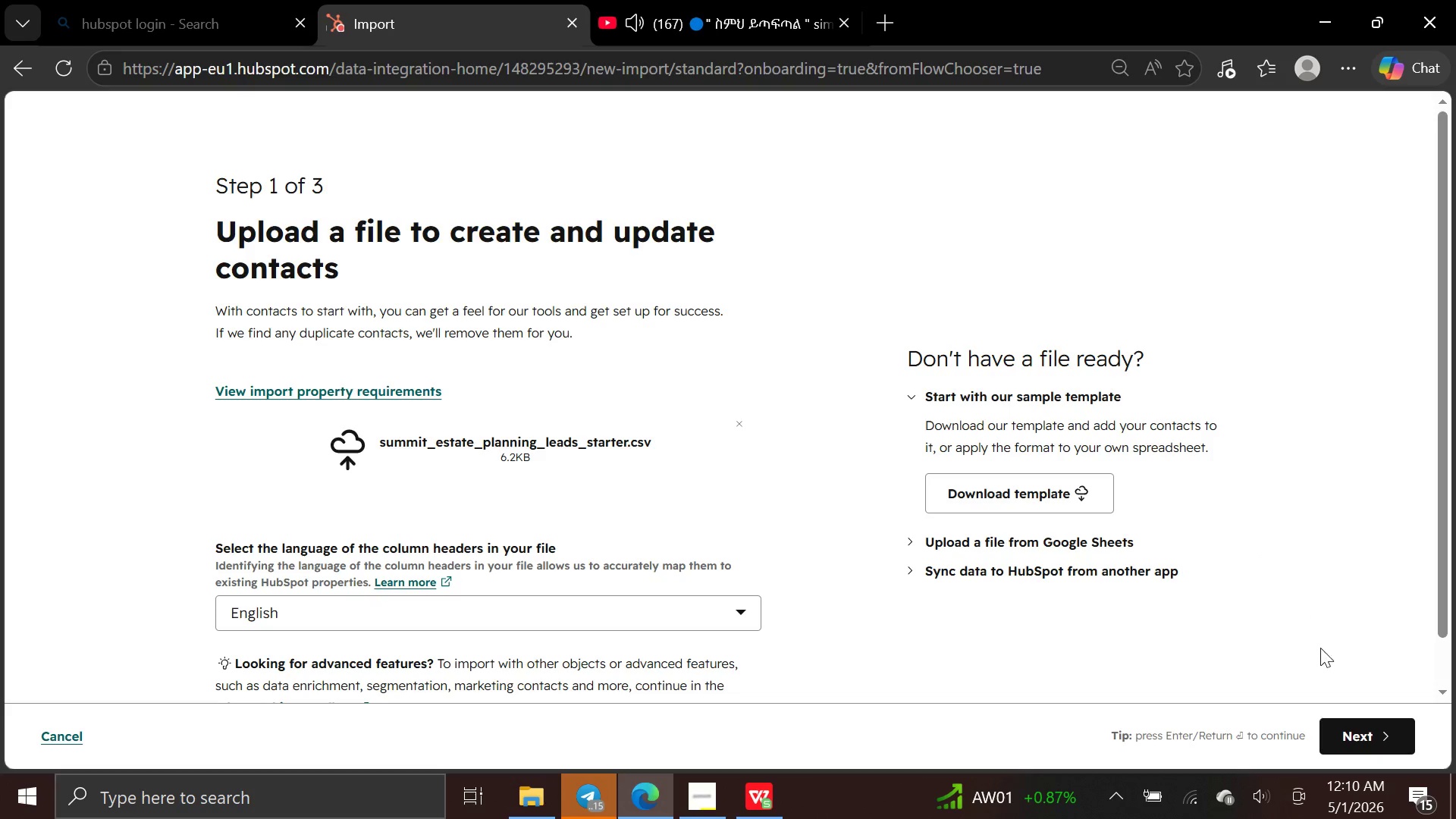 
left_click([1360, 743])
 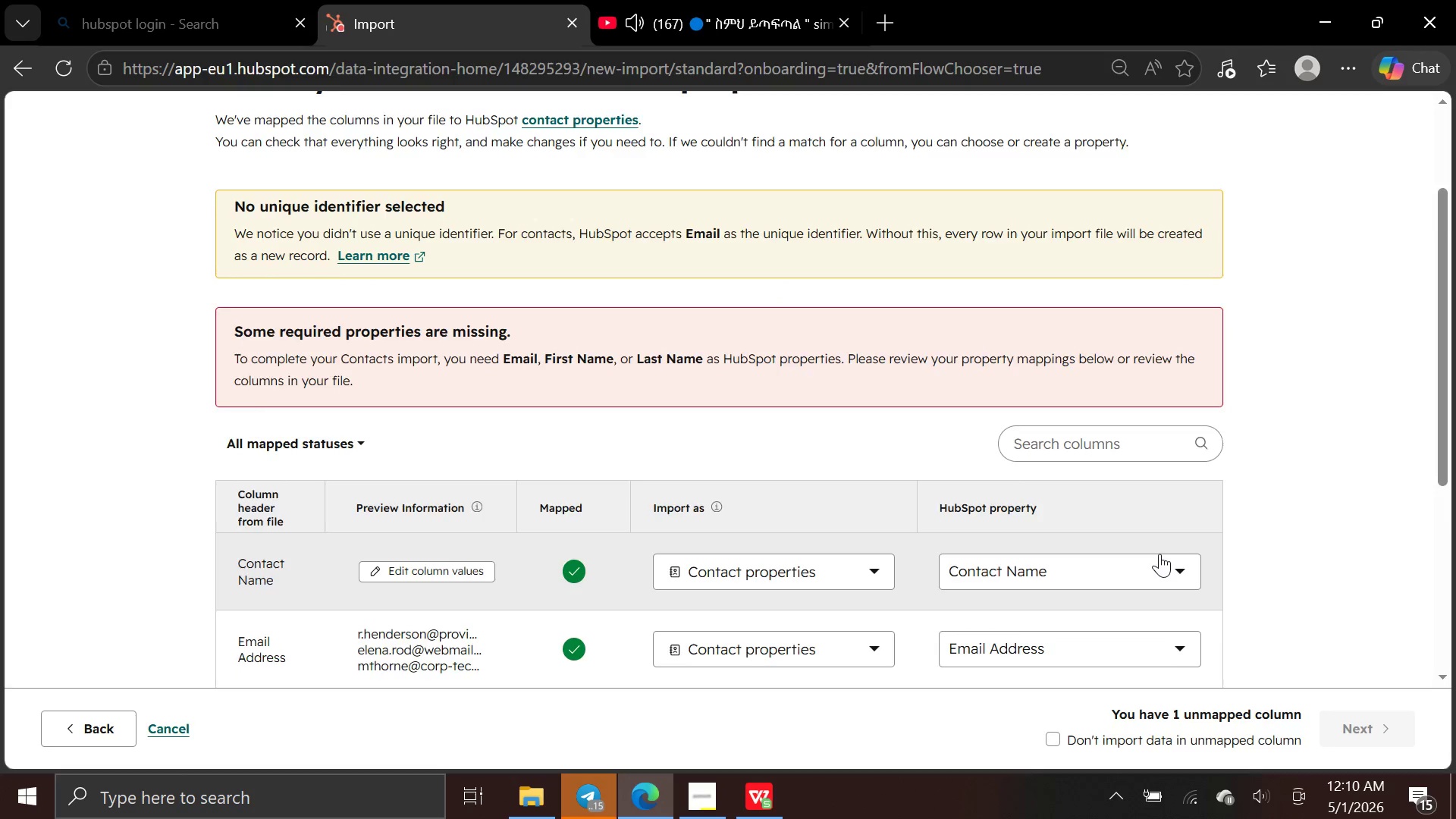 
wait(11.14)
 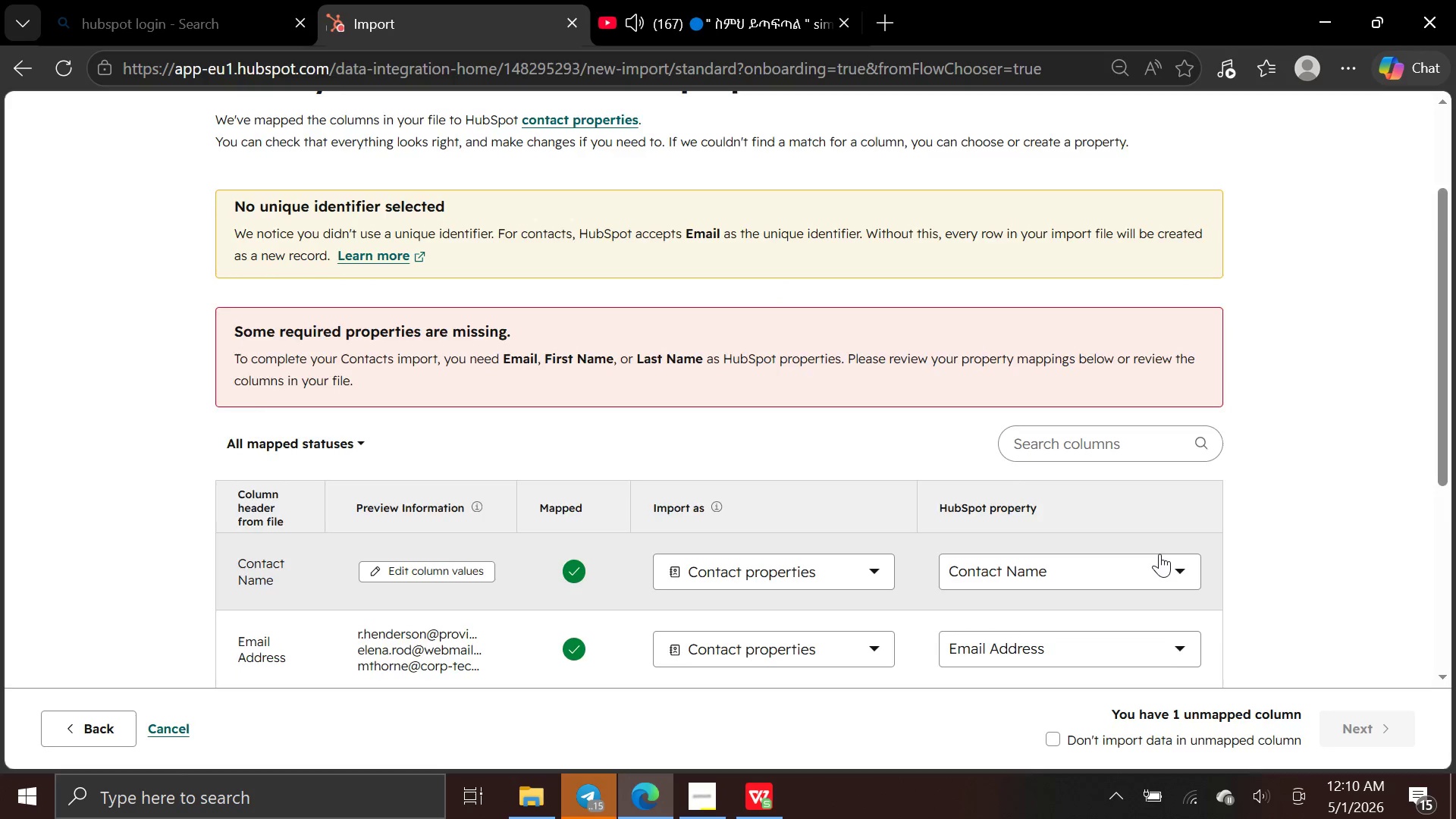 
left_click([1175, 402])
 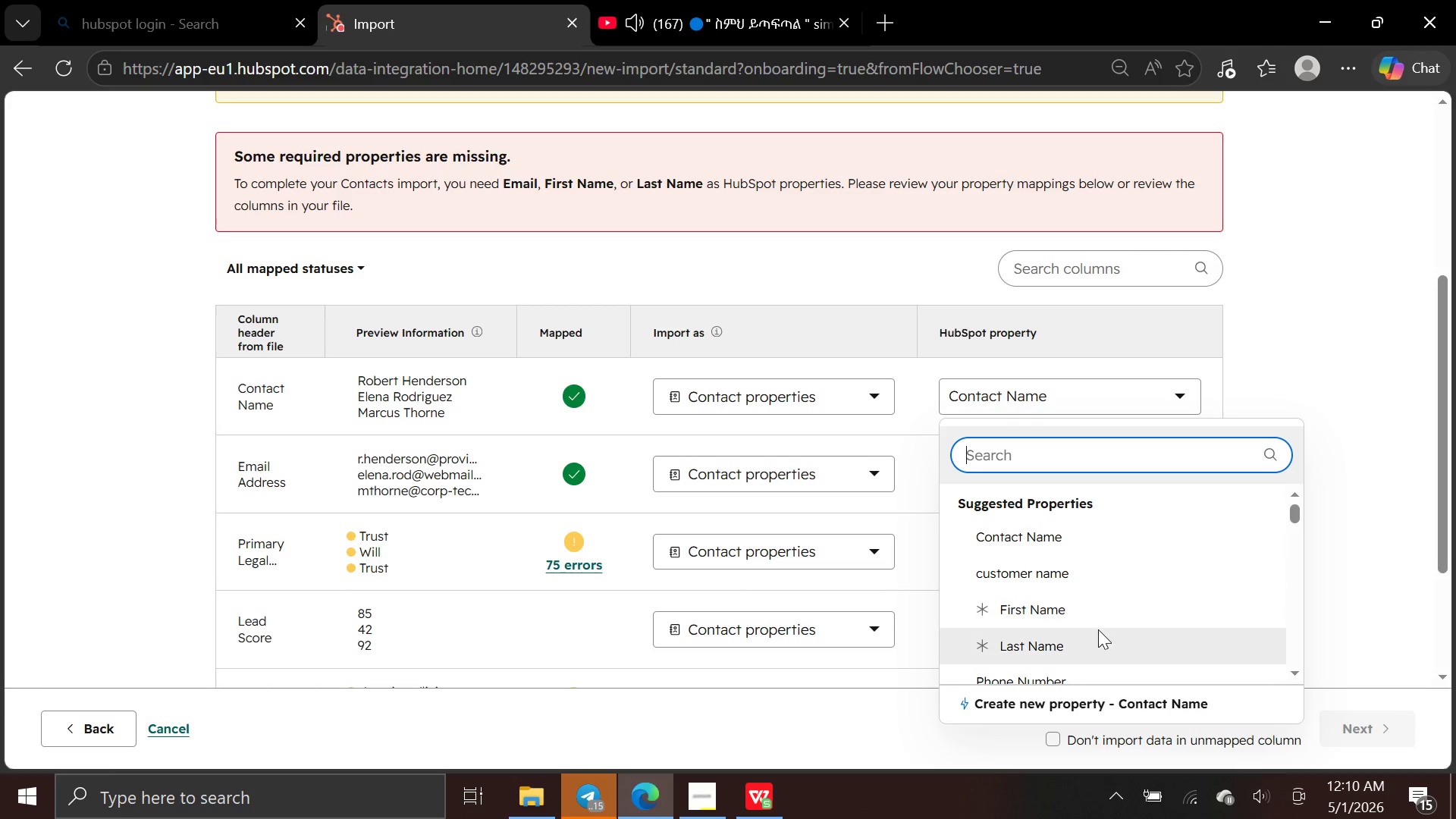 
left_click([1095, 609])
 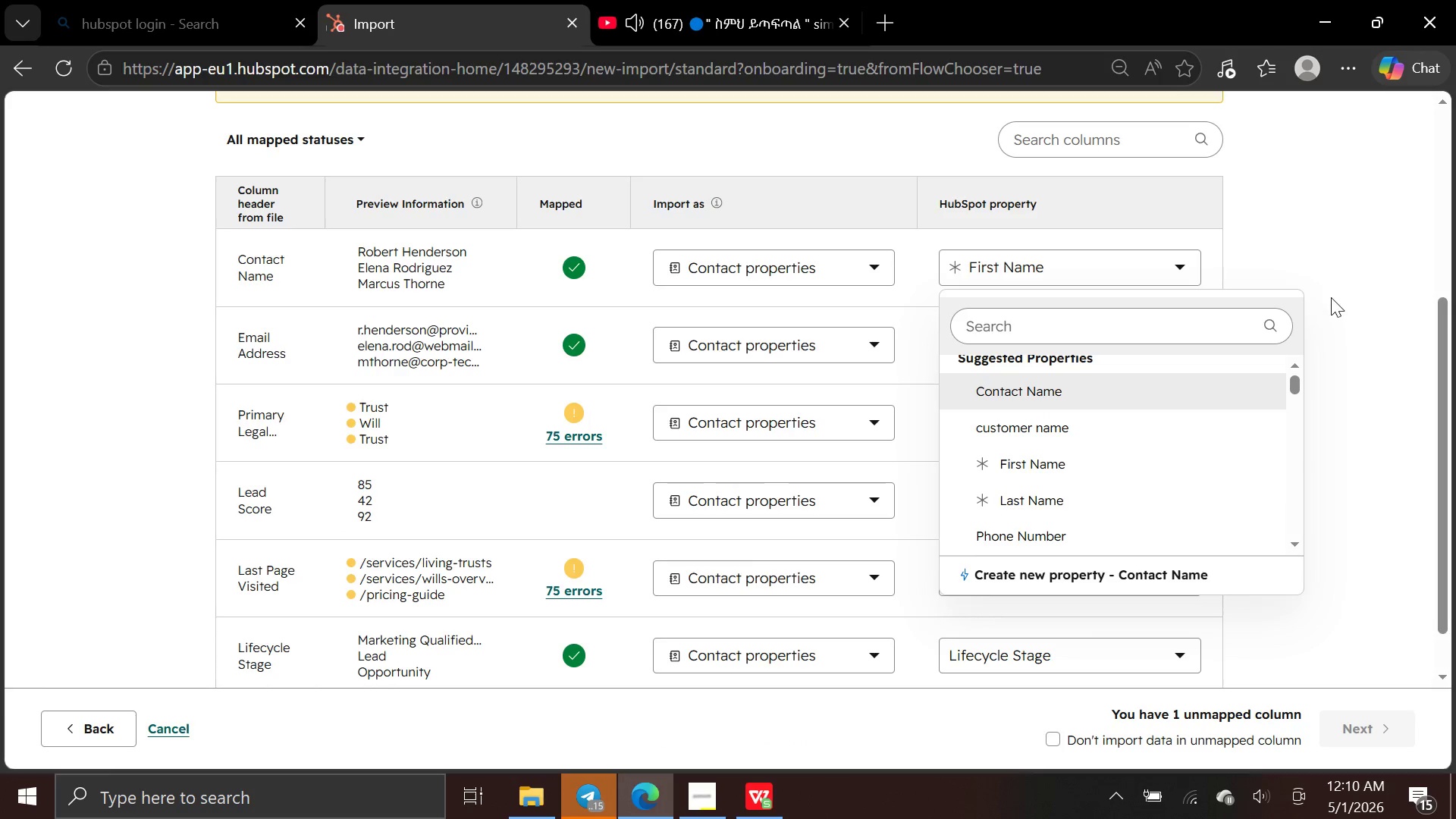 
left_click([1313, 261])
 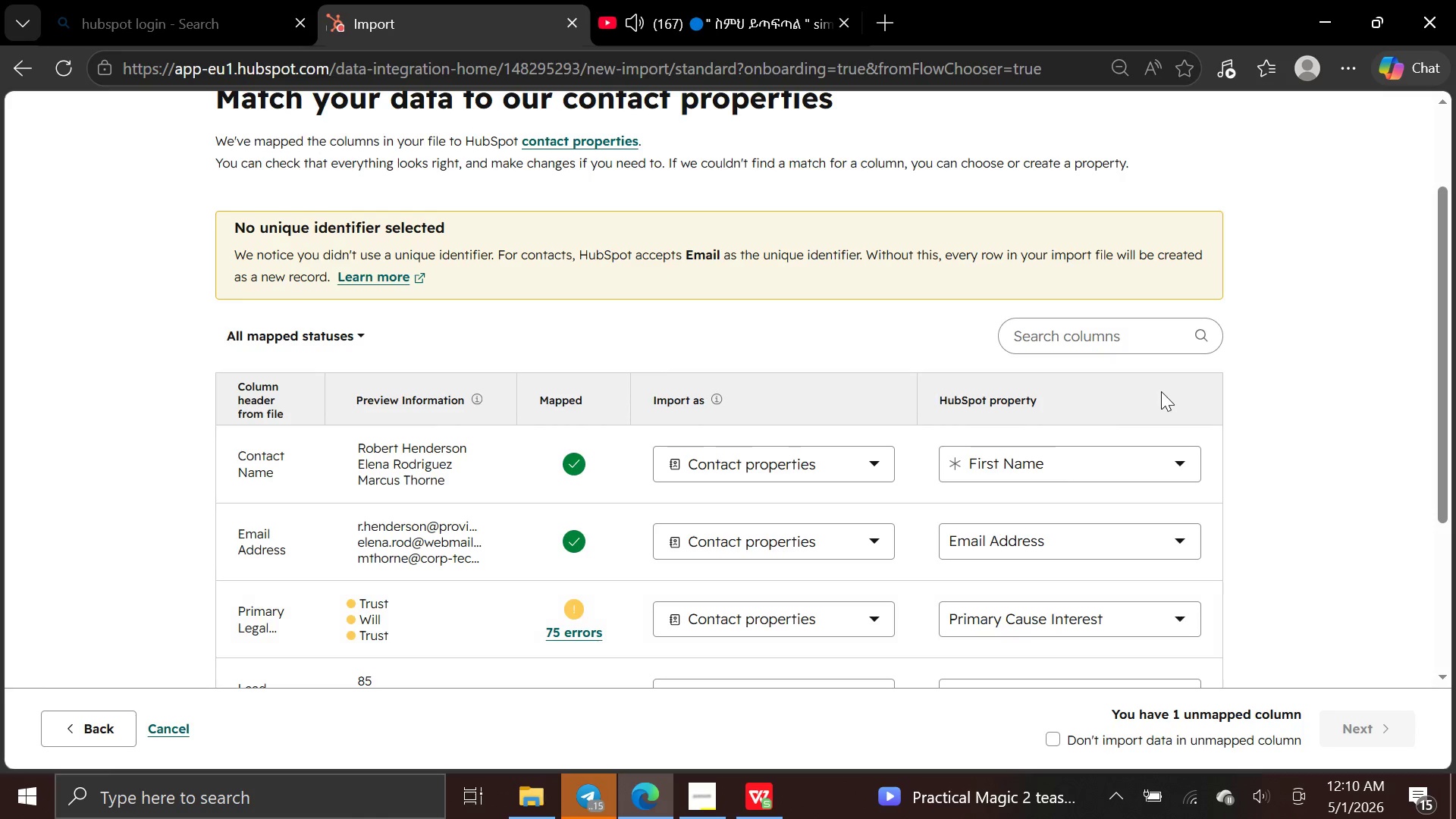 
left_click([1169, 551])
 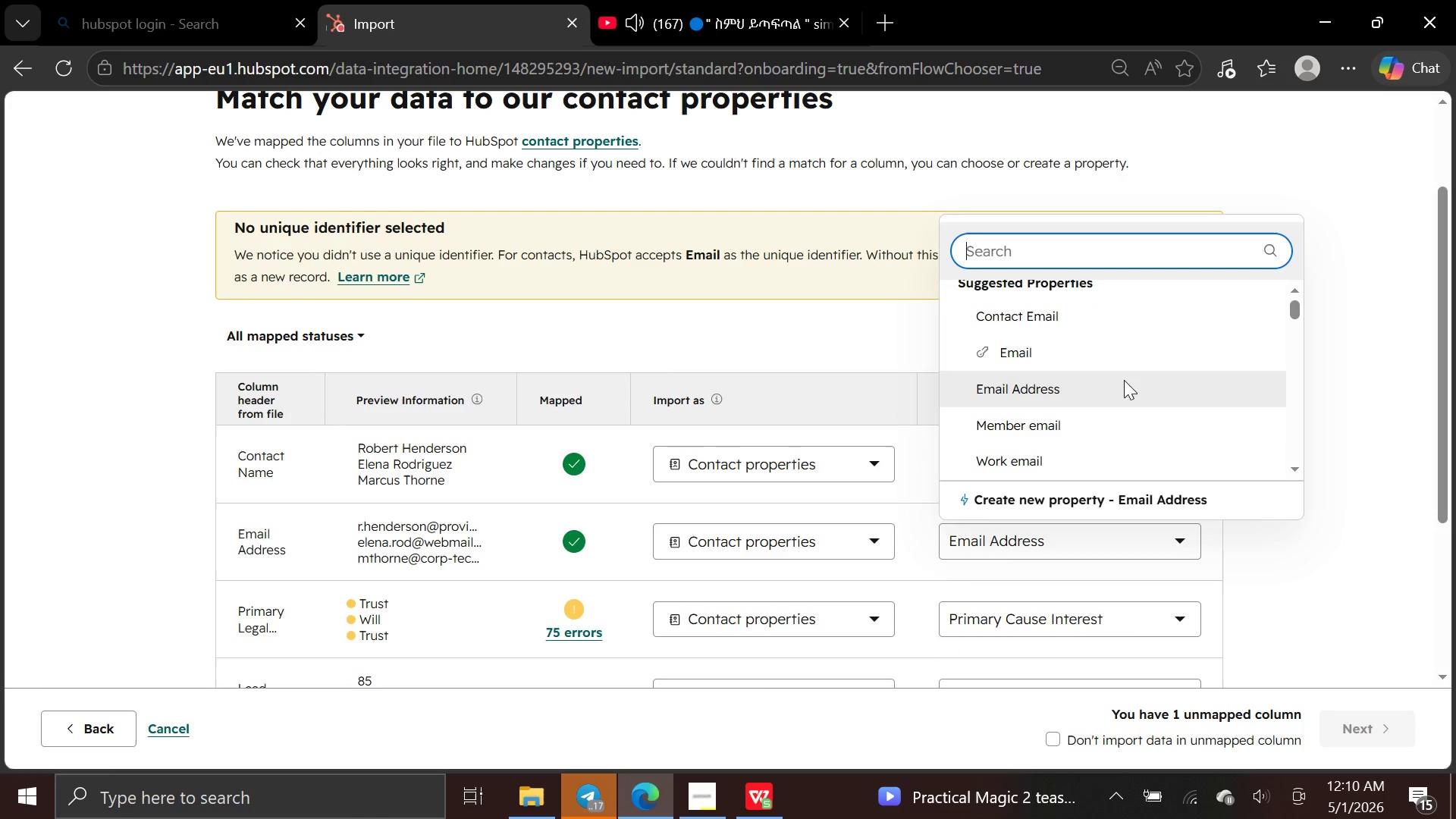 
left_click([1121, 353])
 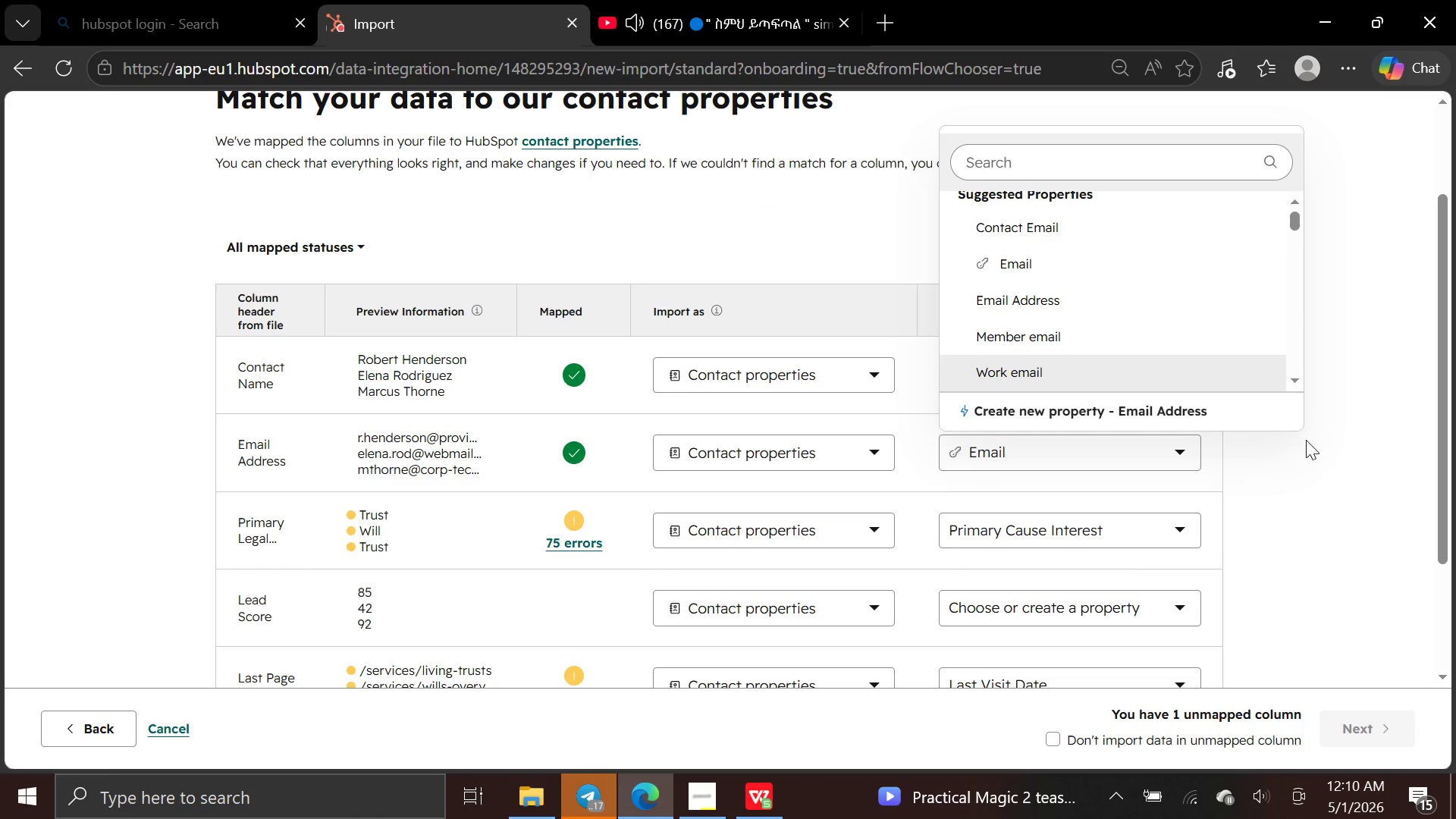 
left_click([1314, 510])
 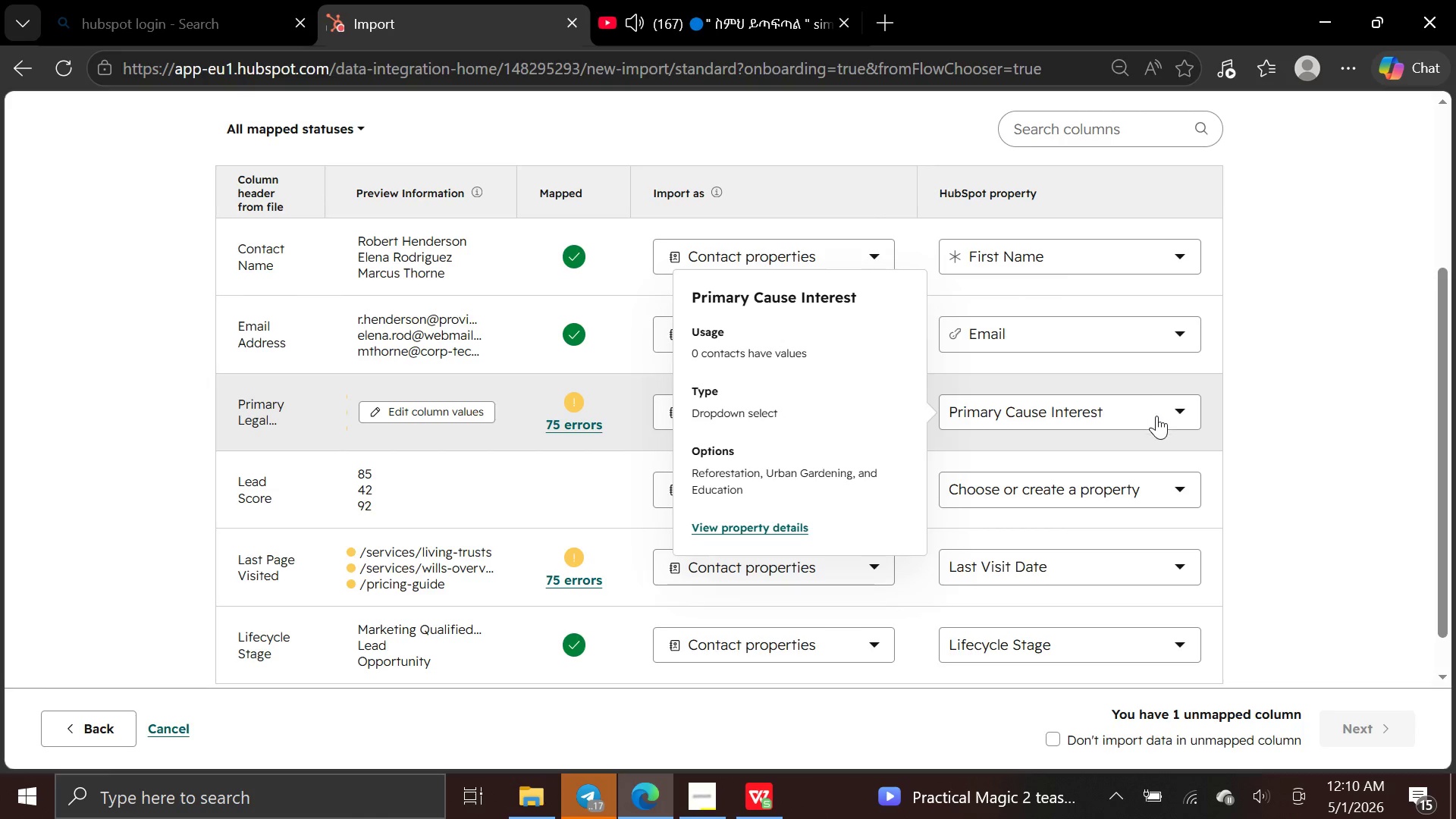 
wait(8.0)
 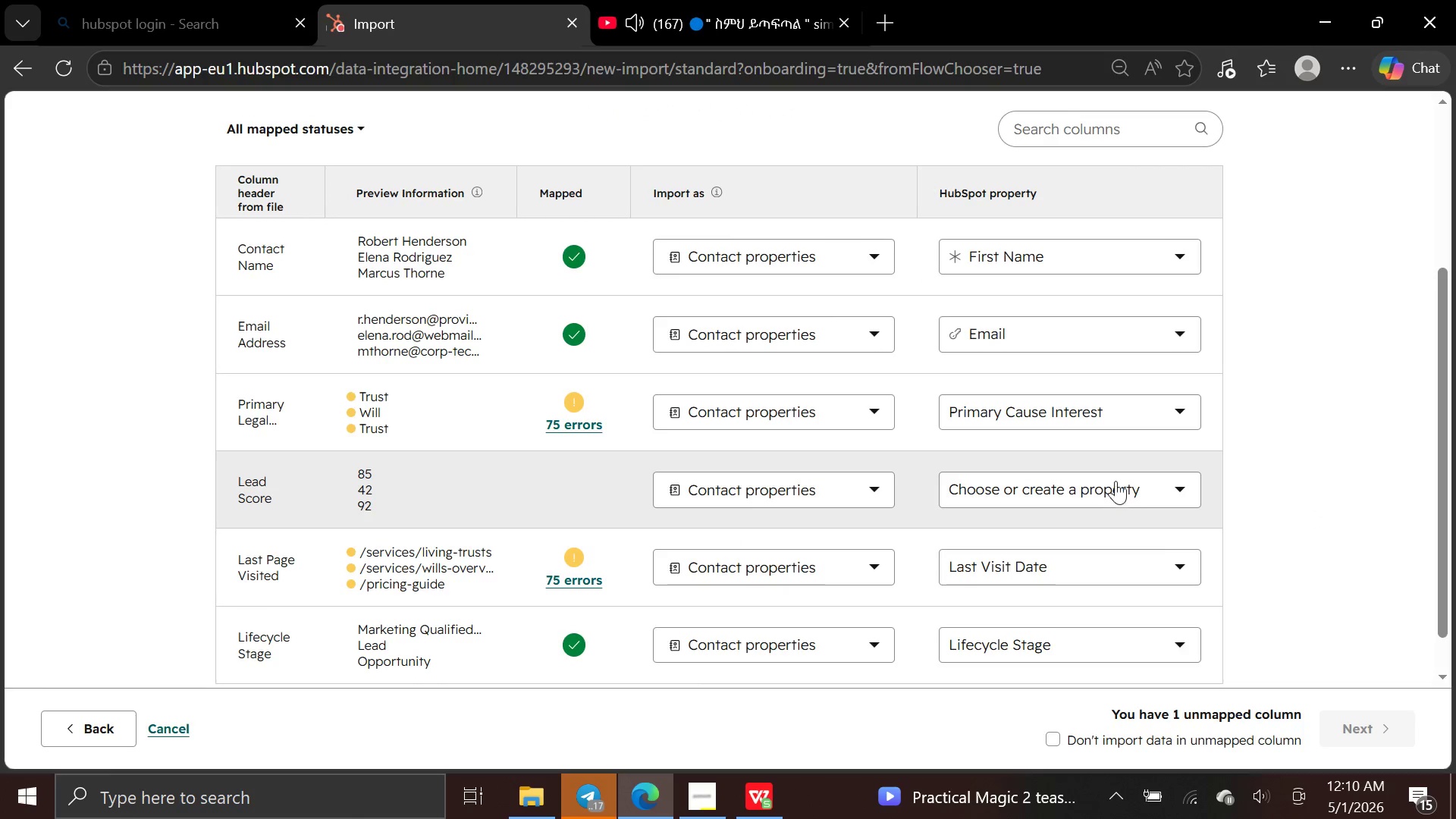 
left_click([1197, 406])
 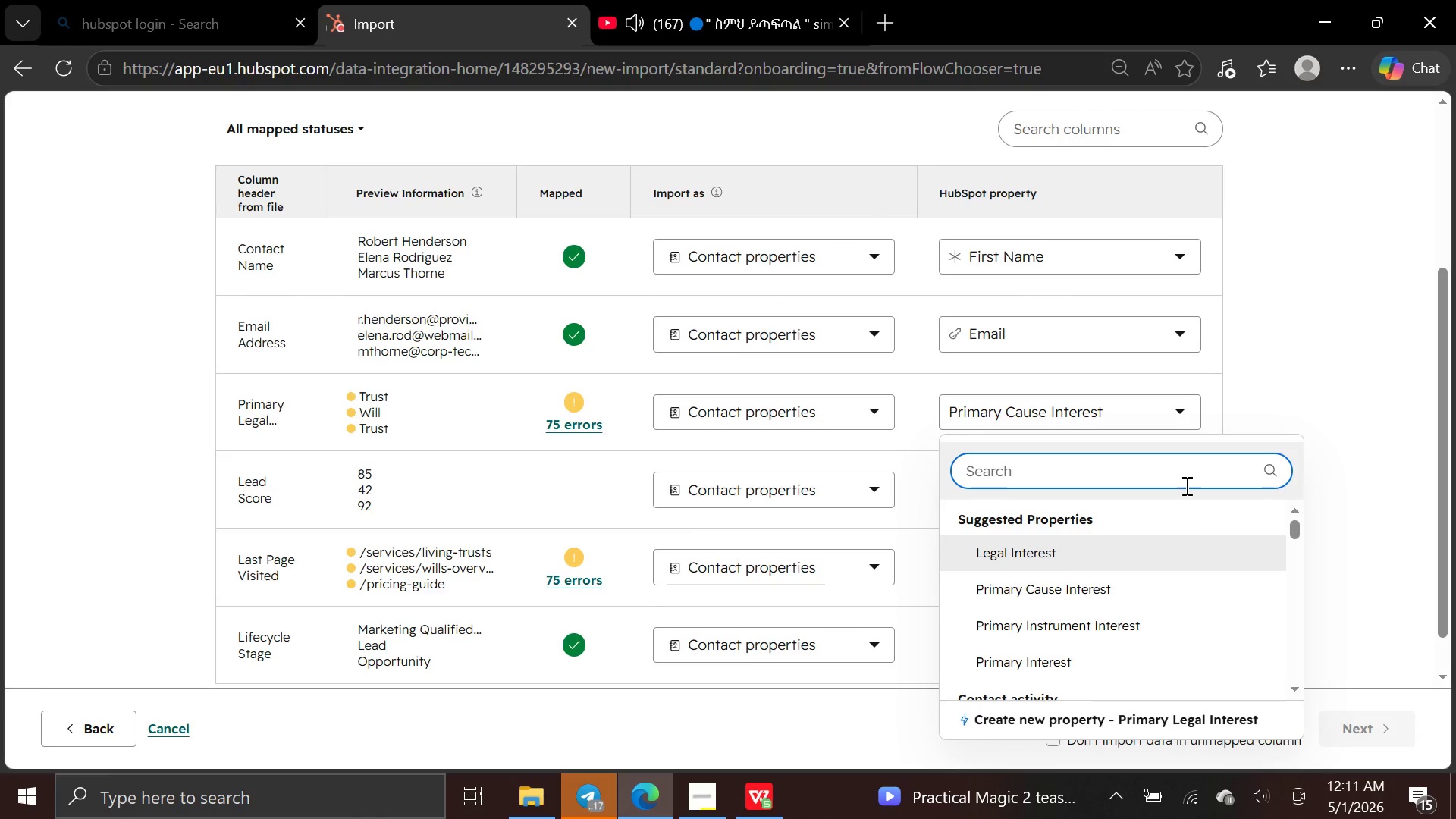 
left_click([1181, 556])
 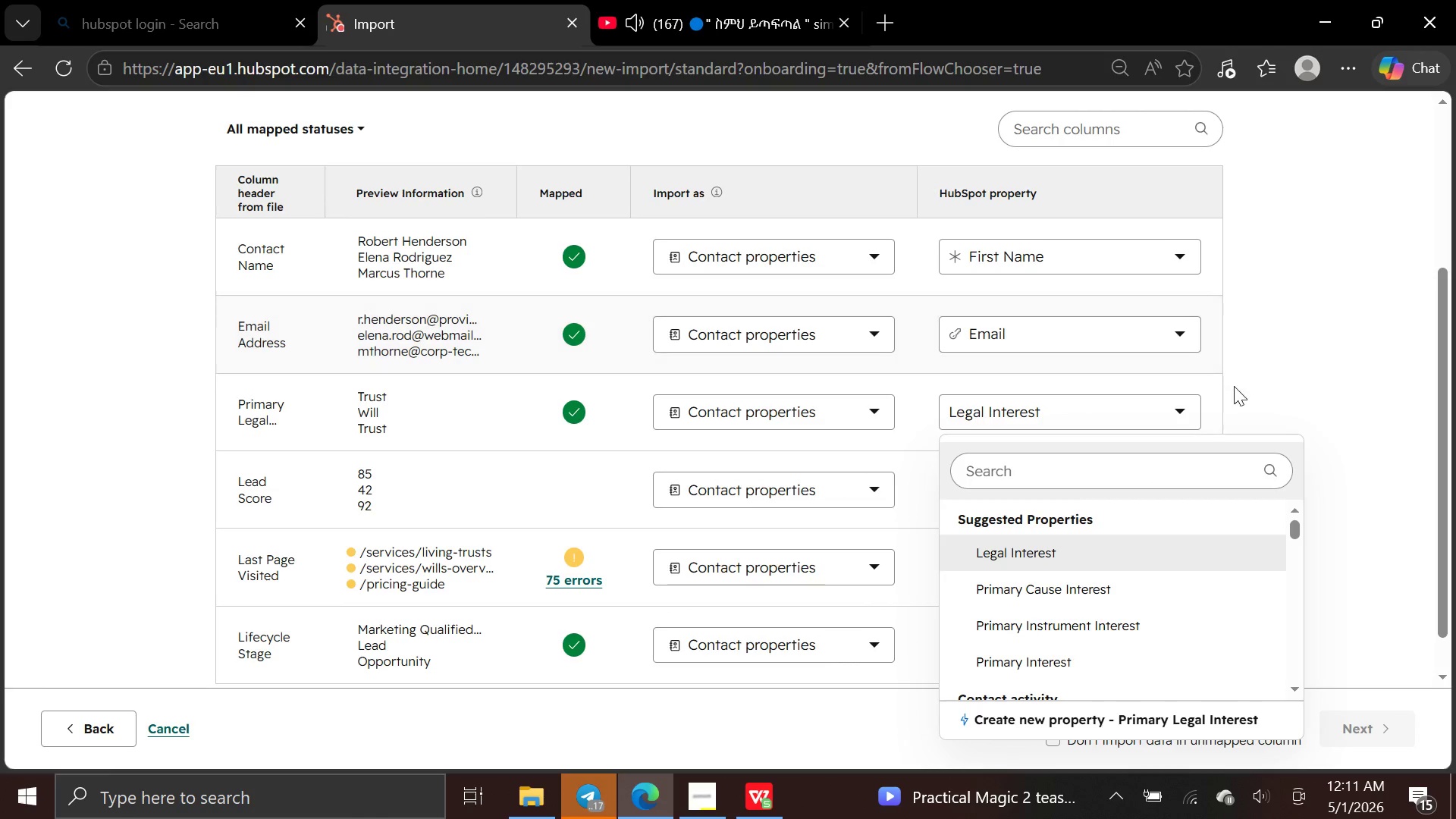 
left_click([1238, 398])
 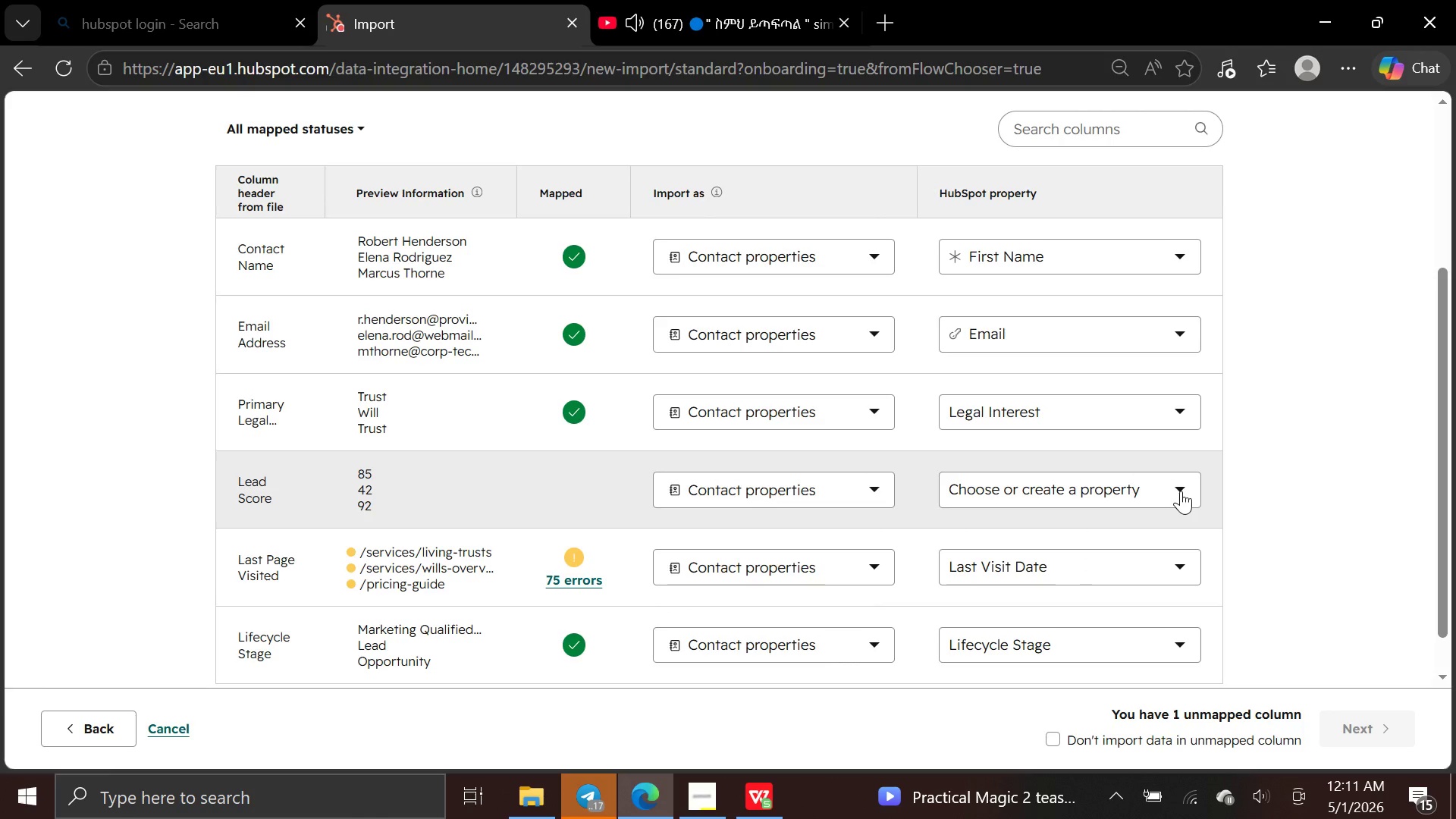 
wait(5.8)
 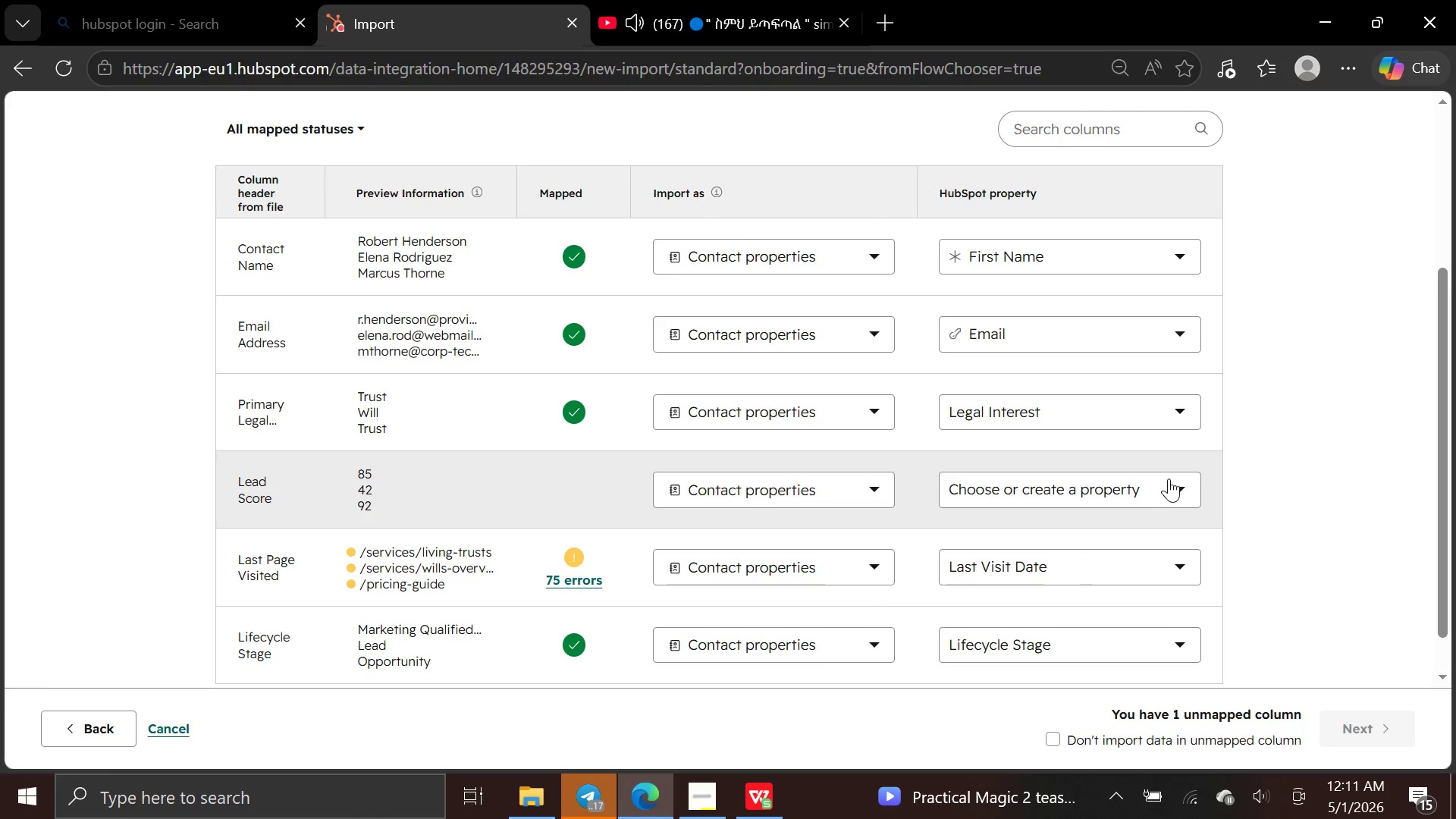 
left_click([1181, 491])
 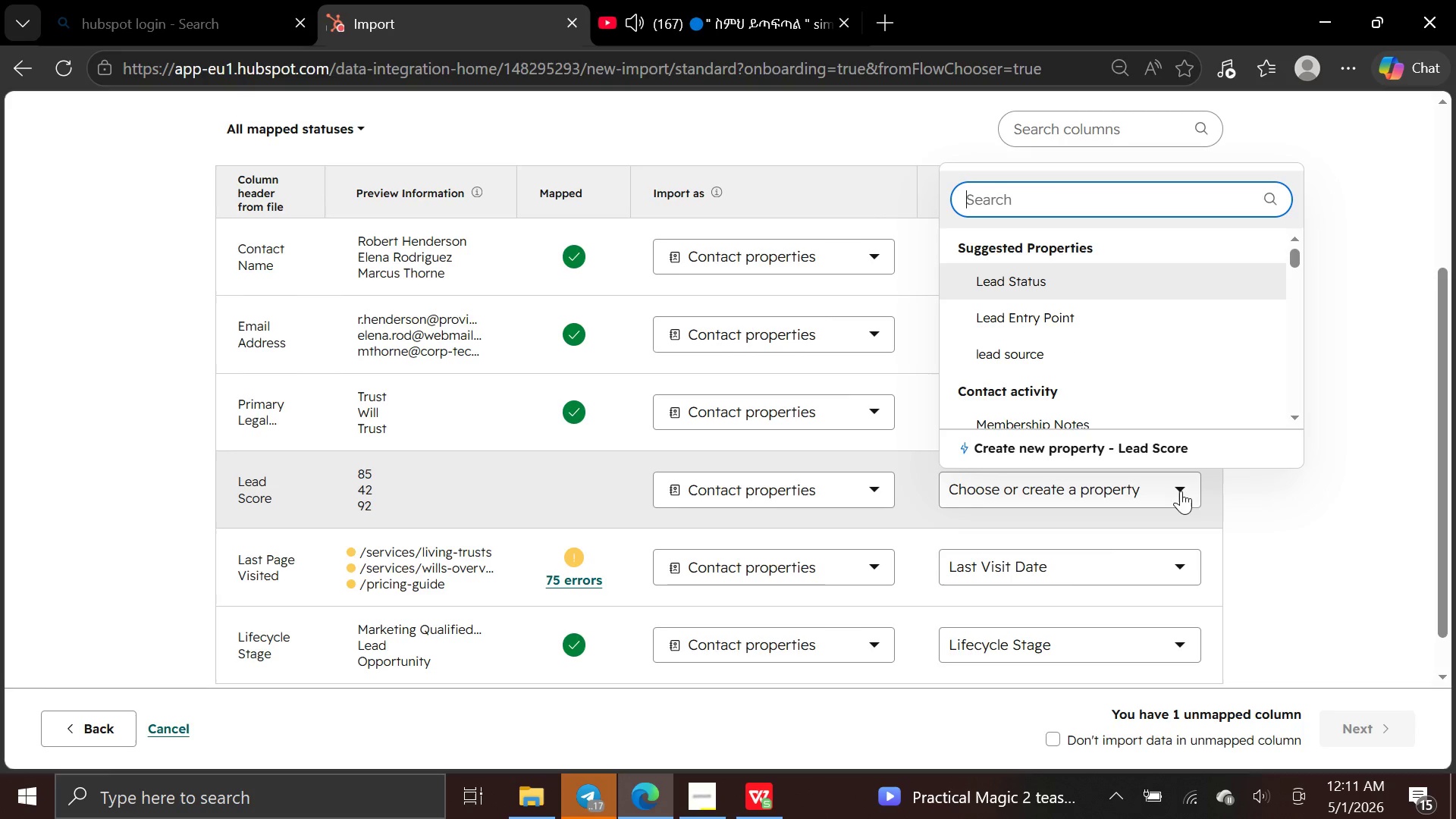 
left_click([1159, 449])
 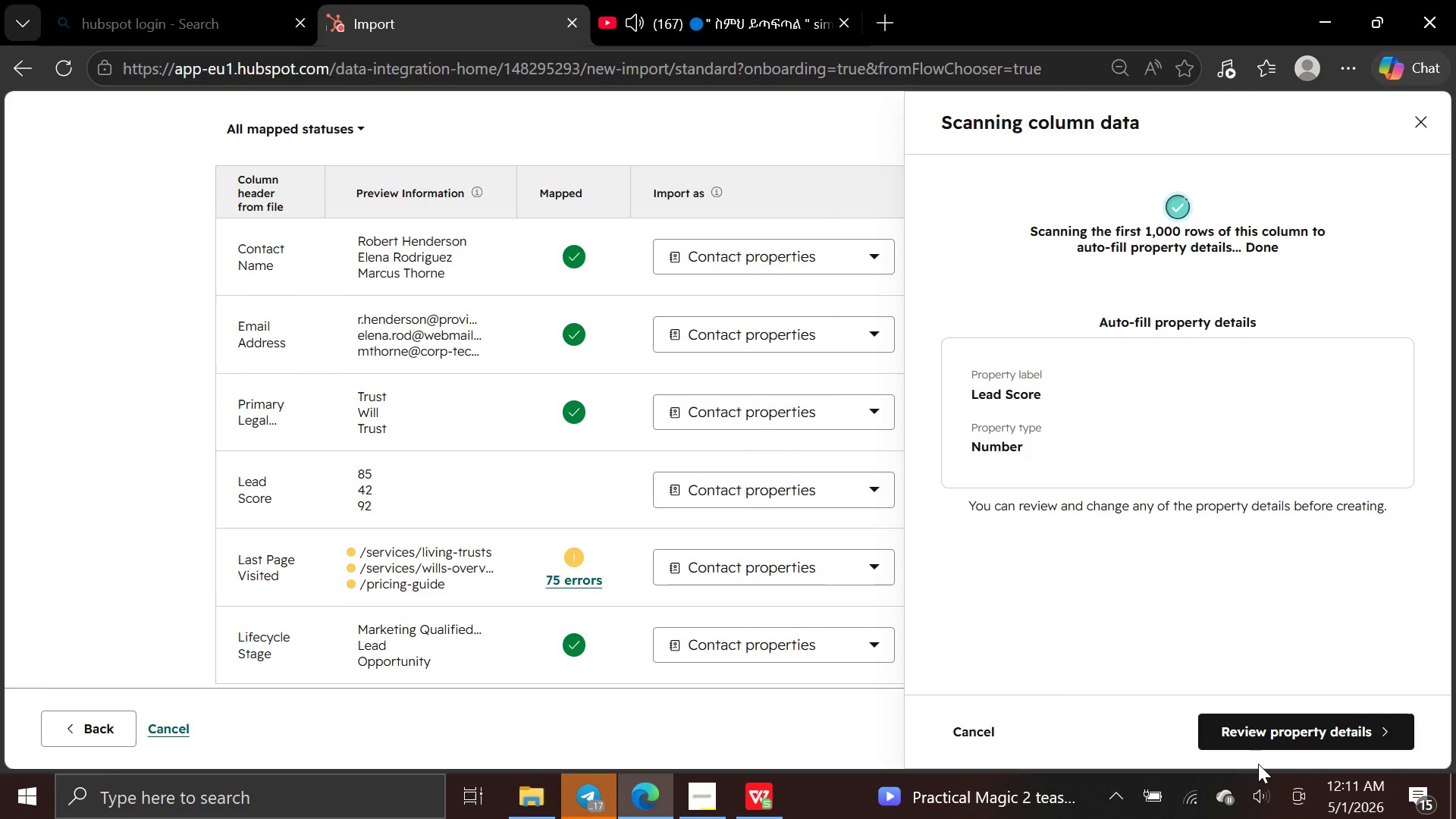 
left_click([1247, 738])
 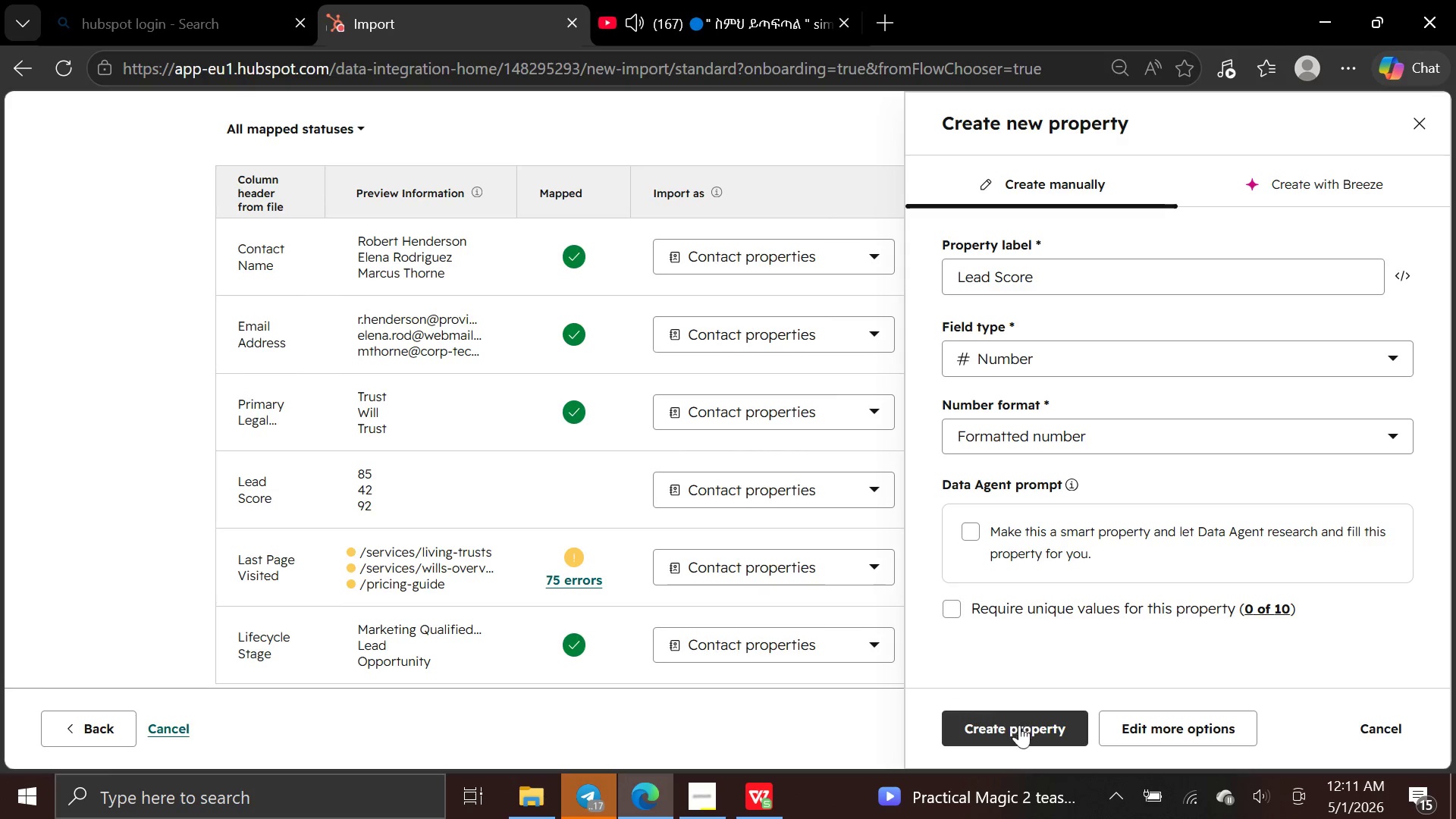 
left_click([1020, 730])
 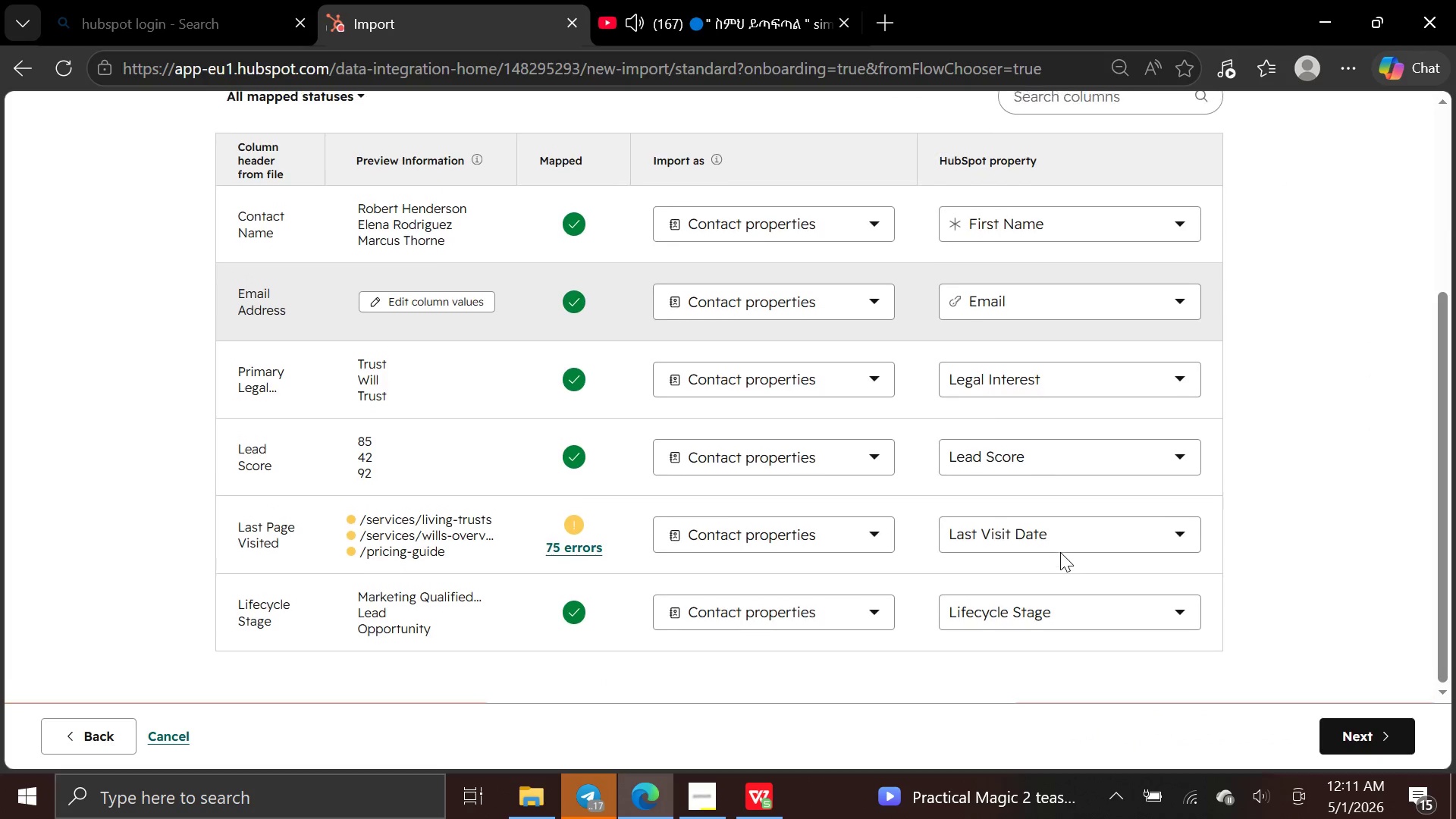 
left_click([1116, 530])
 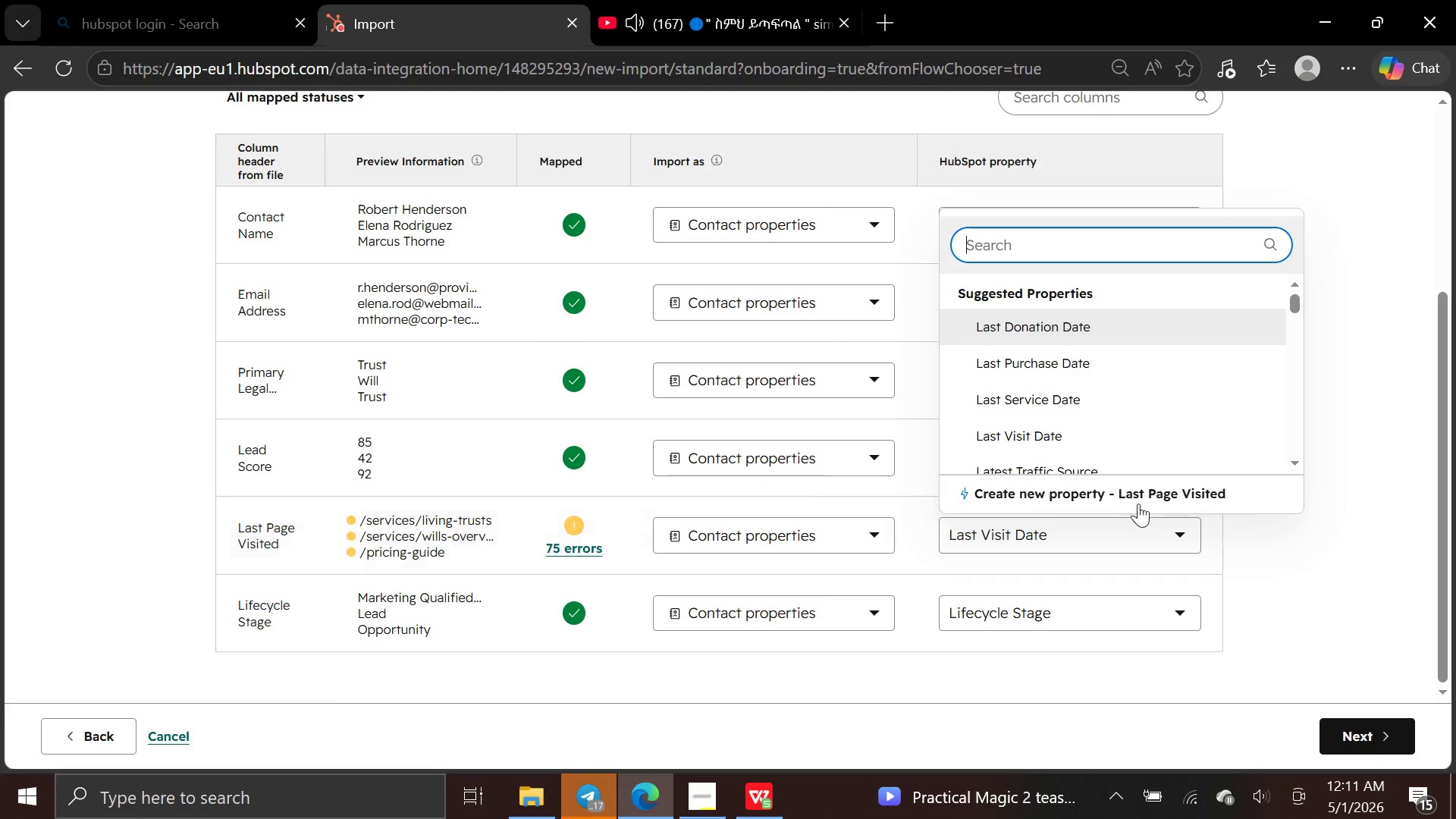 
left_click([1144, 494])
 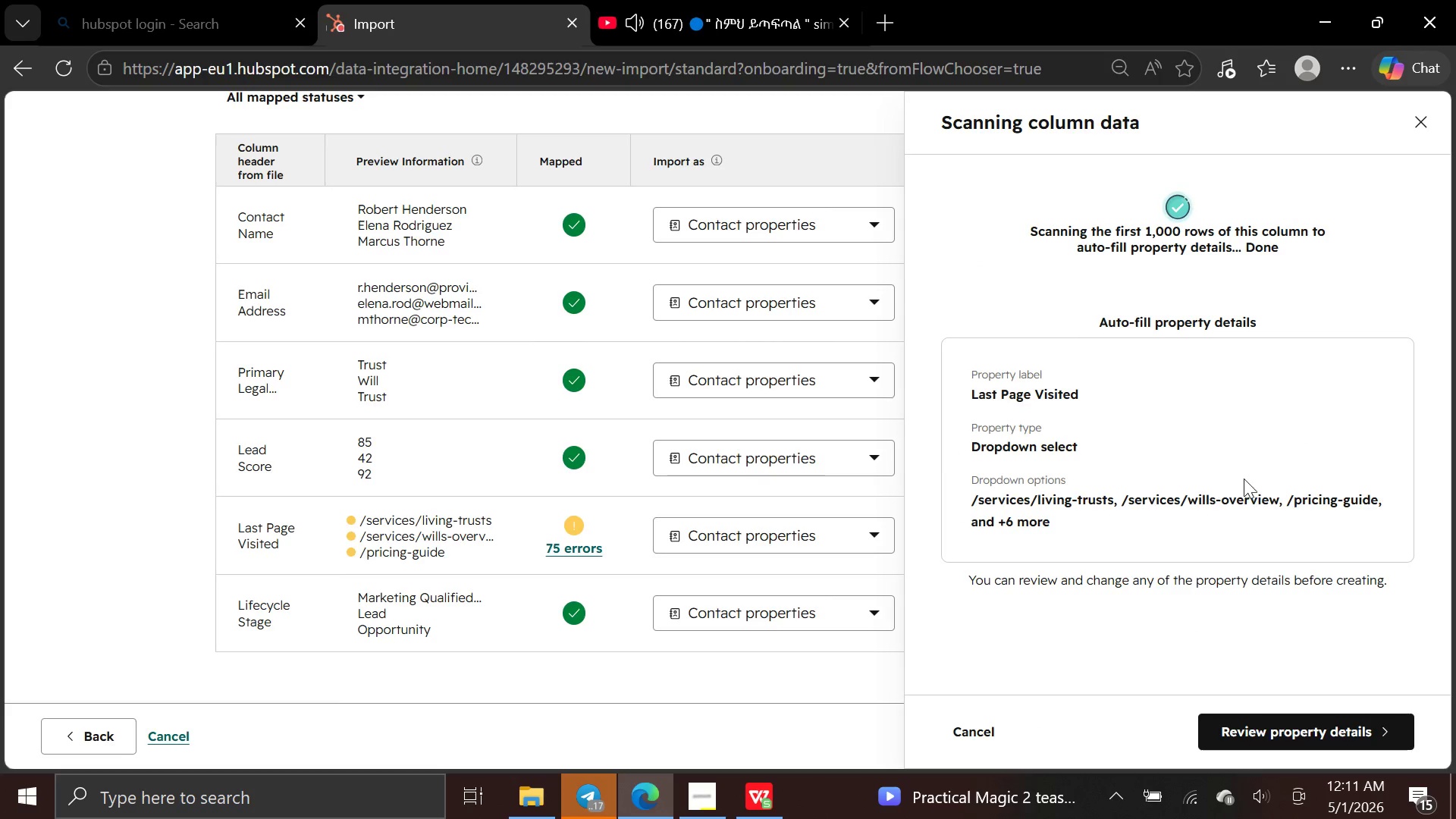 
left_click([1291, 714])
 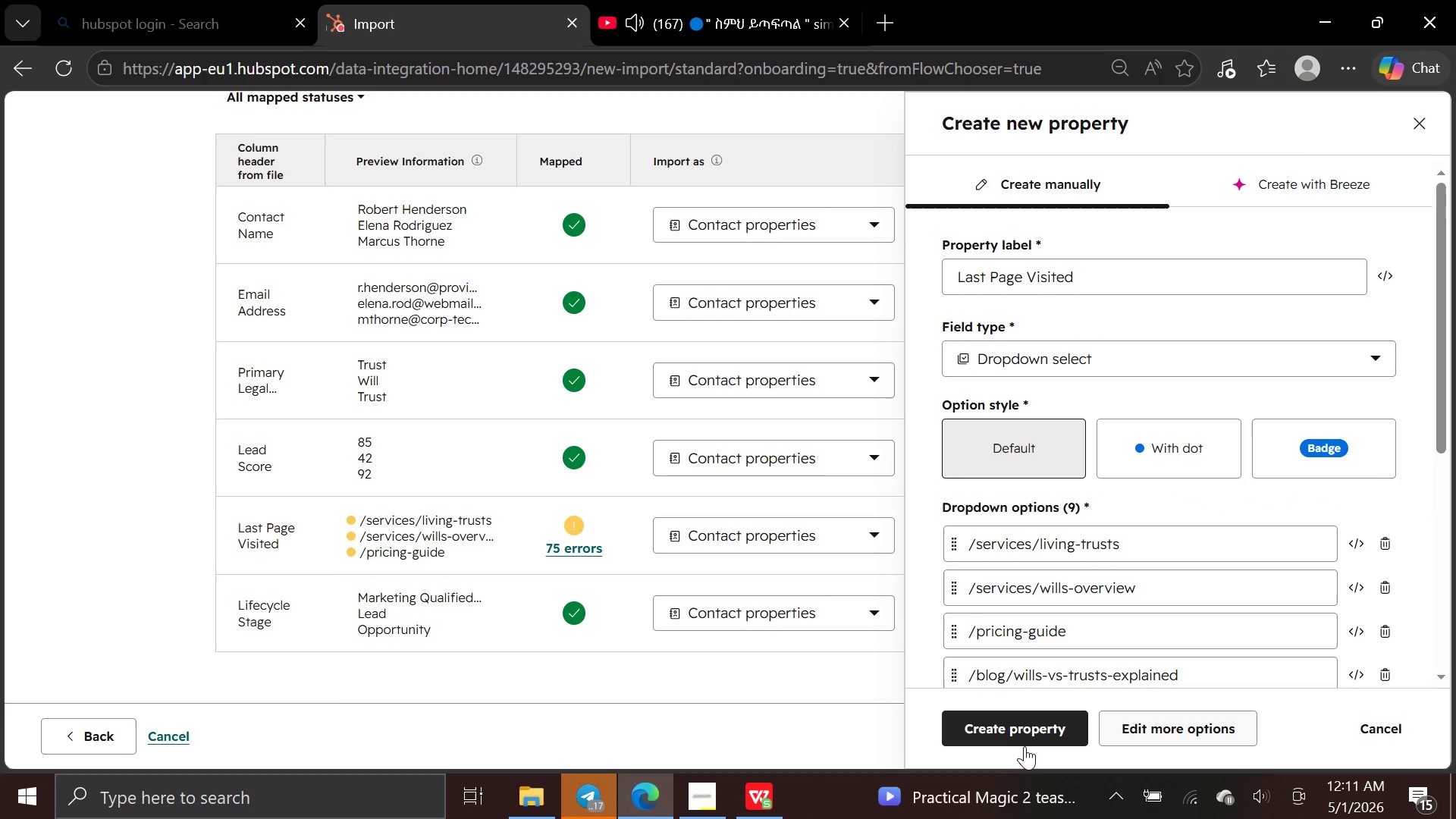 
left_click([1014, 732])
 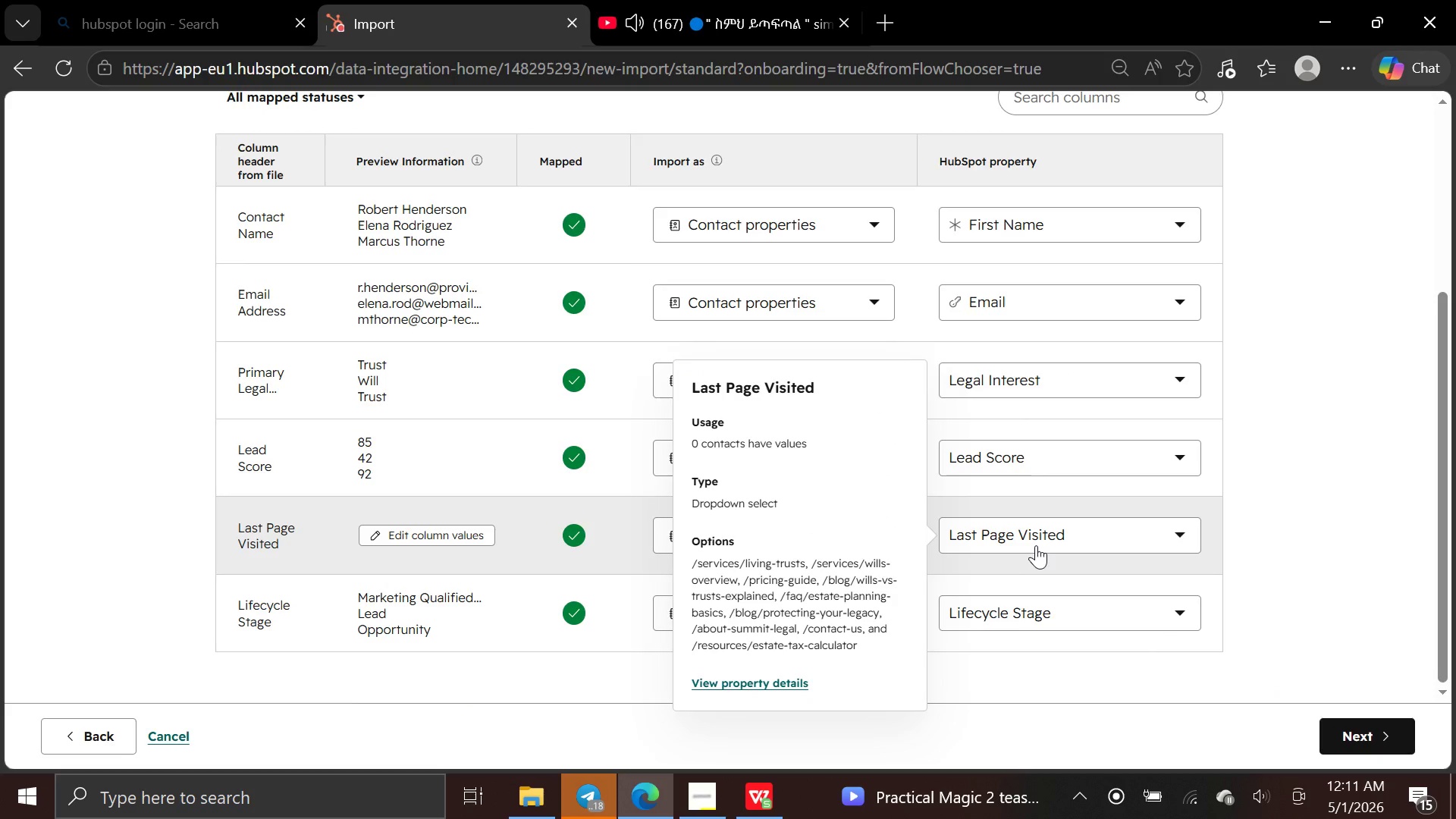 
wait(10.97)
 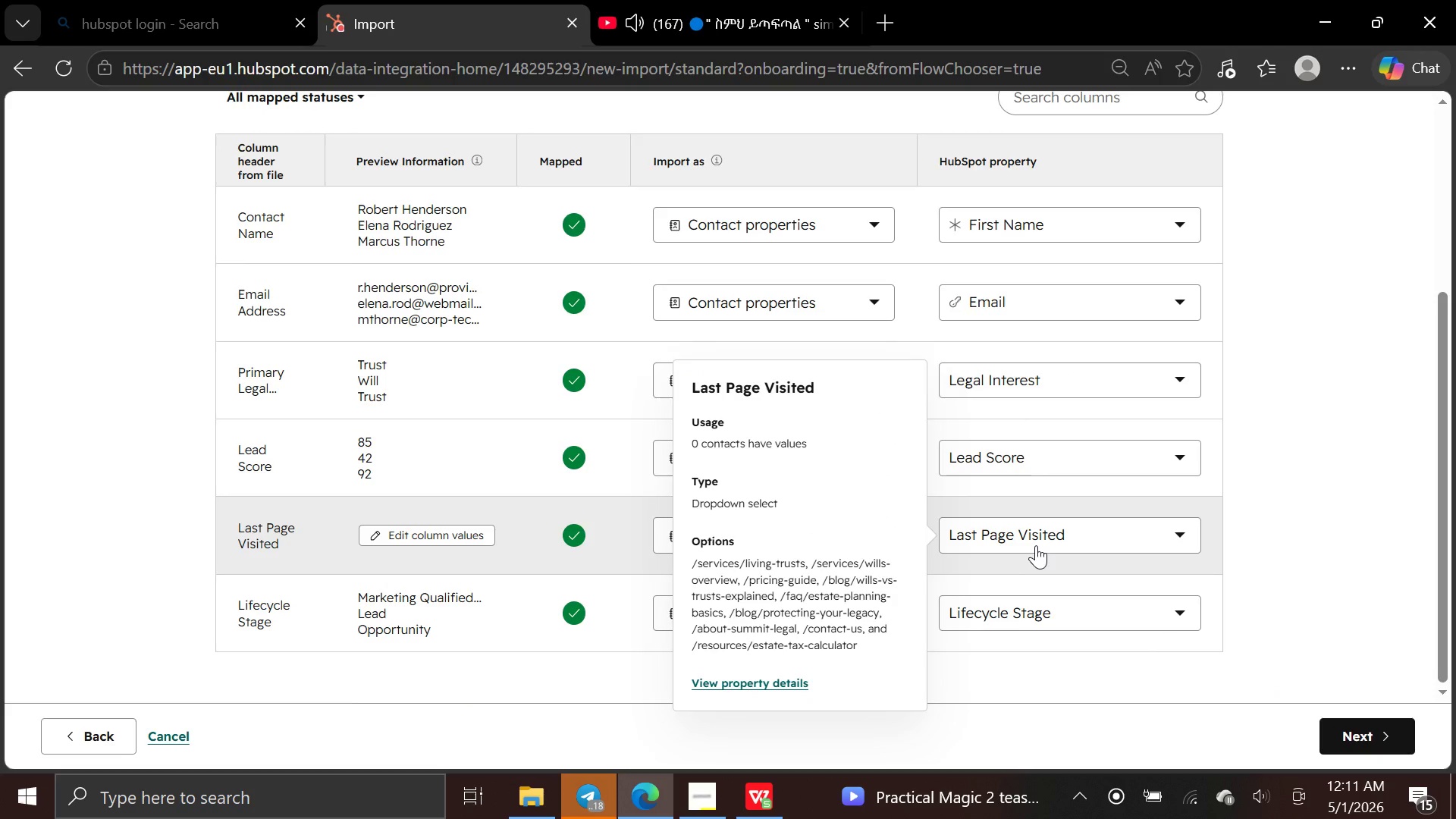 
left_click([1351, 729])
 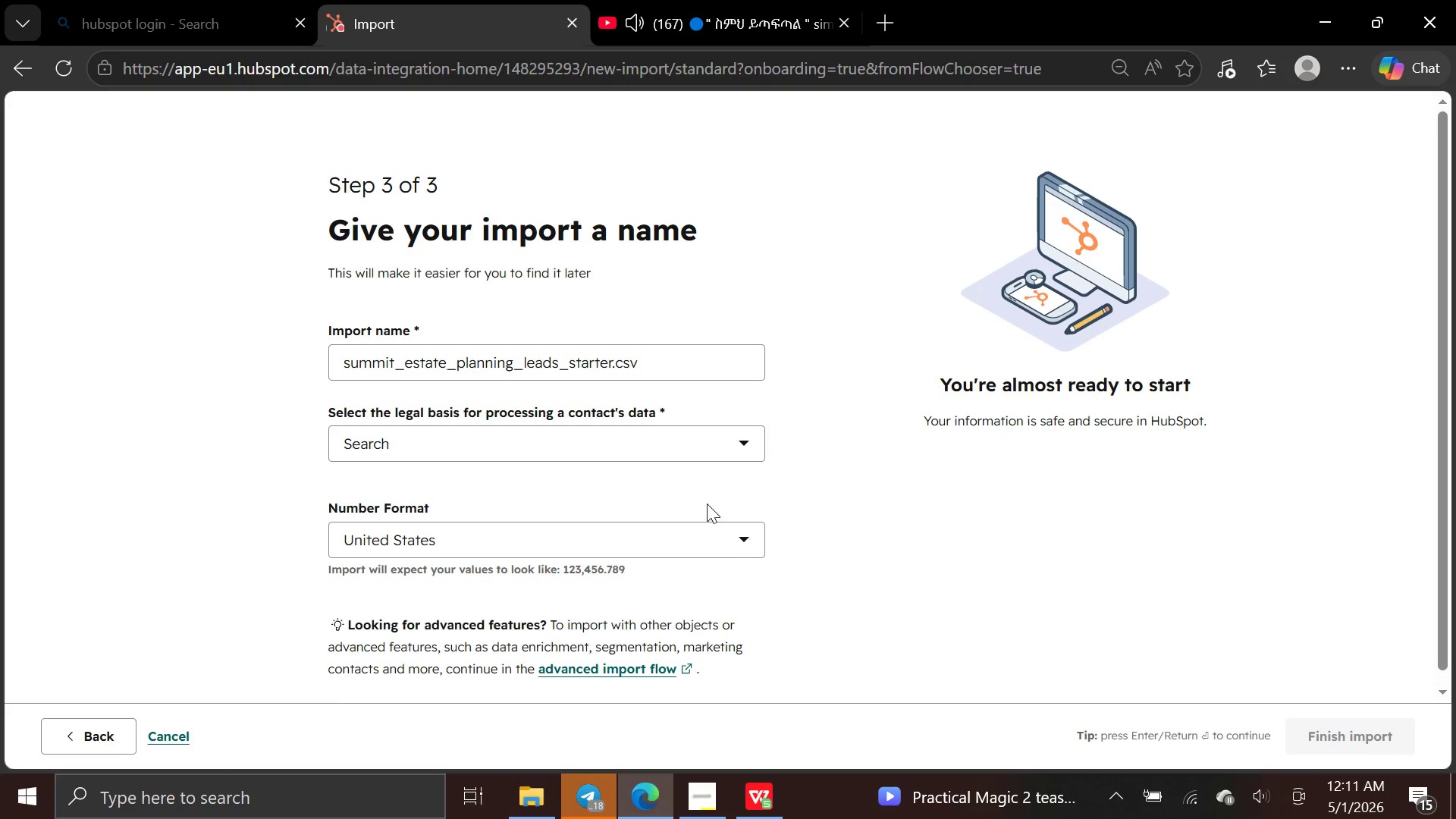 
left_click([703, 362])
 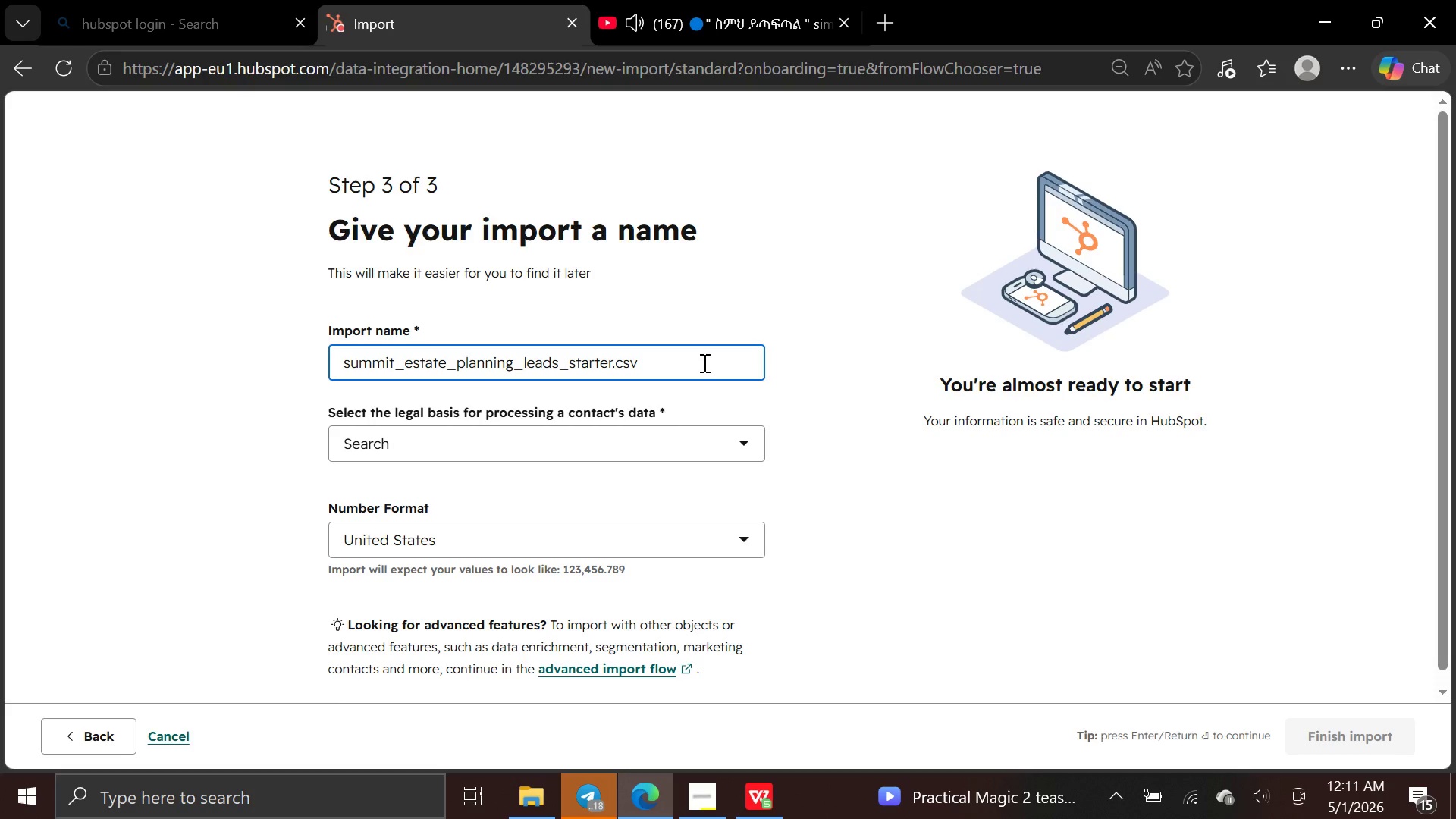 
hold_key(key=Backspace, duration=0.73)
 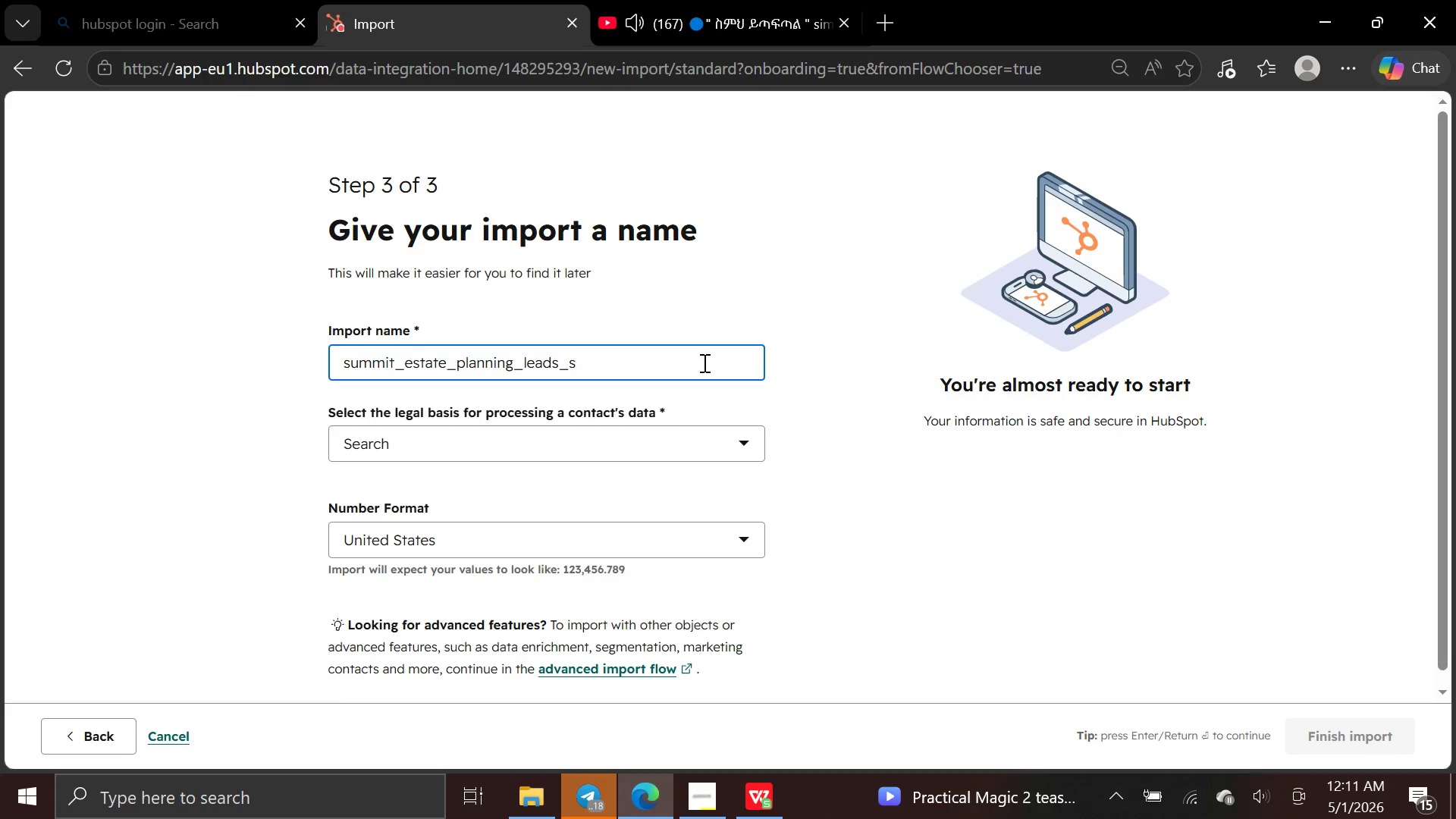 
hold_key(key=Backspace, duration=0.94)
 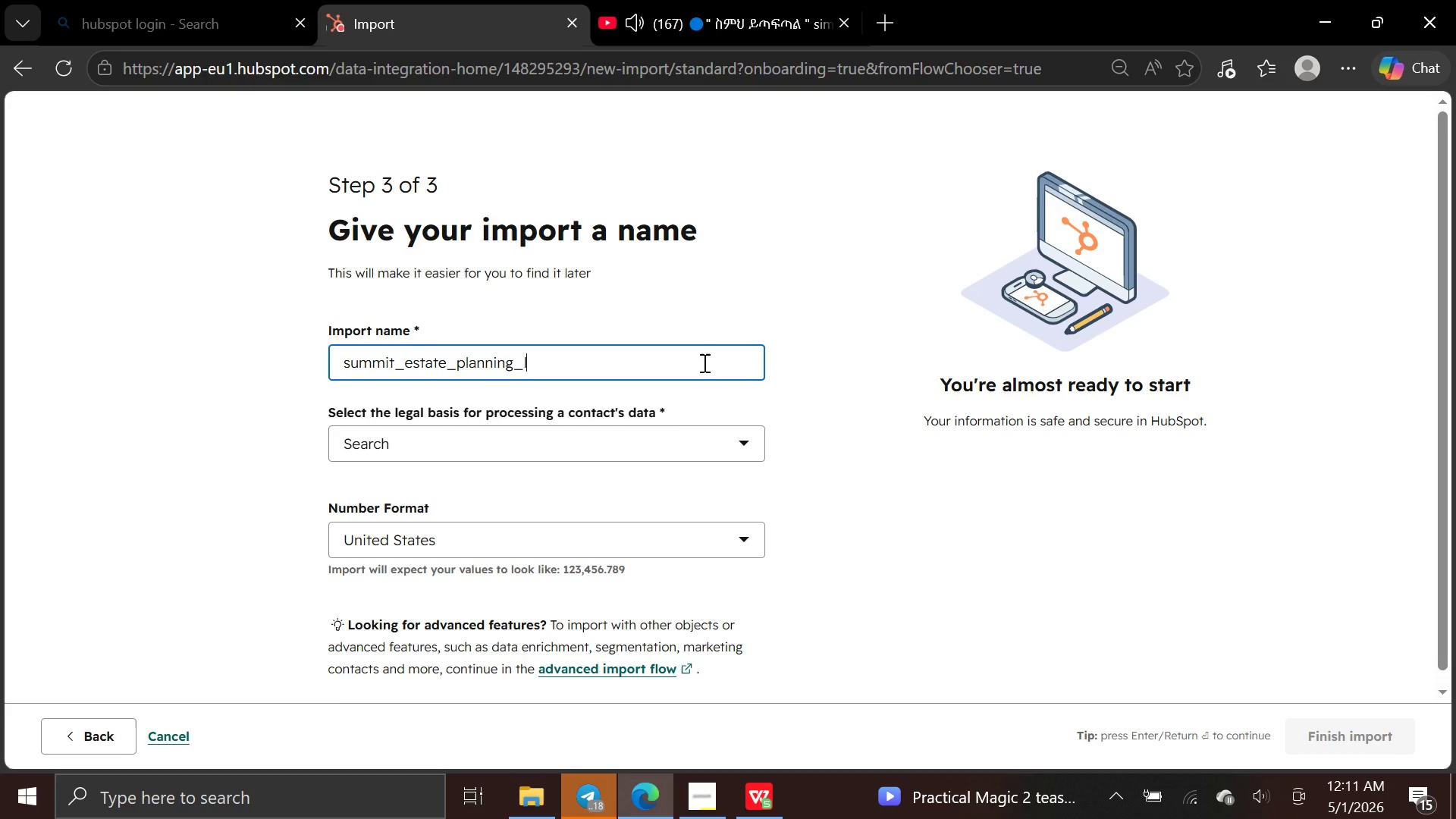 
hold_key(key=Backspace, duration=0.94)
 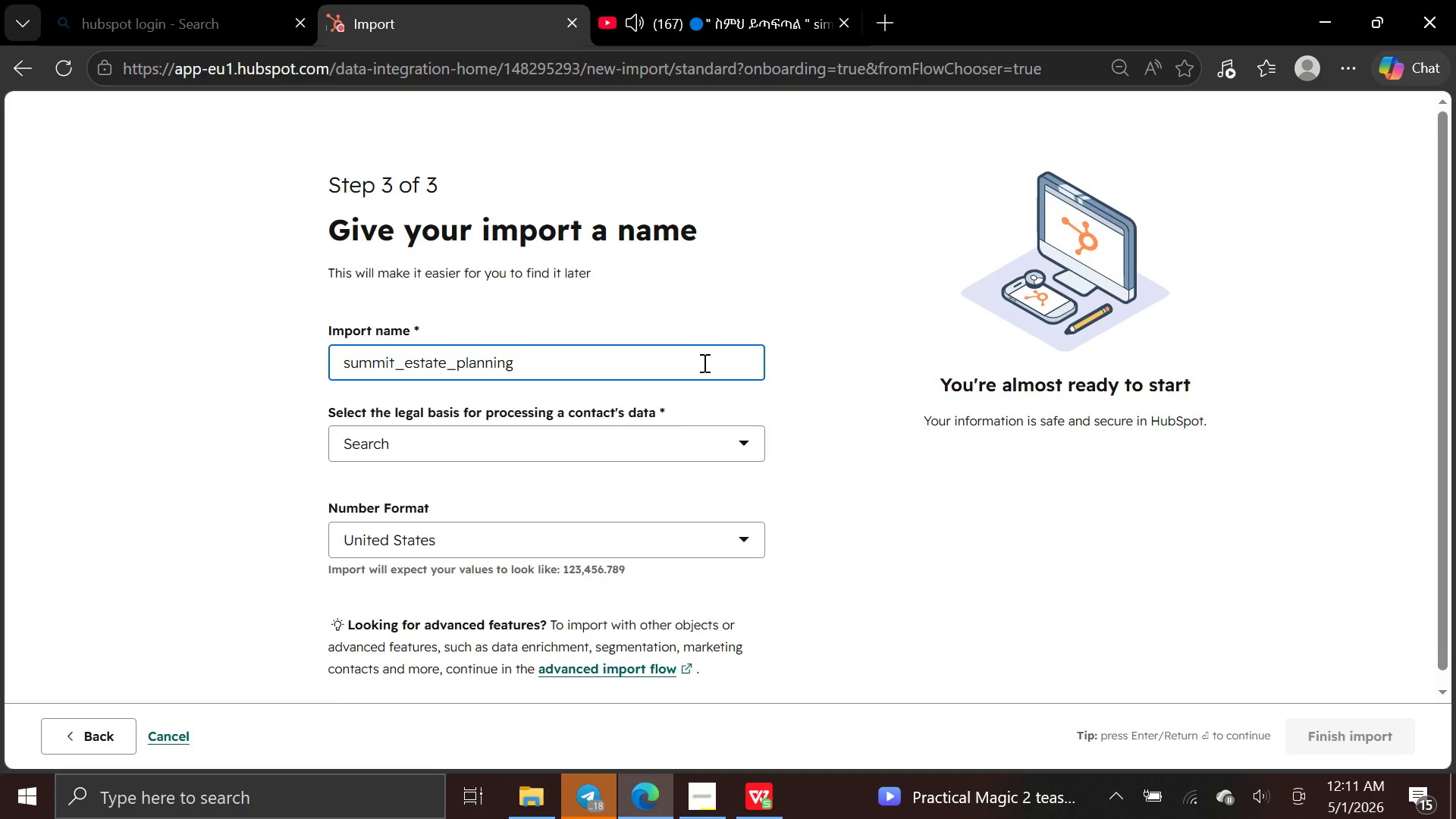 
key(Backspace)
 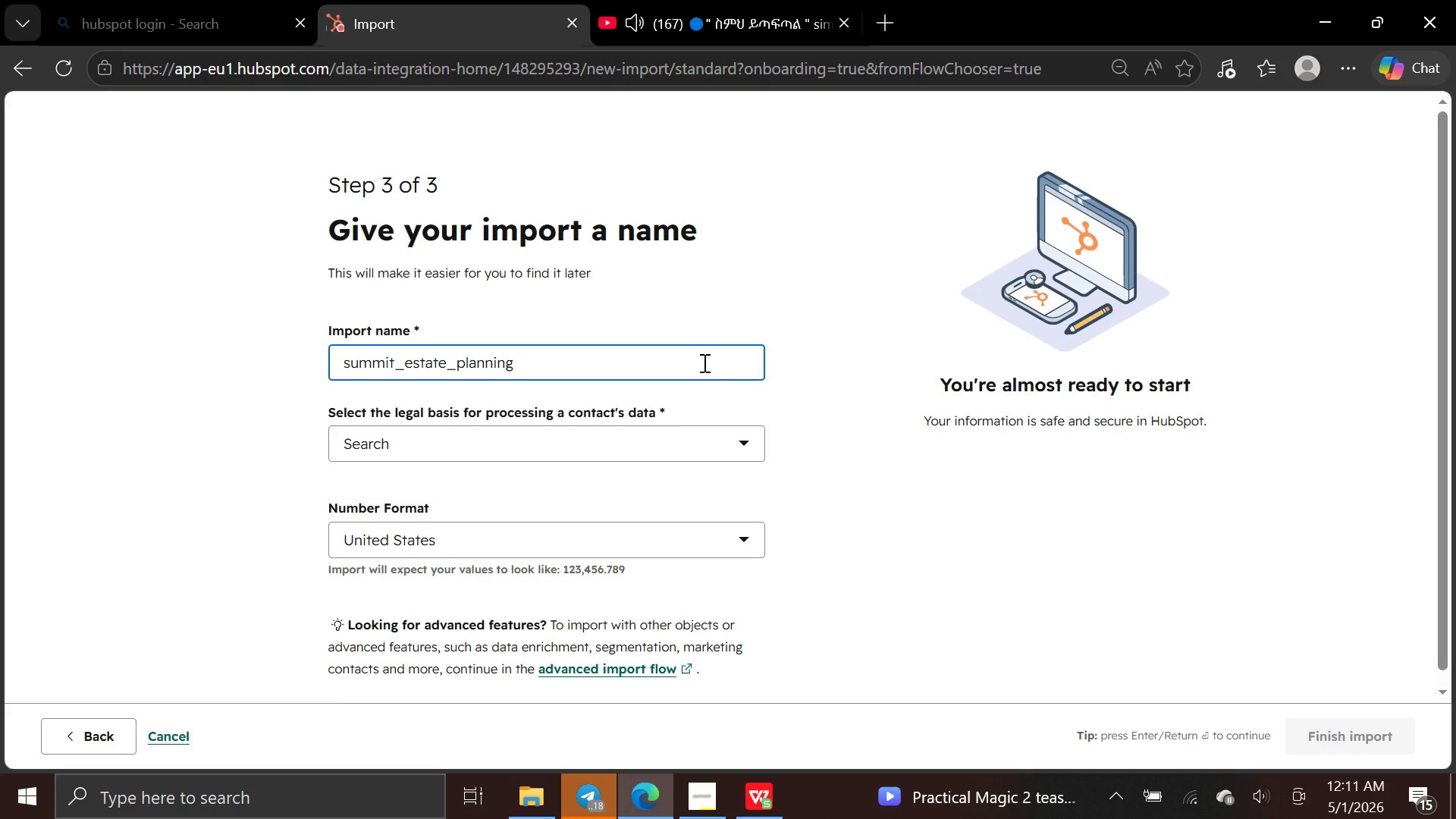 
hold_key(key=ArrowLeft, duration=0.72)
 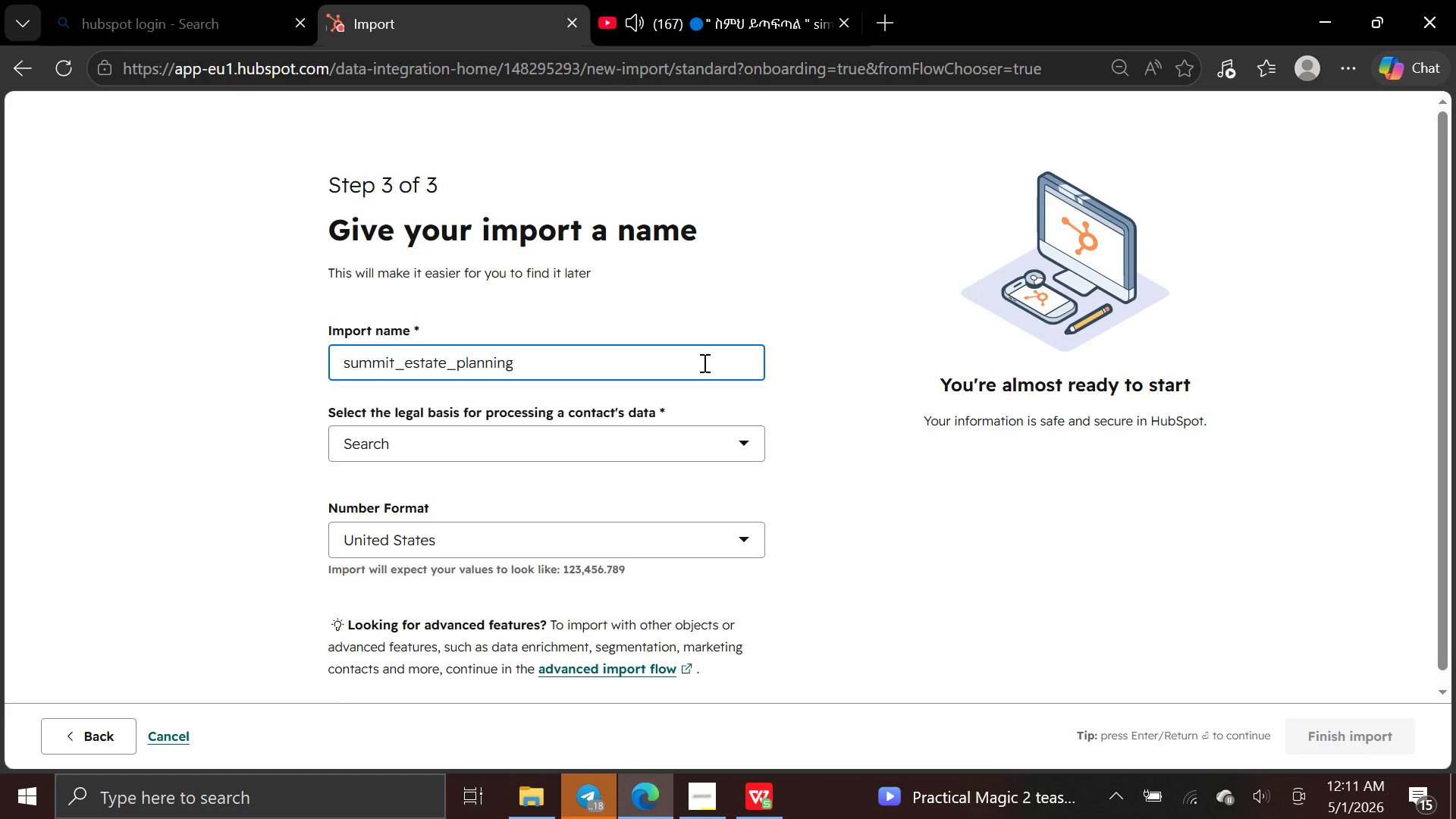 
key(Backspace)
 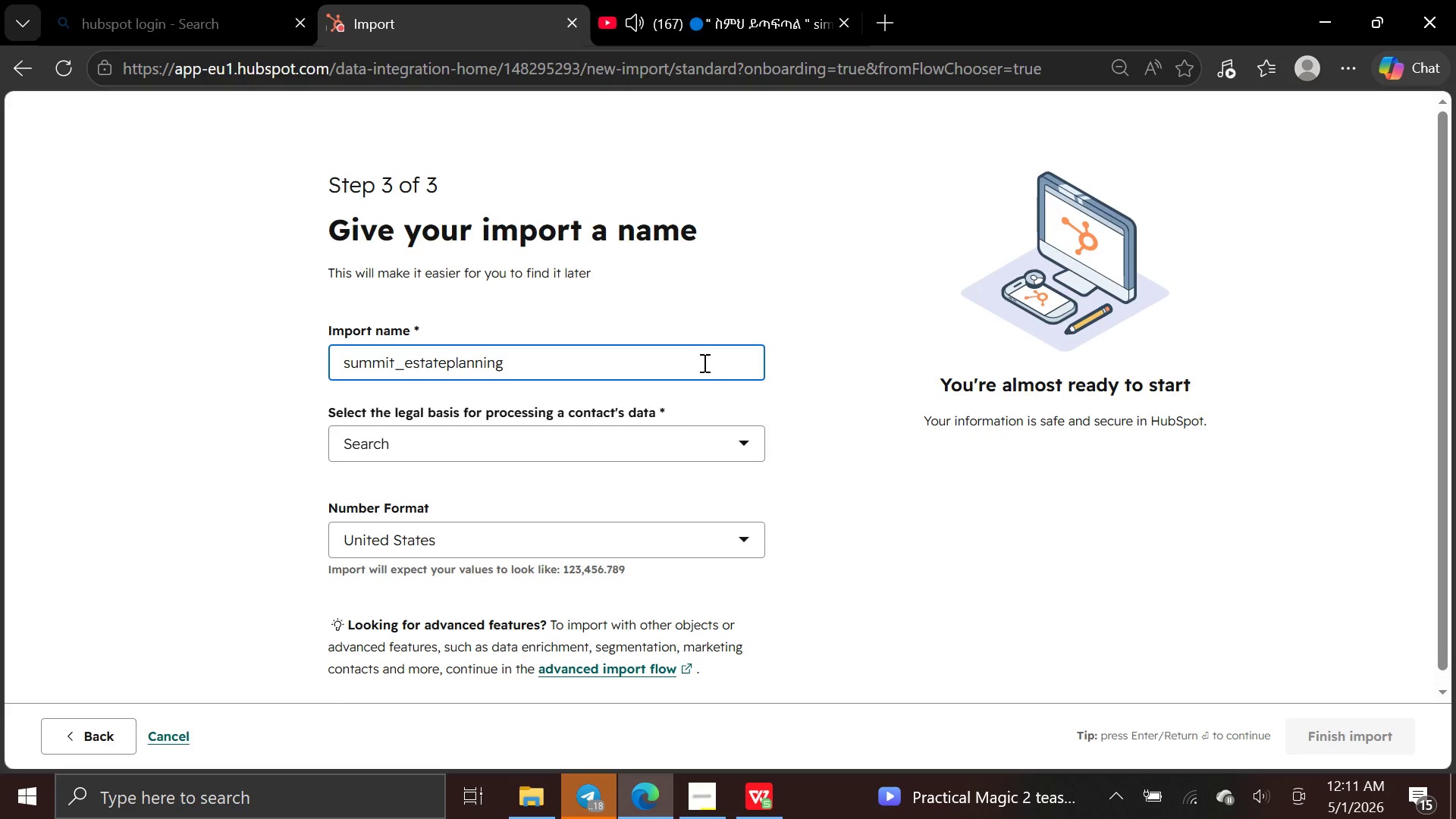 
key(Space)
 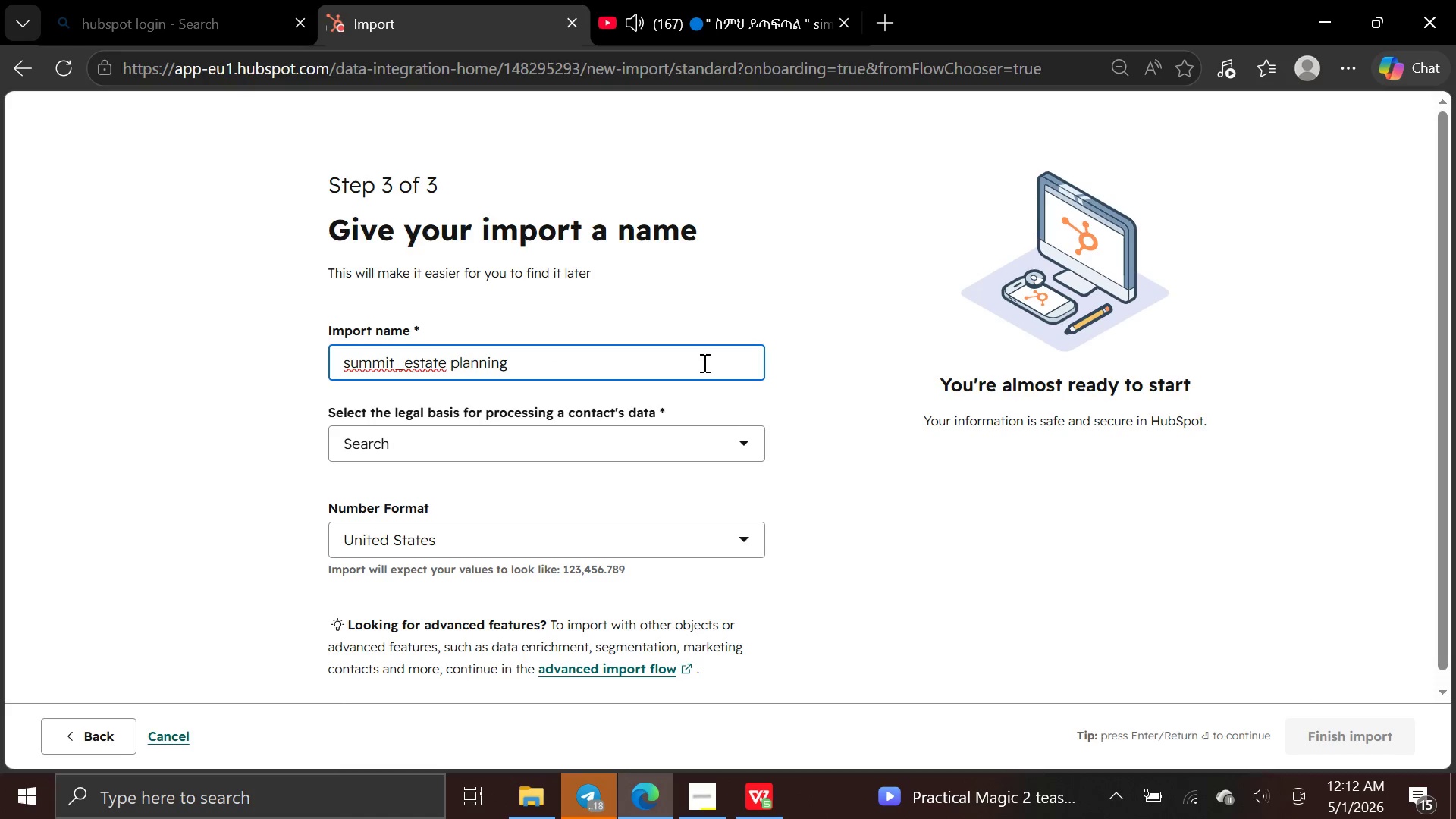 
hold_key(key=ArrowLeft, duration=0.61)
 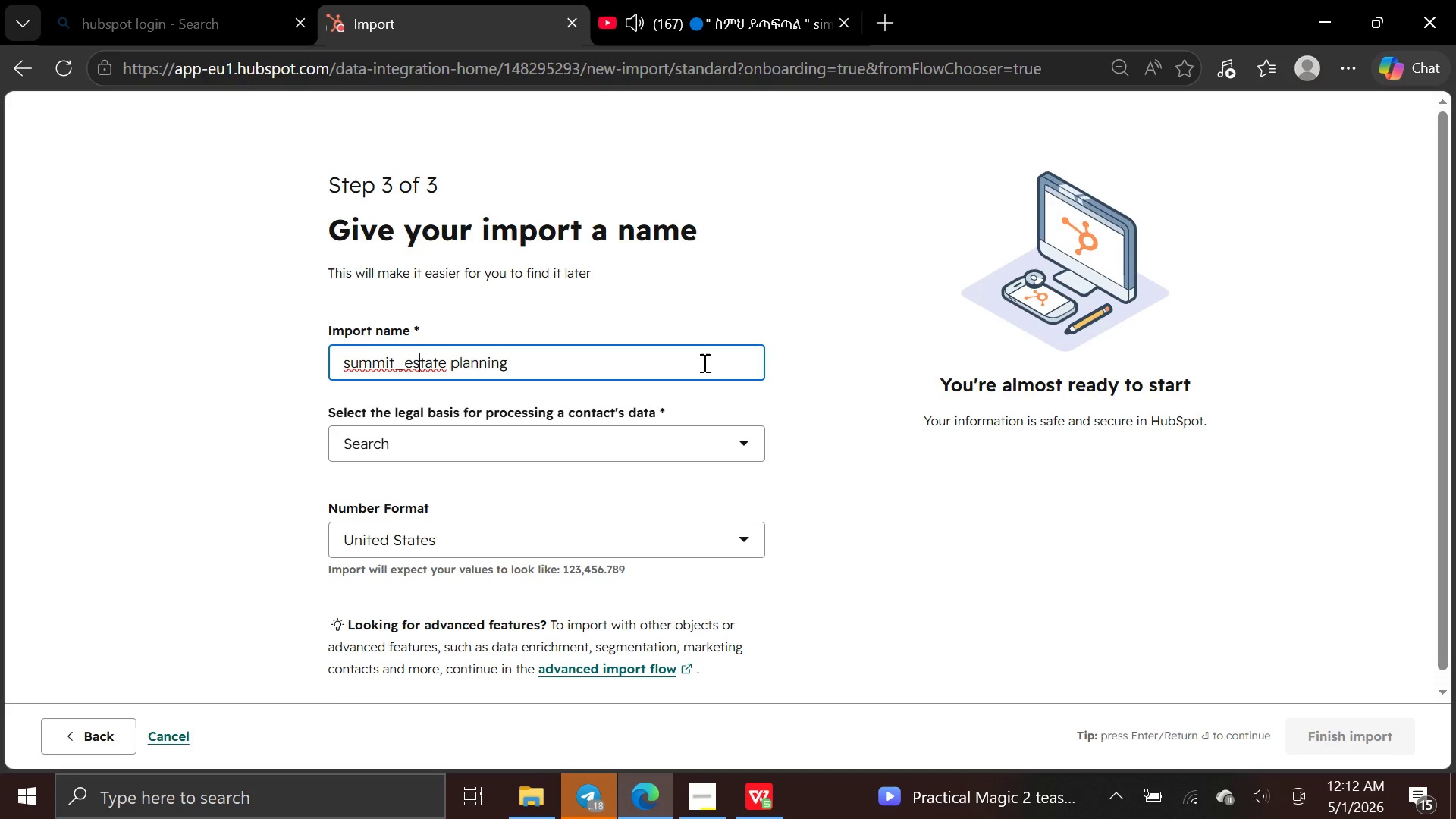 
key(ArrowLeft)
 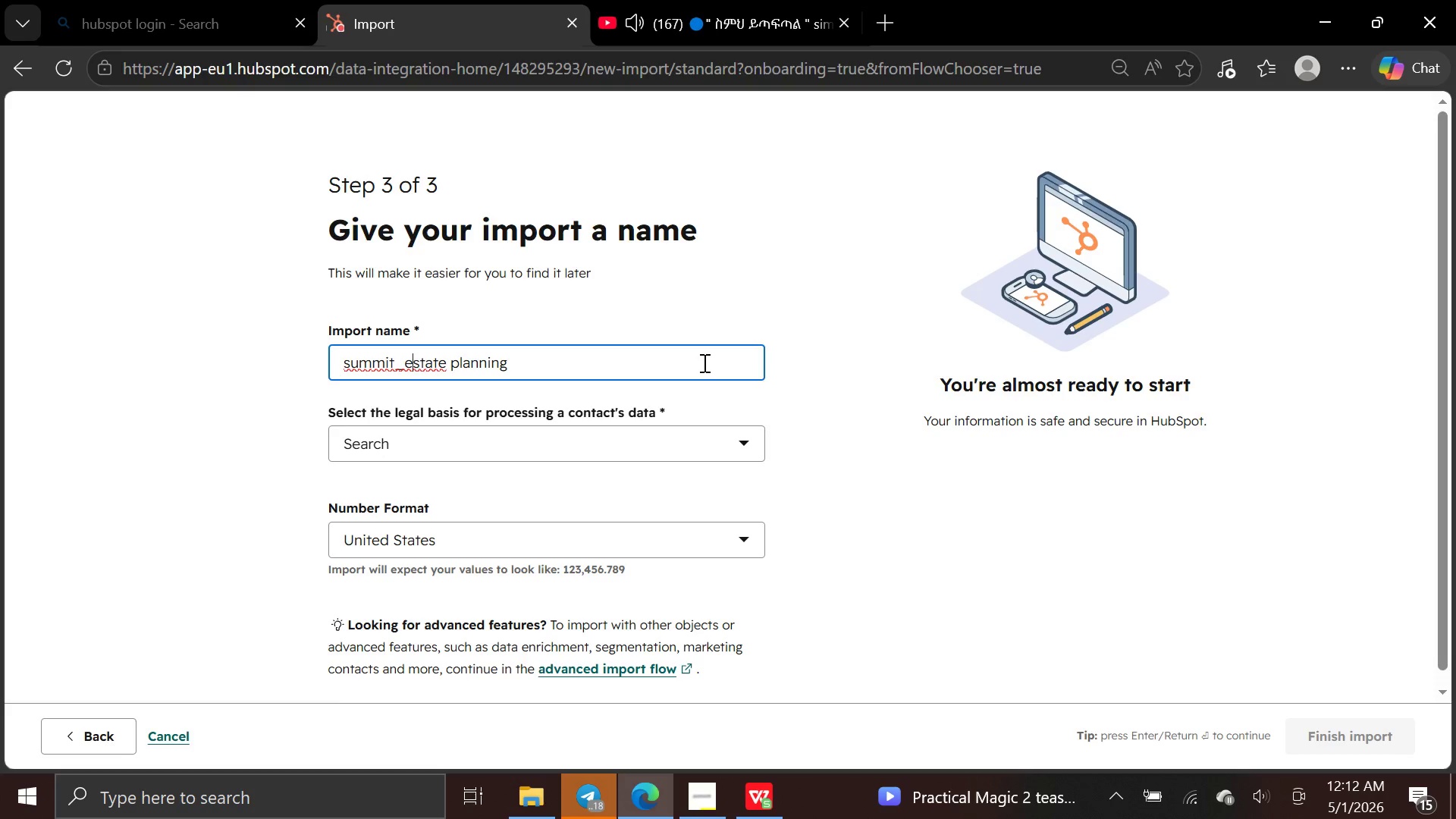 
key(ArrowLeft)
 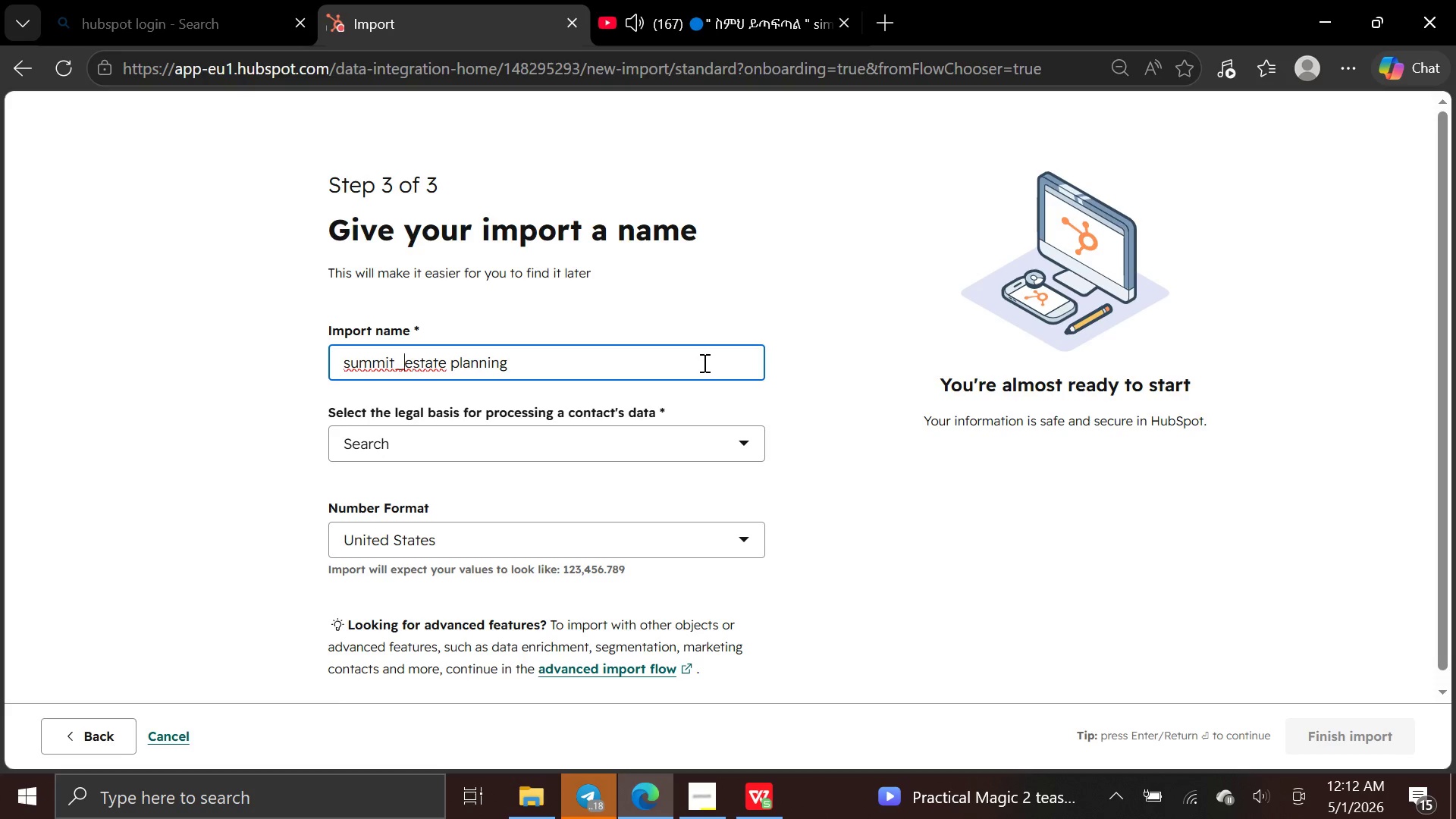 
key(ArrowLeft)
 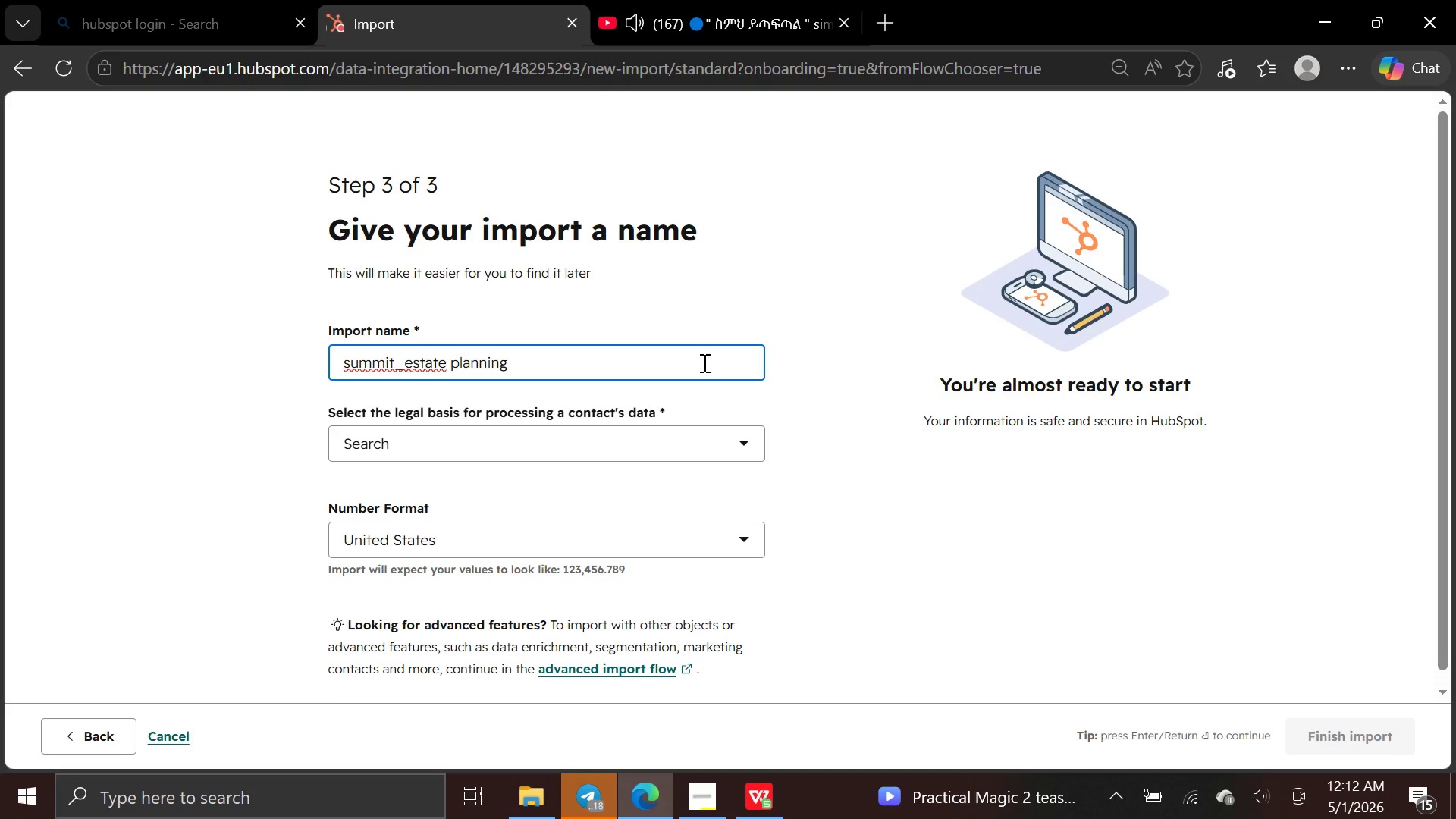 
key(Backspace)
 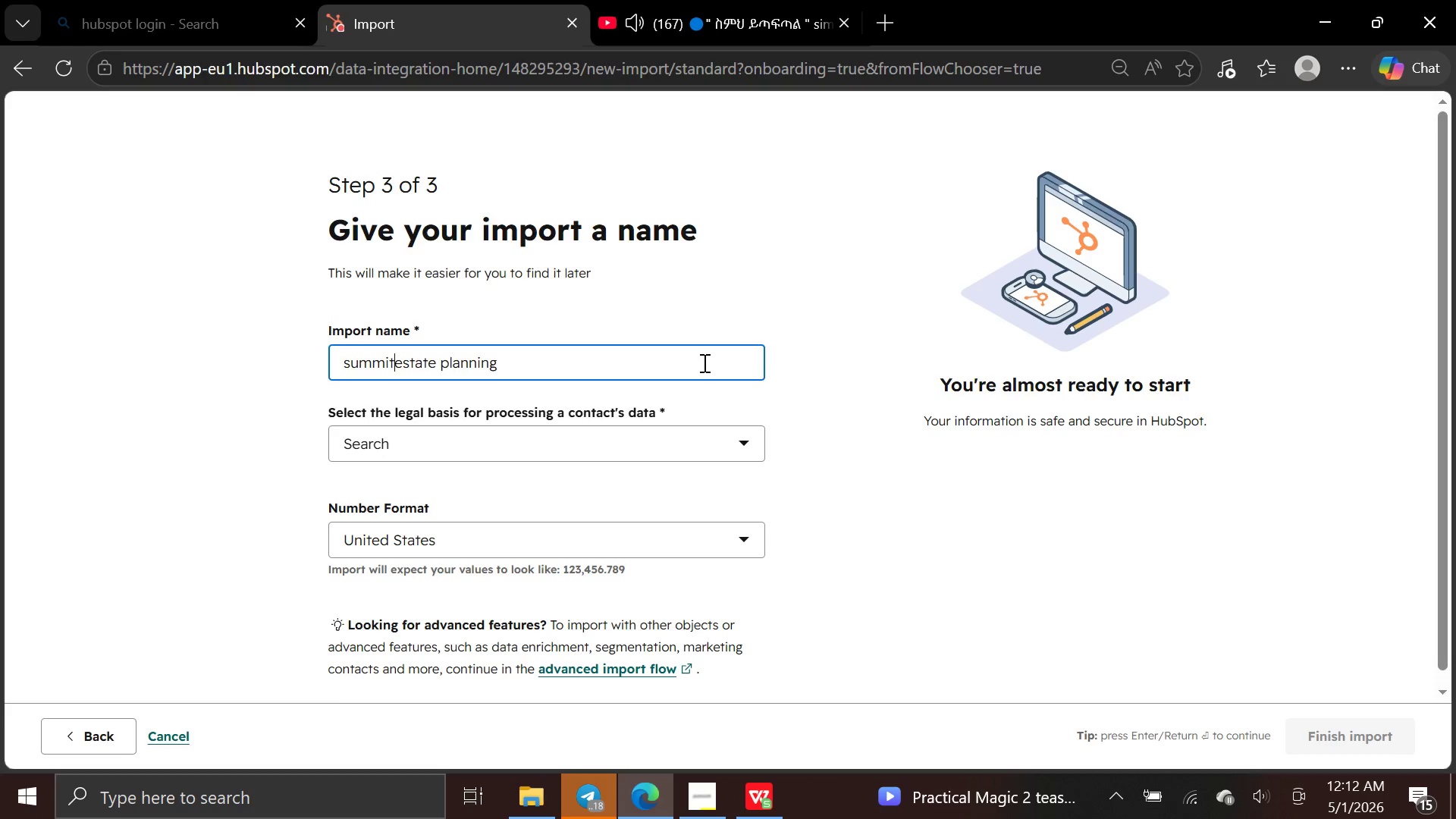 
key(Space)
 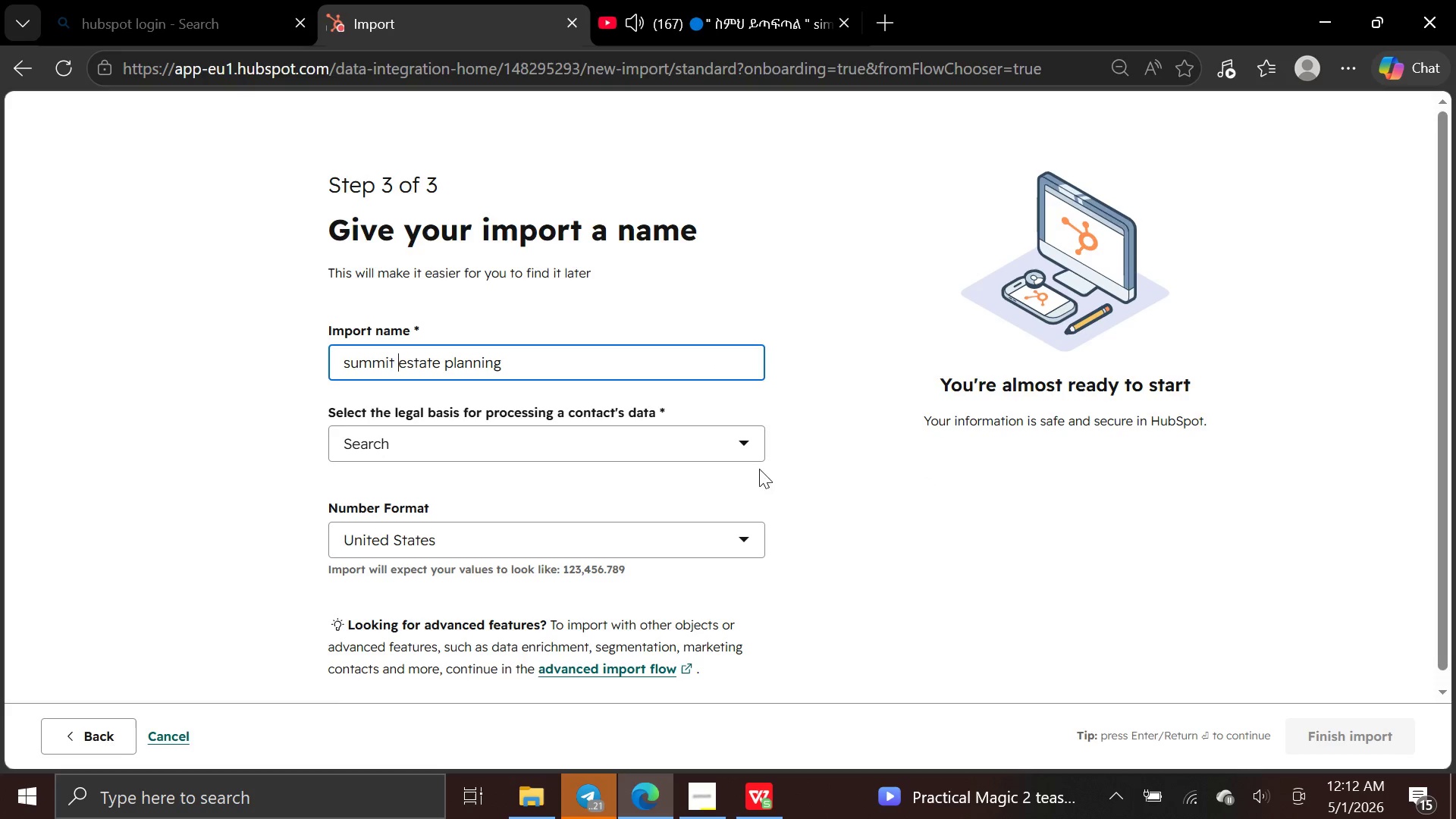 
left_click([742, 445])
 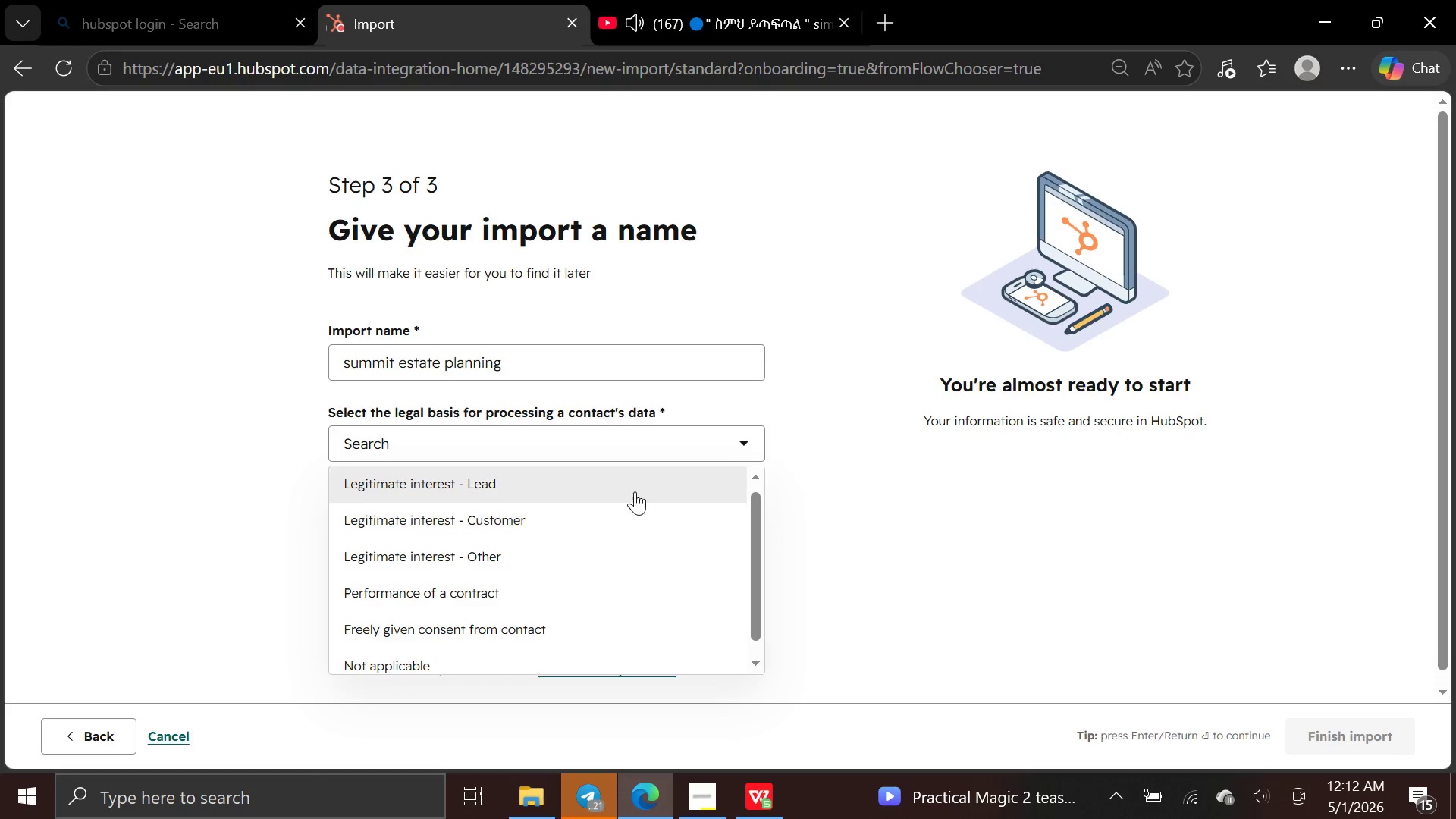 
left_click([633, 483])
 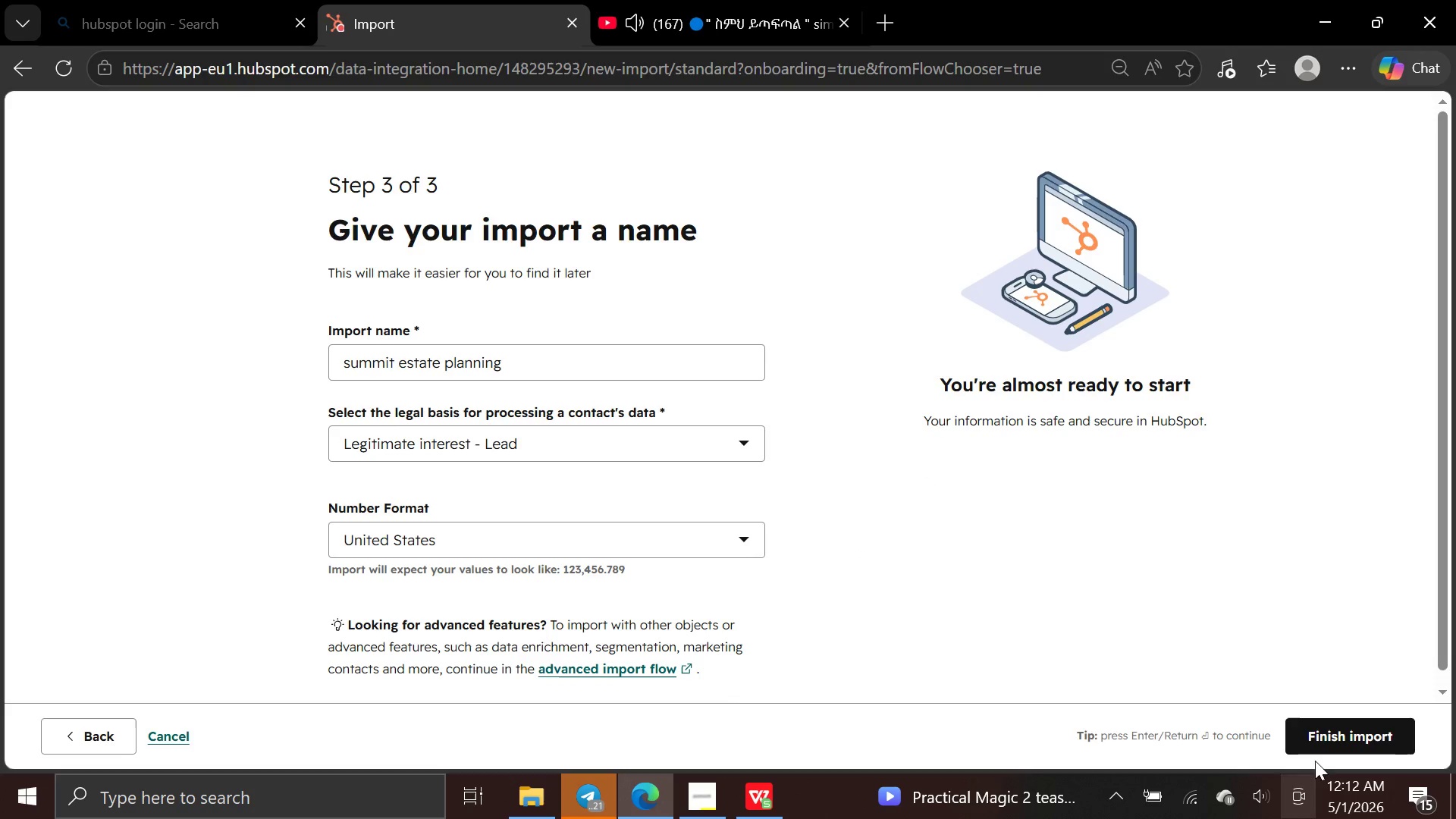 
left_click([1326, 737])
 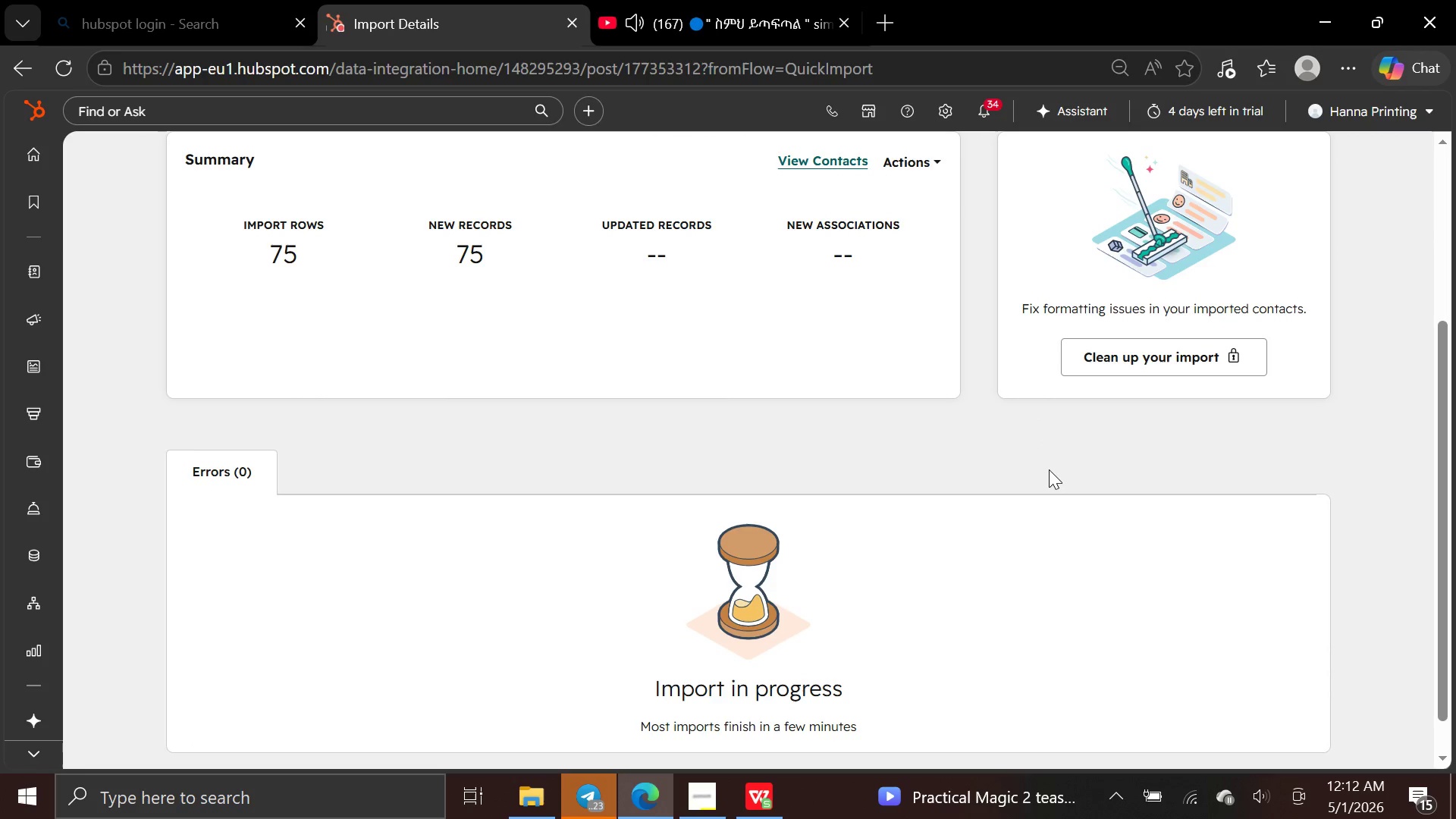 
wait(14.03)
 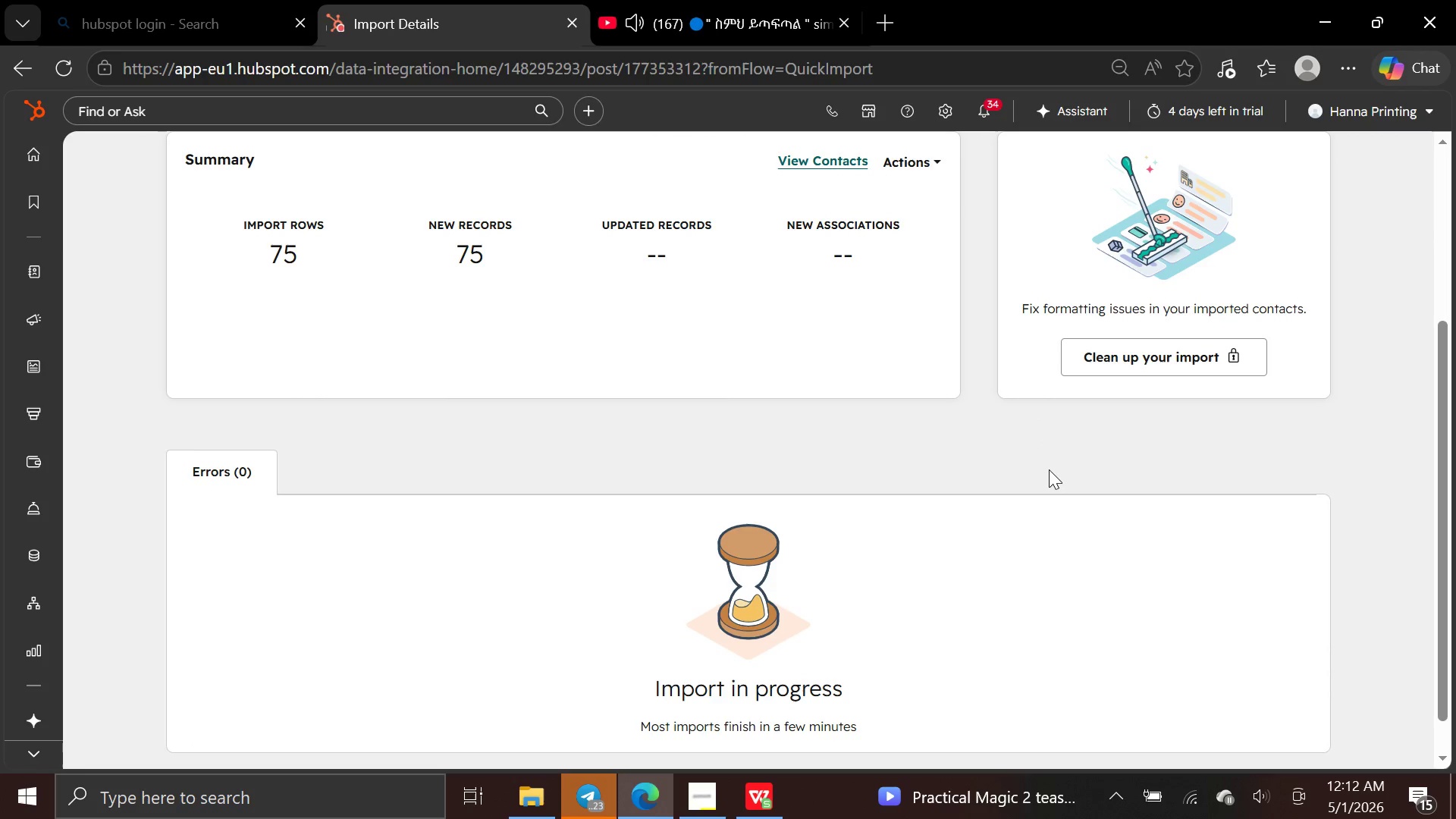 
left_click([350, 465])
 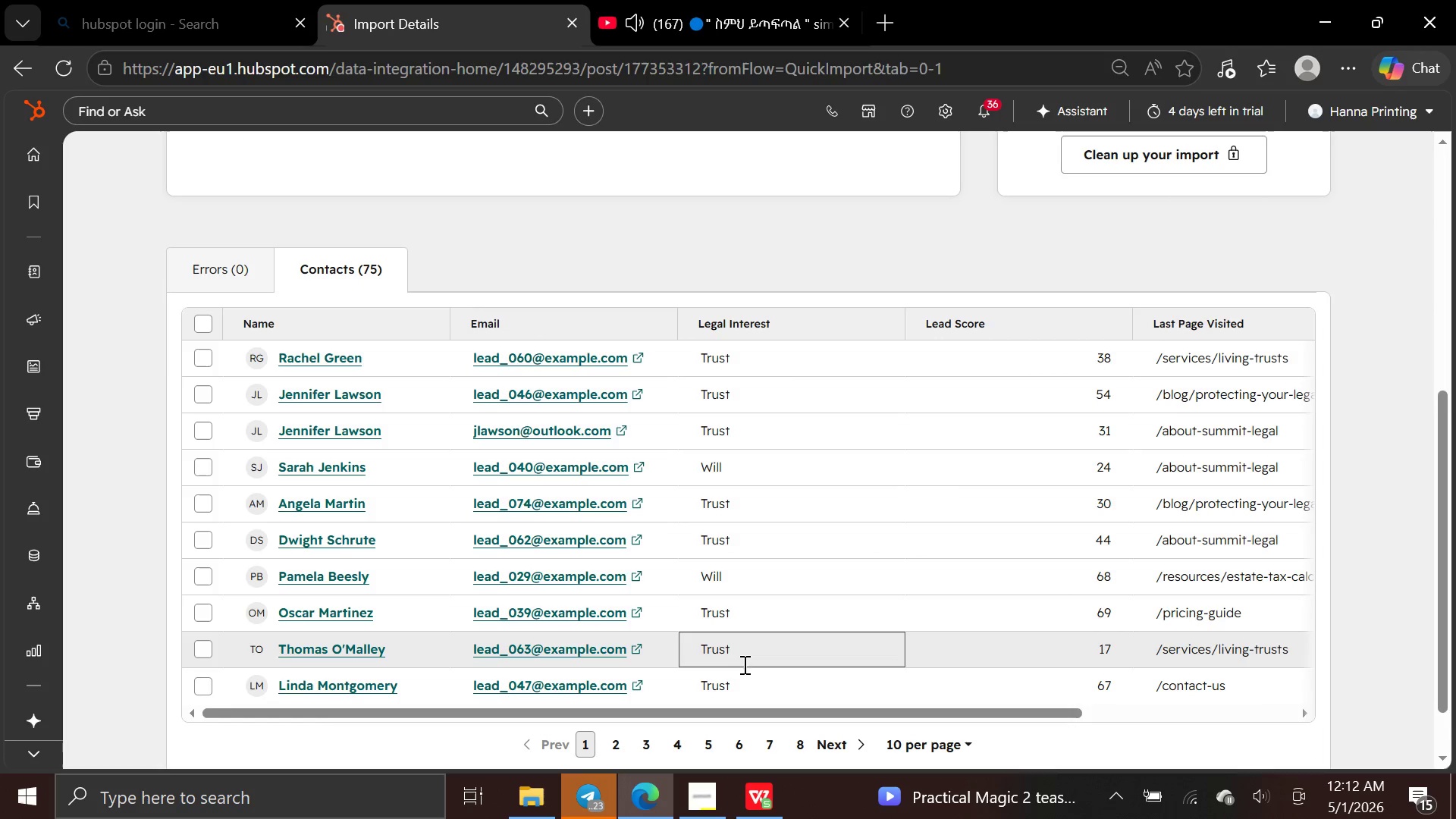 
wait(6.92)
 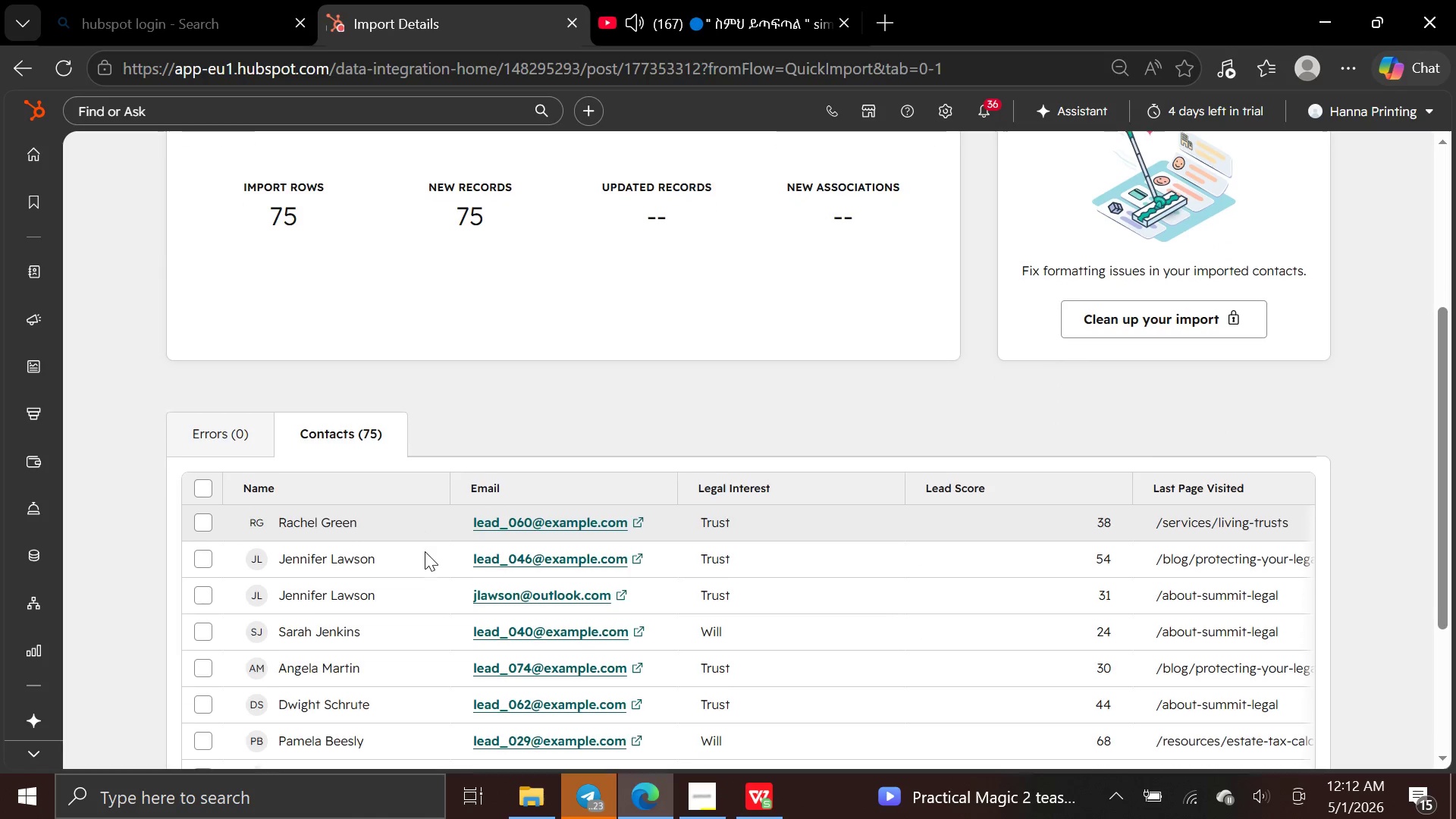 
mouse_move([1068, 538])
 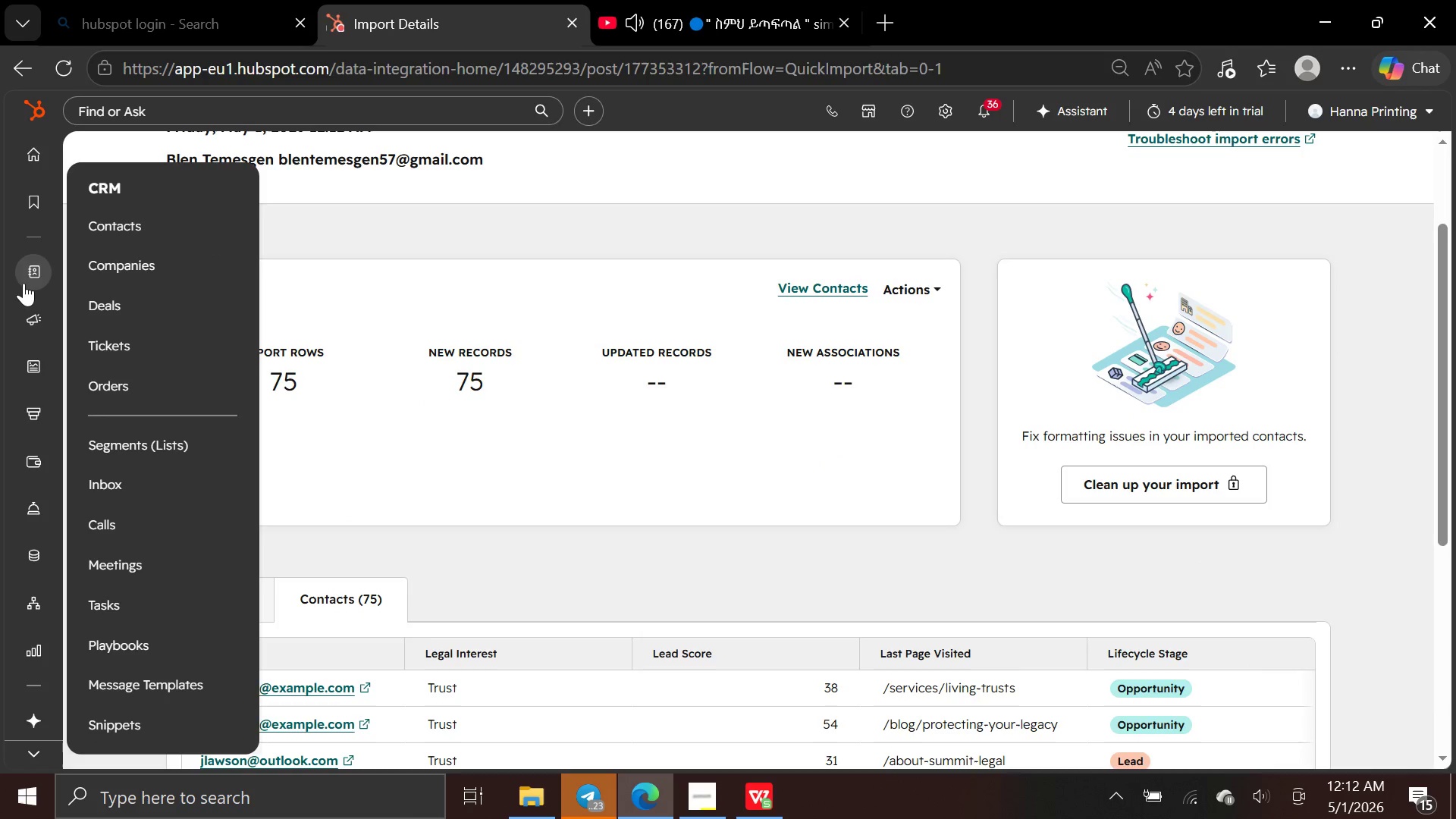 
left_click([97, 215])
 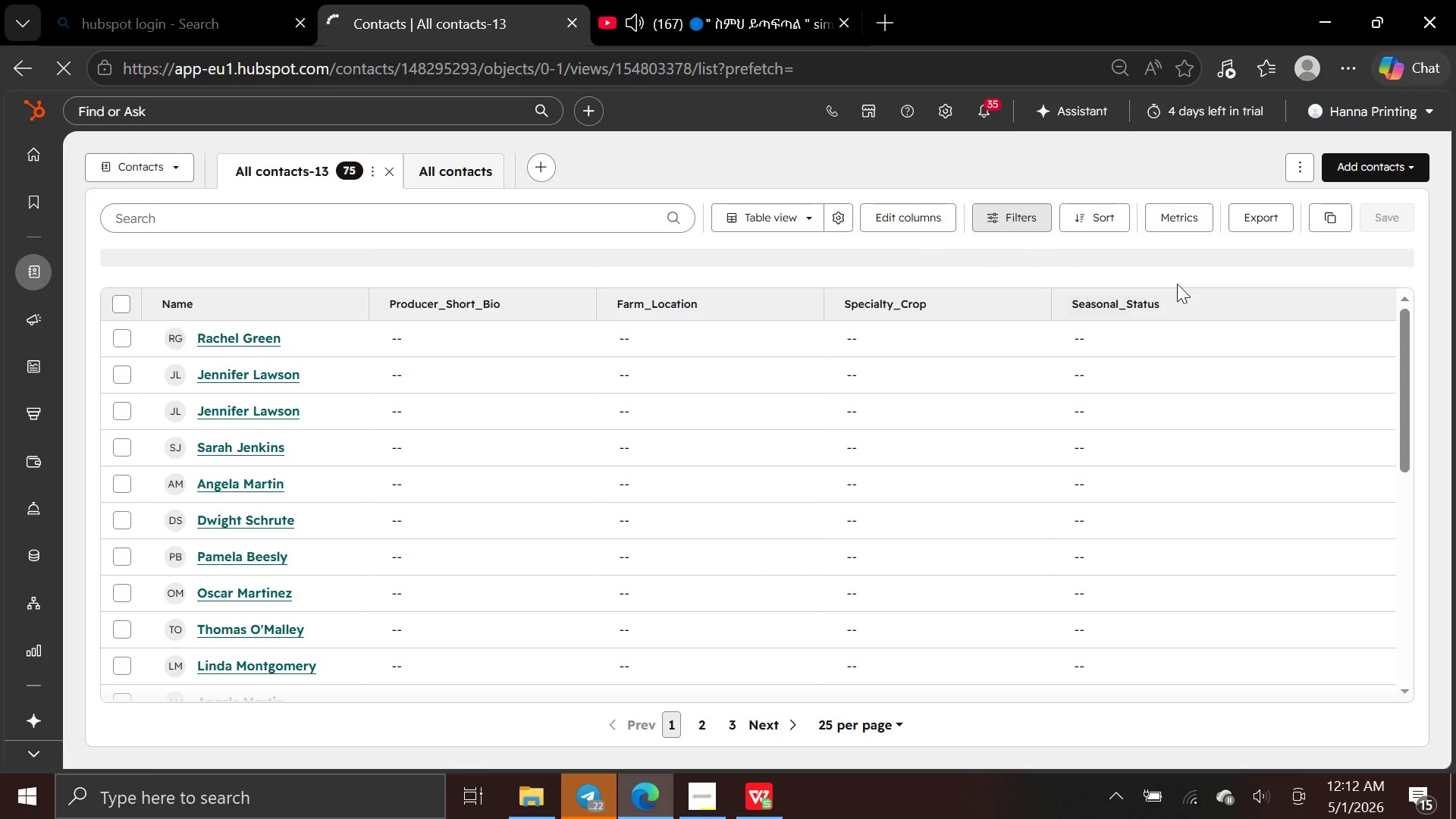 
wait(7.42)
 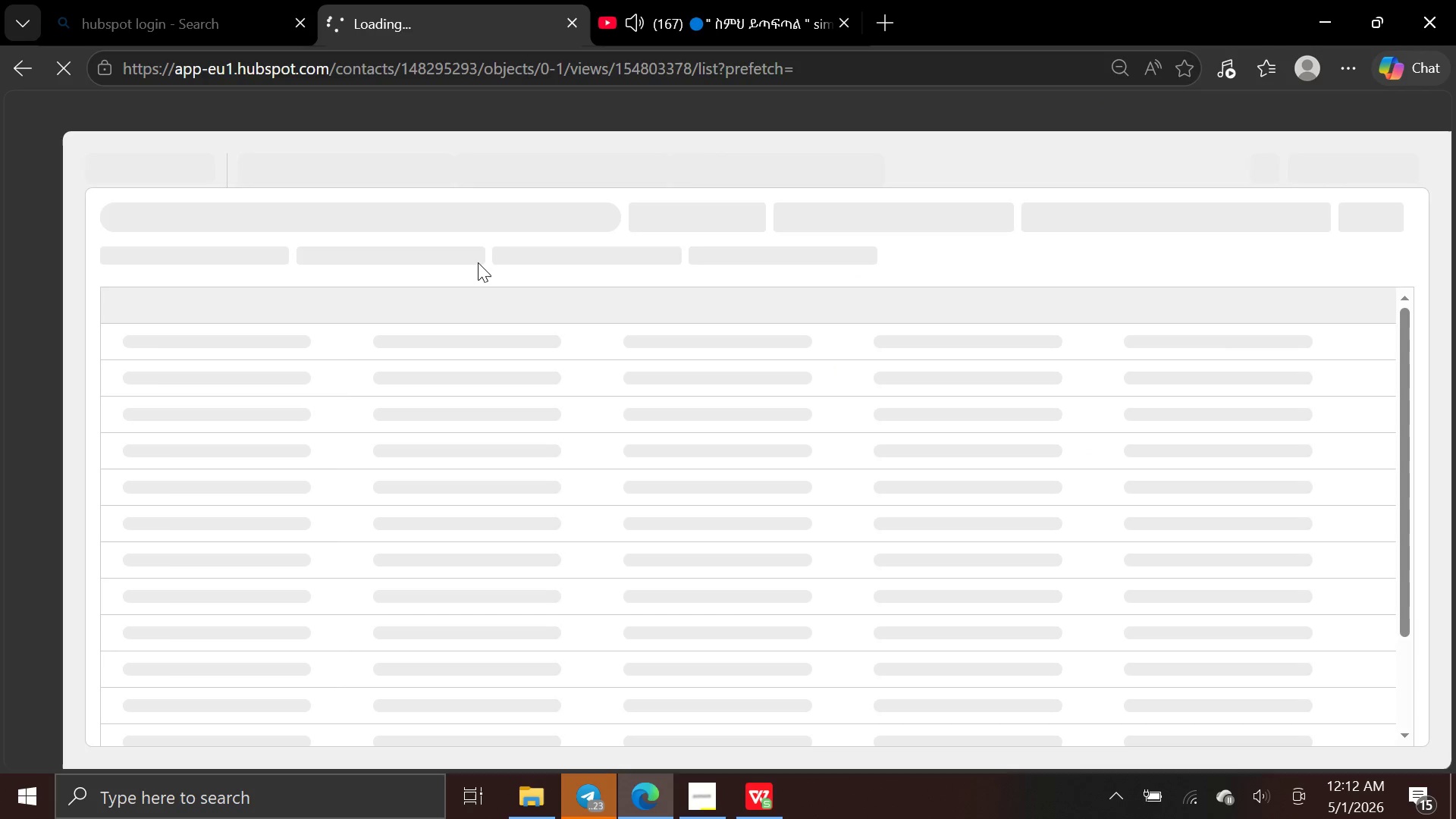 
left_click([899, 225])
 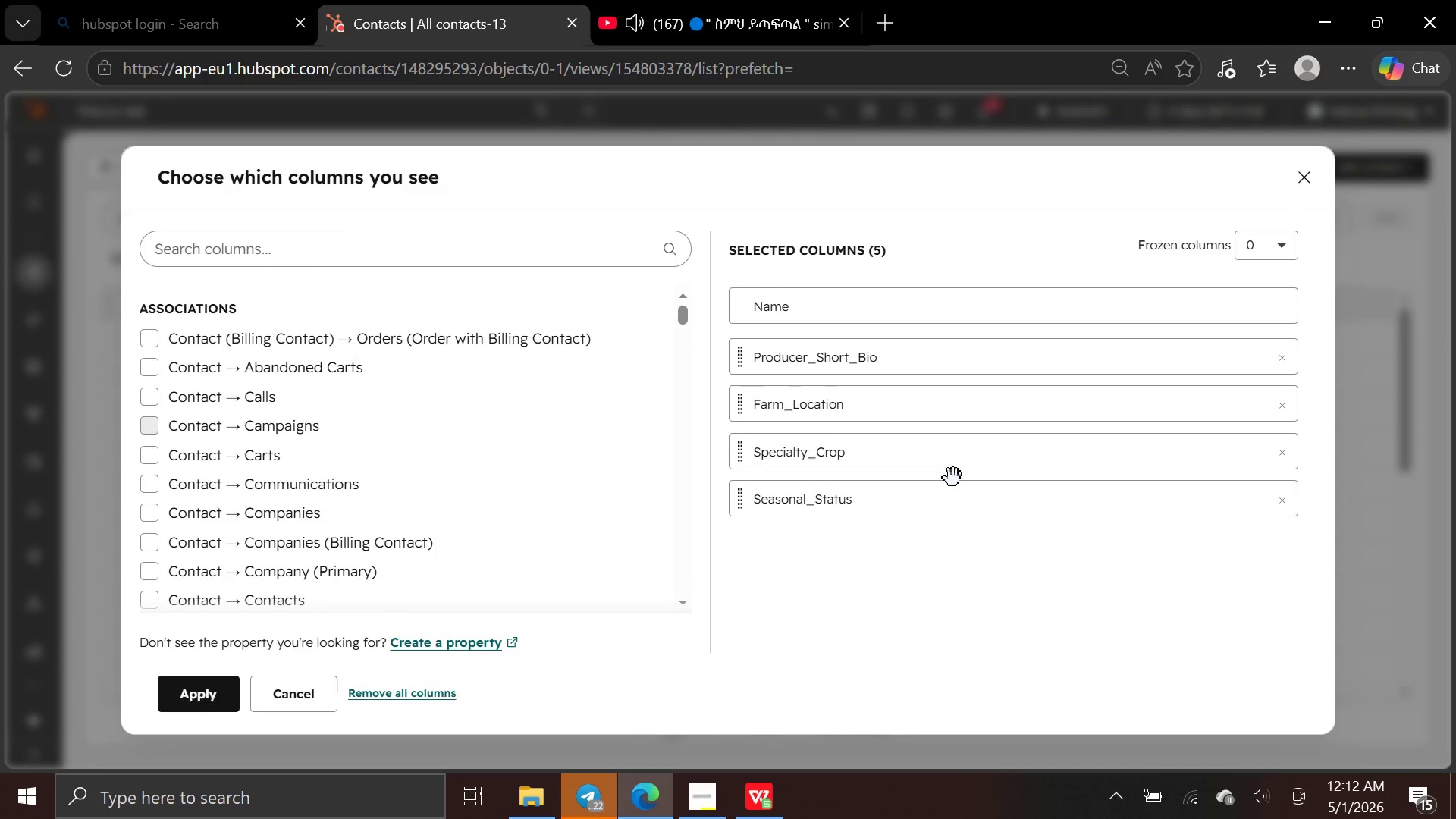 
left_click([1285, 498])
 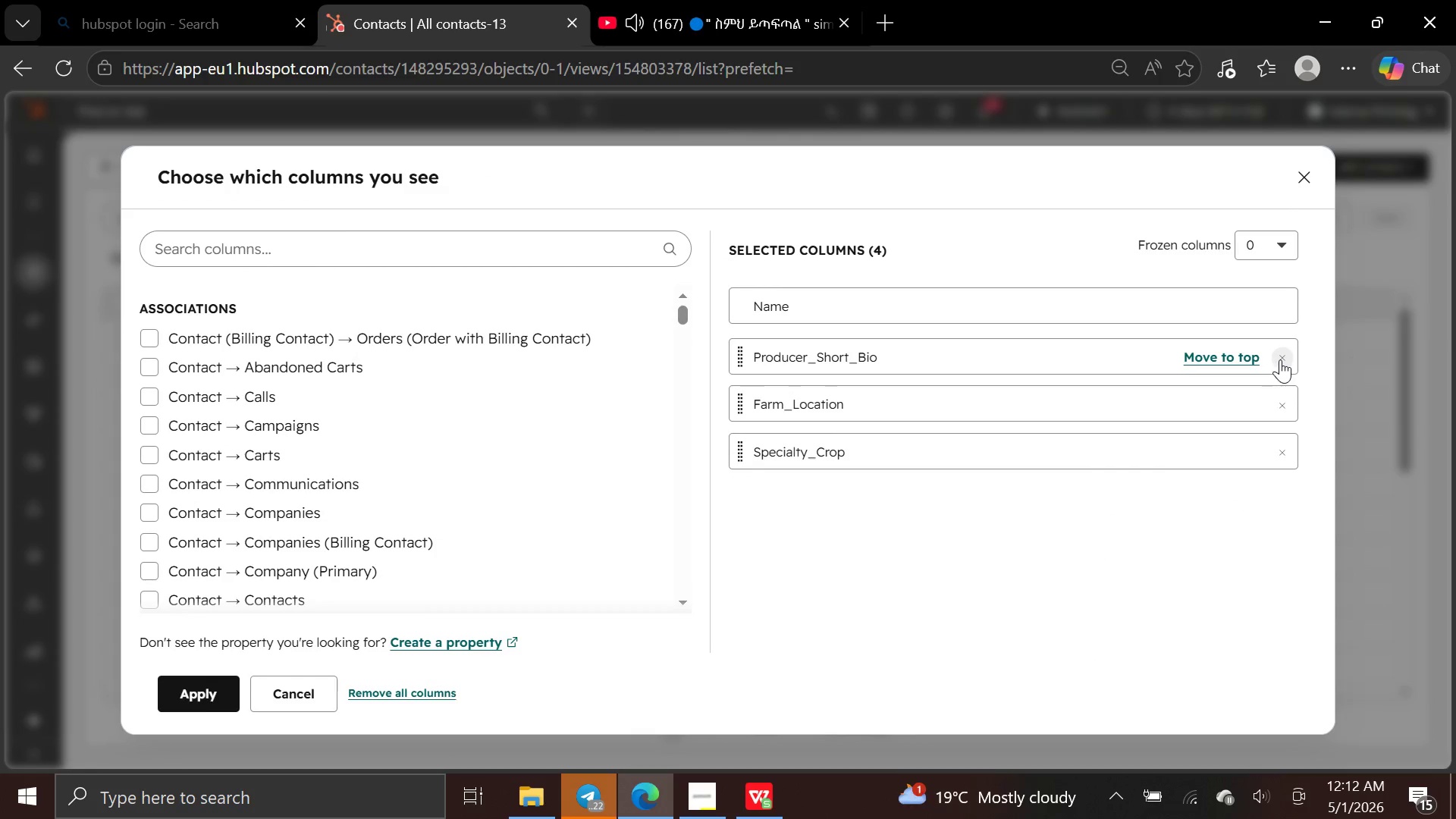 
left_click([1280, 359])
 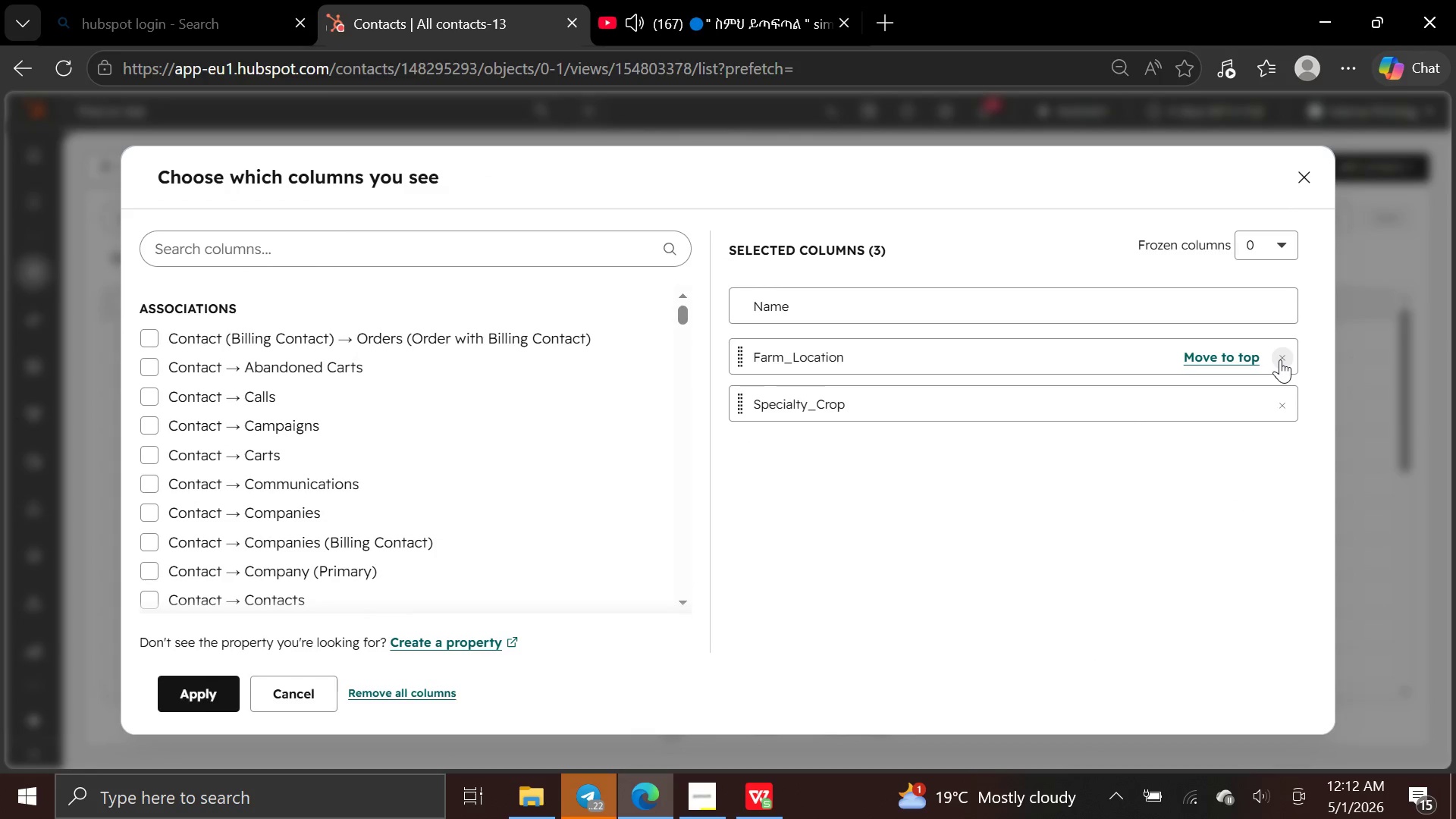 
left_click([1280, 359])
 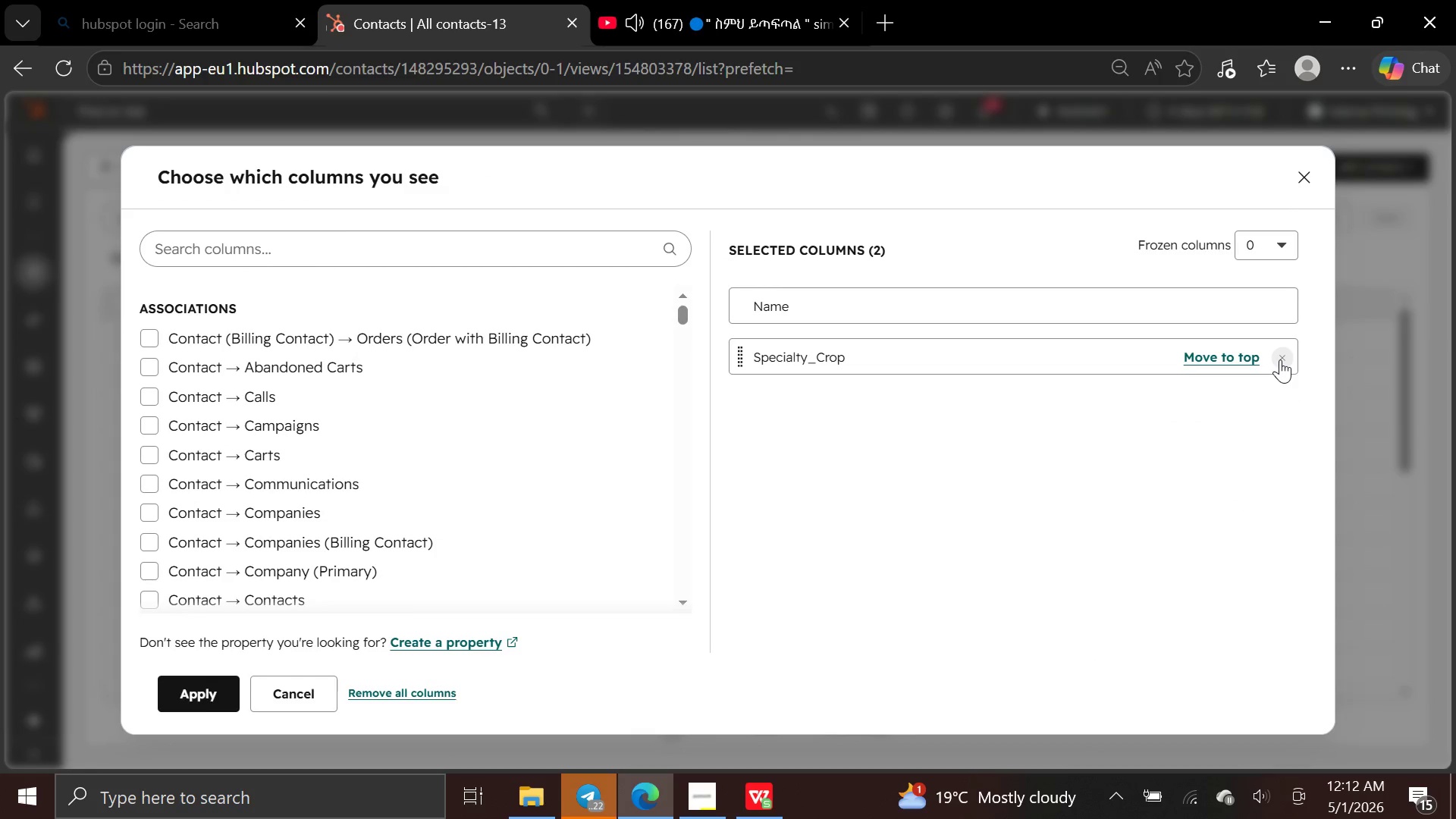 
left_click([1280, 359])
 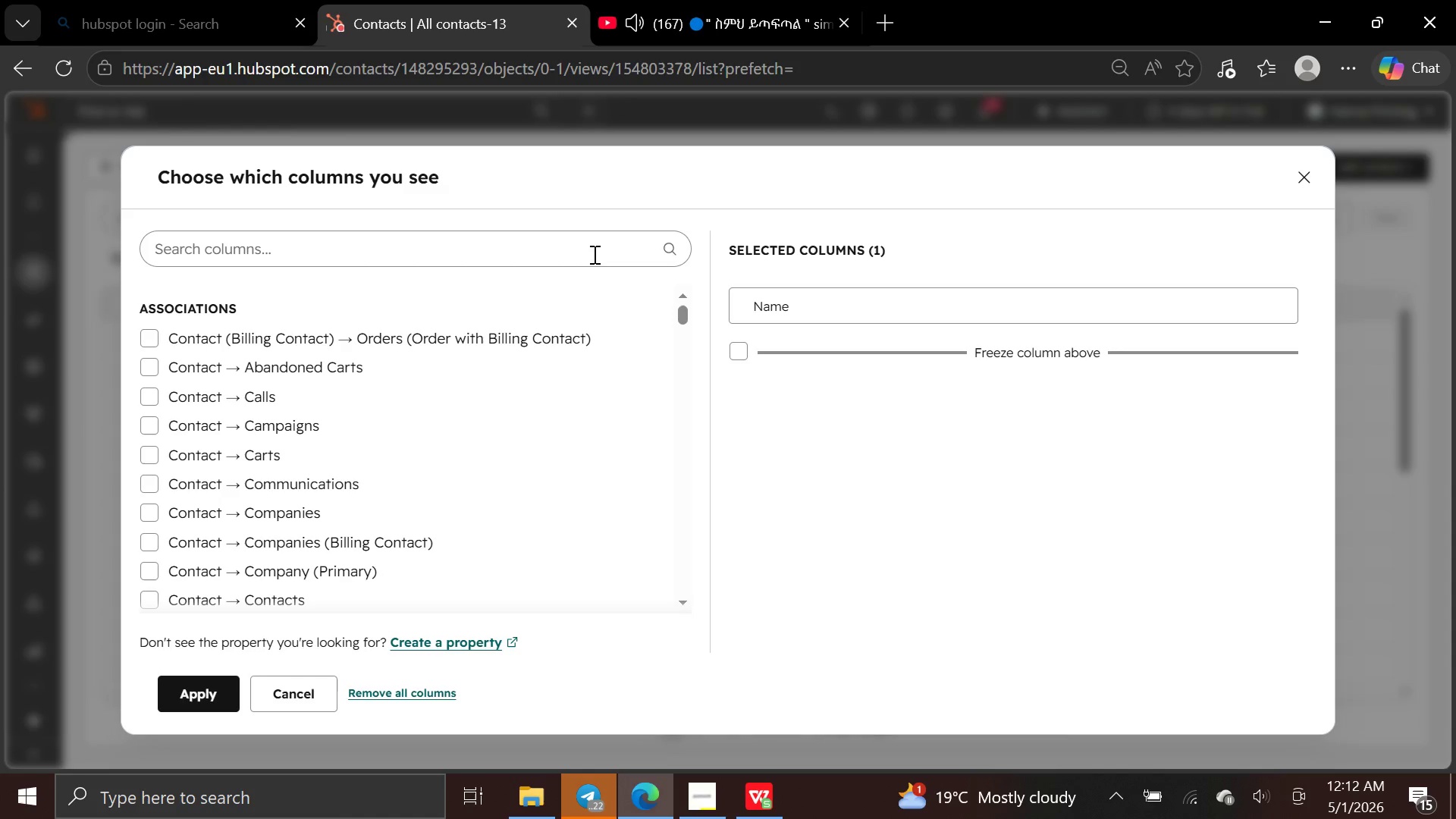 
left_click([592, 254])
 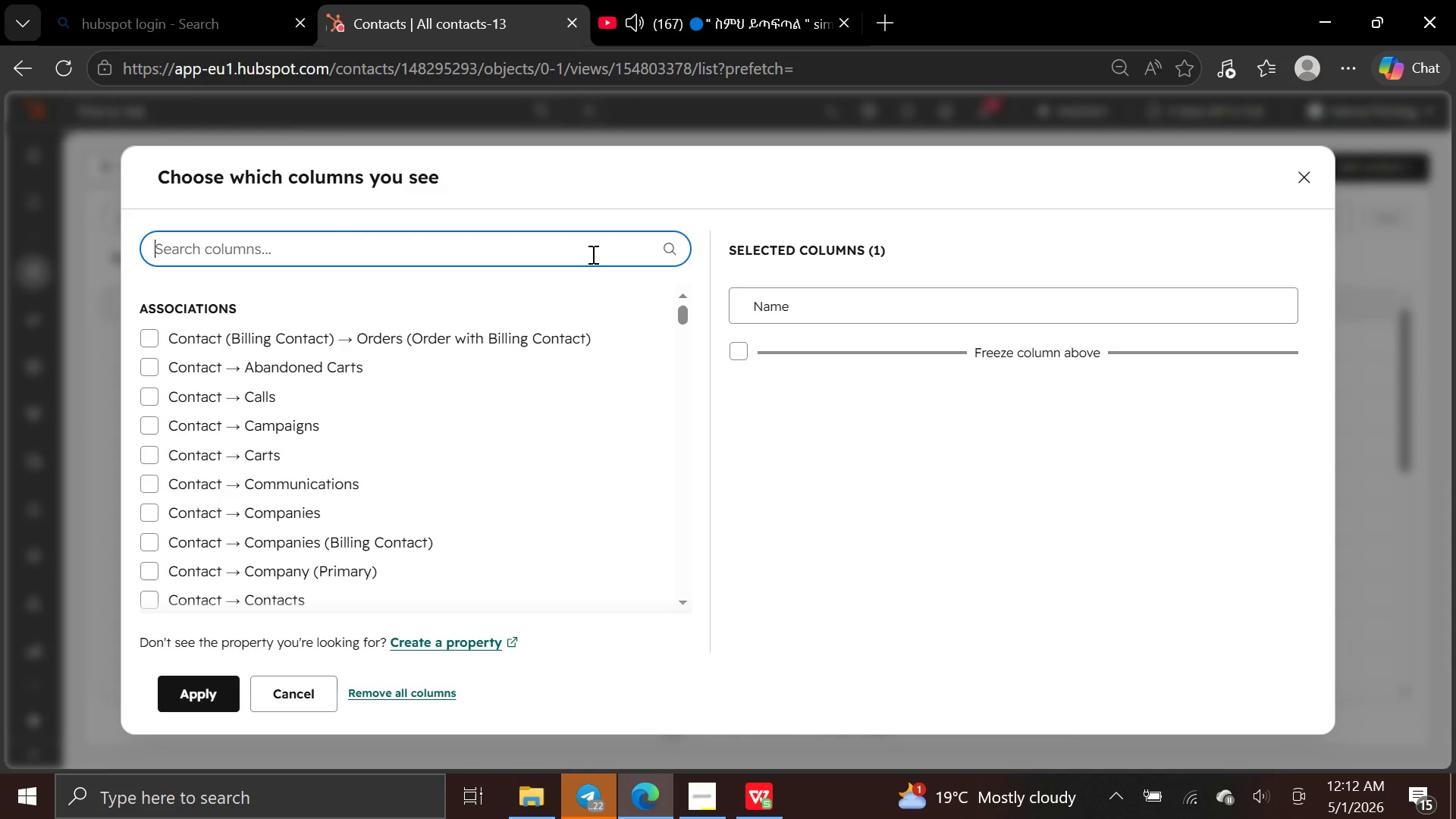 
type(Email)
 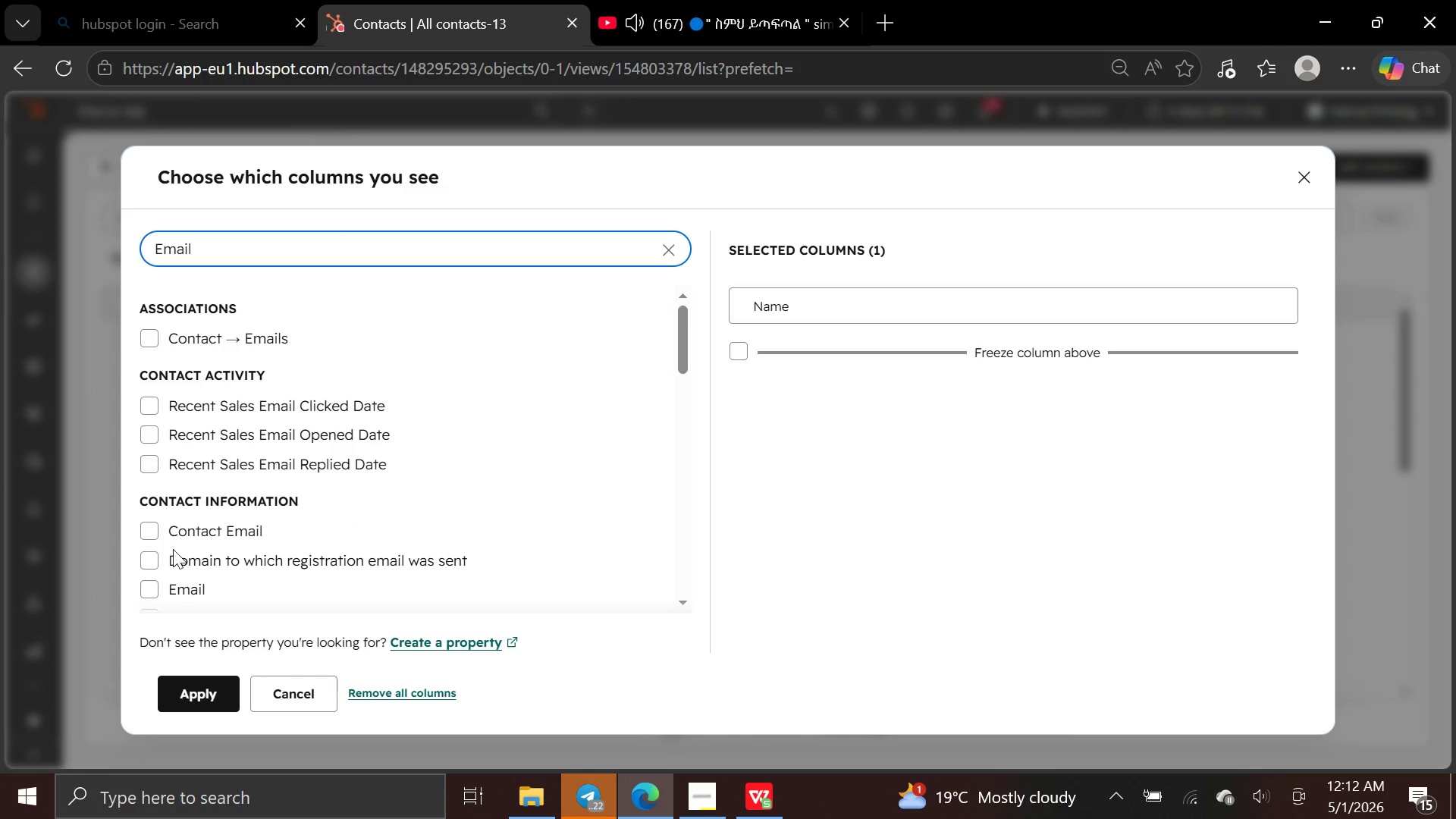 
left_click([148, 584])
 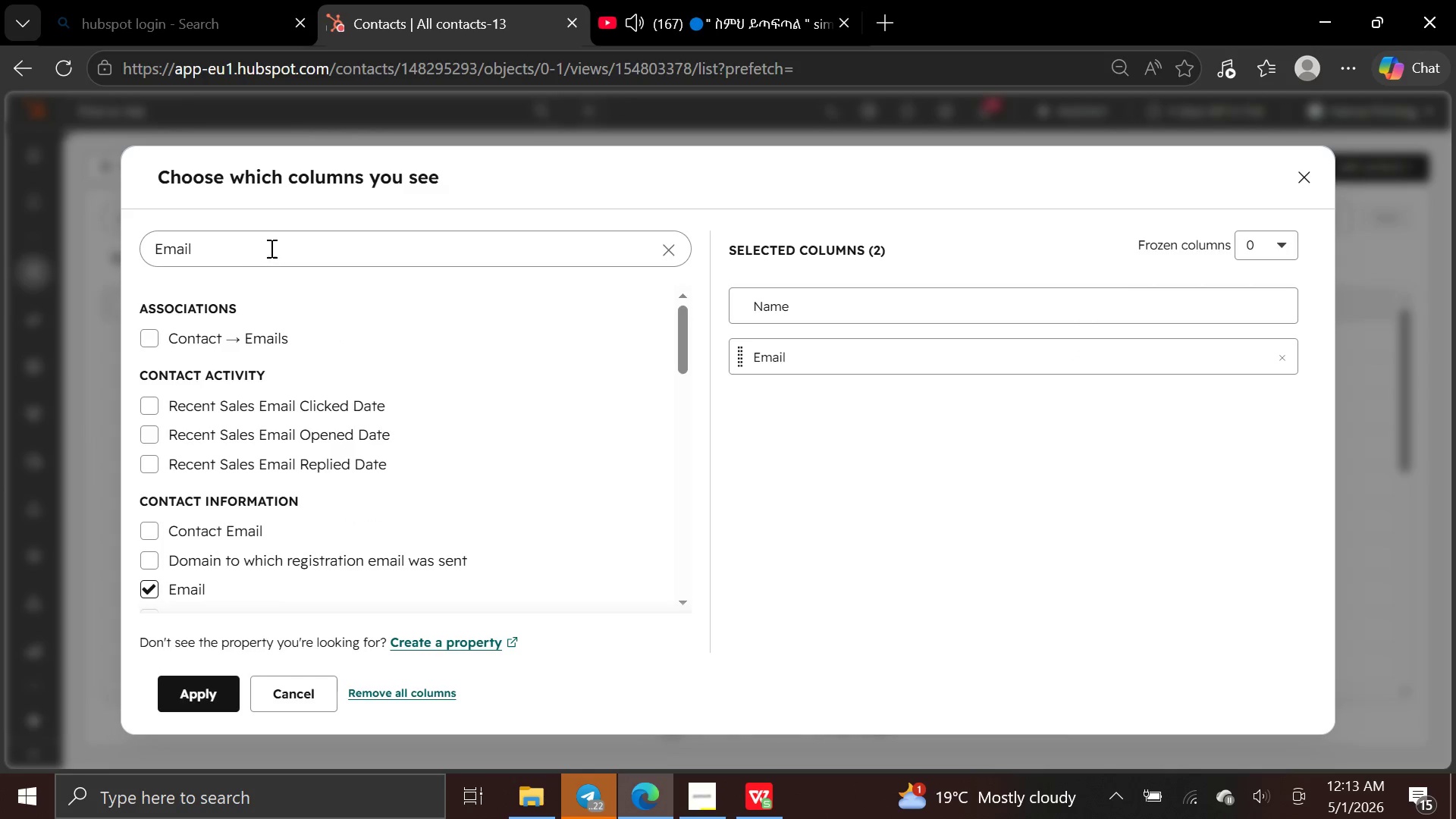 
left_click([270, 248])
 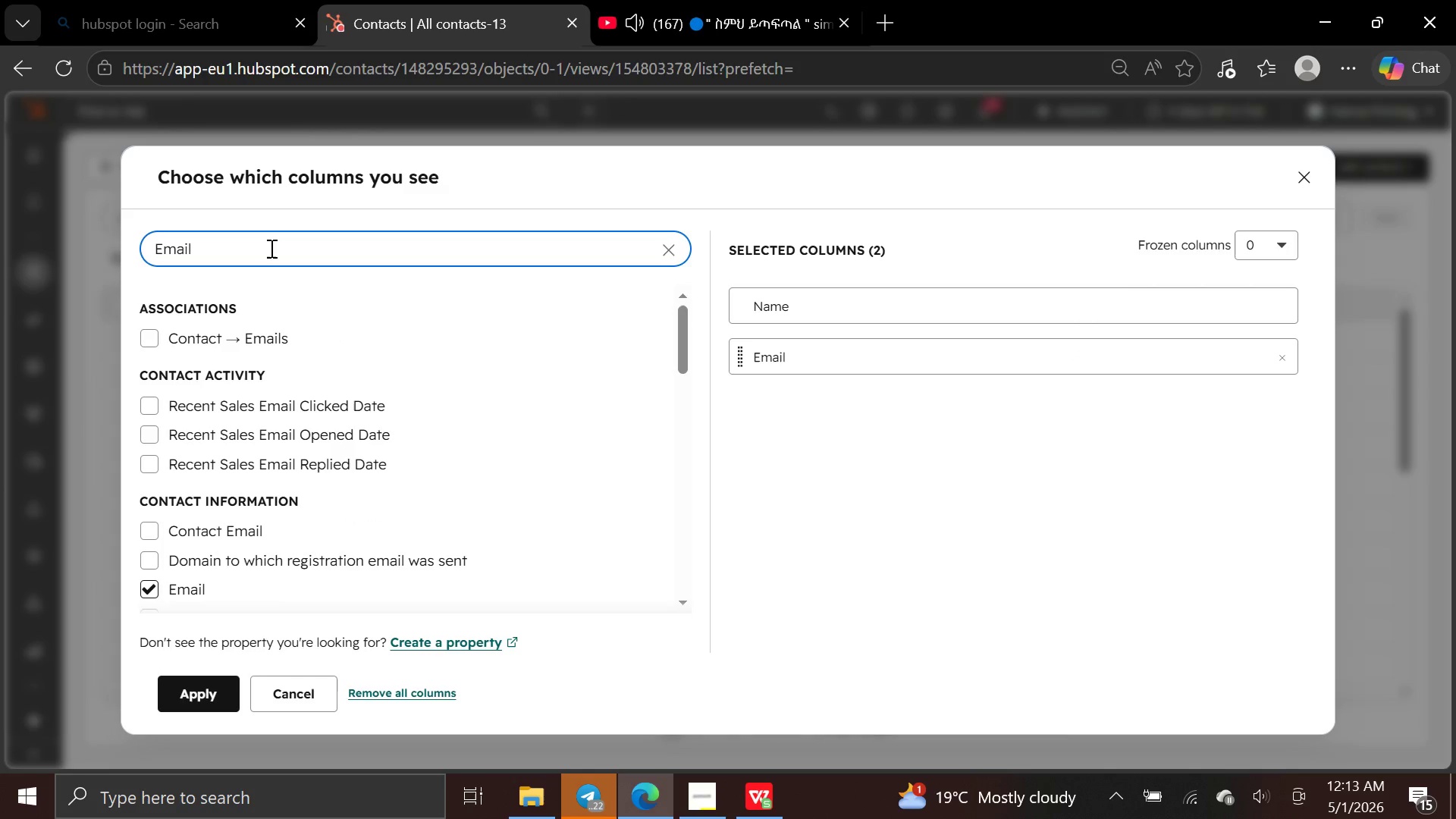 
hold_key(key=Backspace, duration=1.02)
 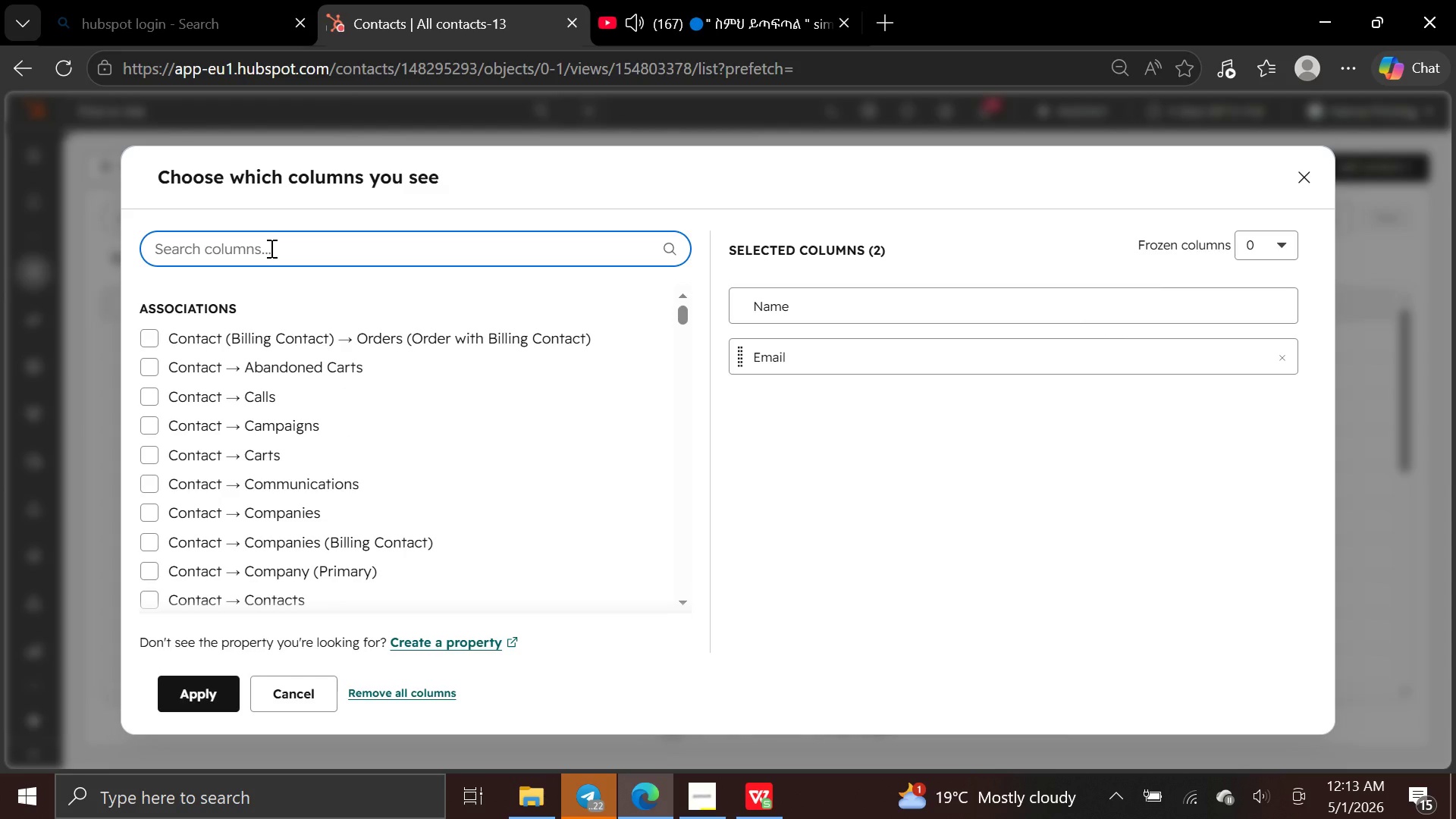 
type(life)
 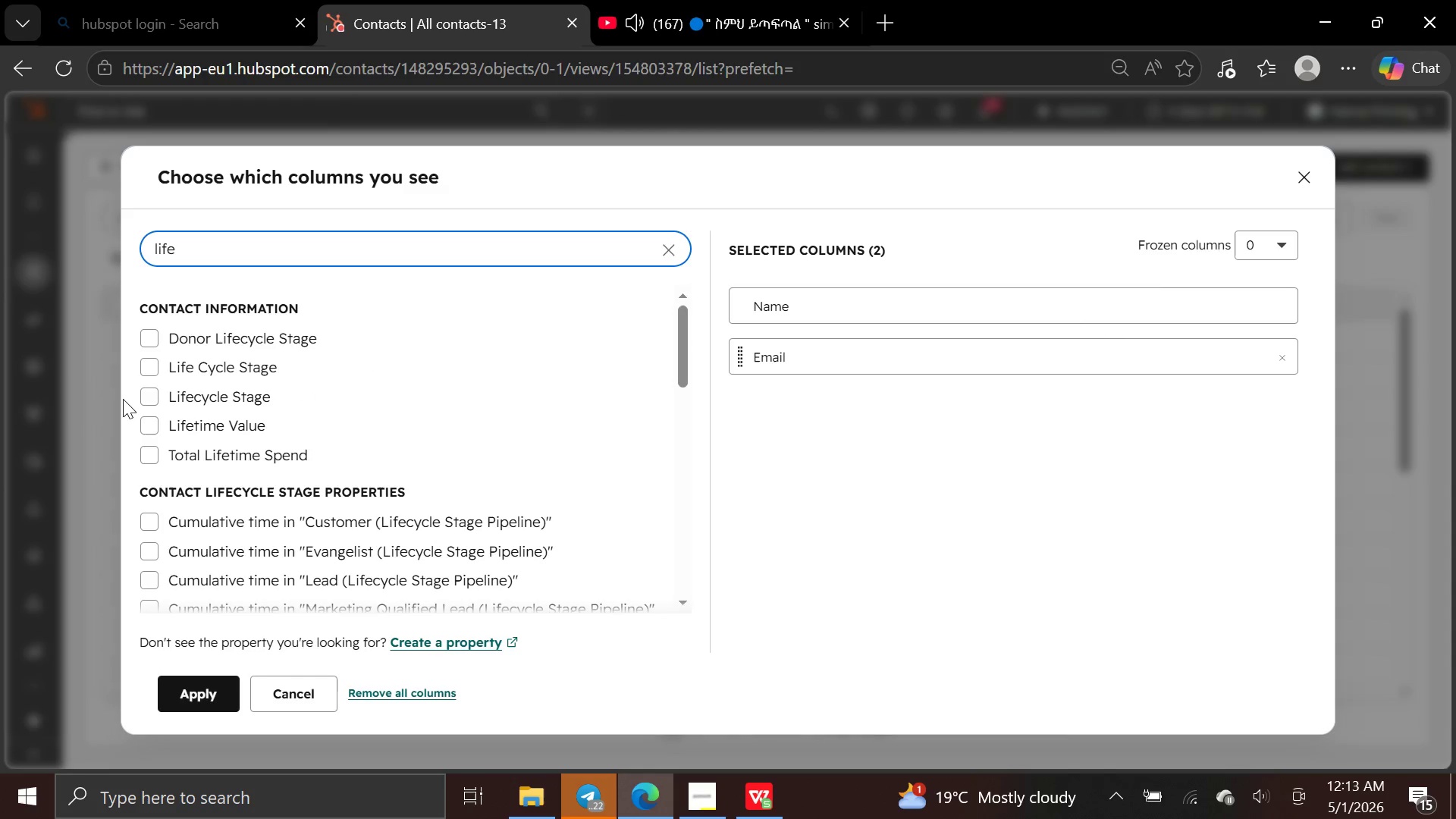 
left_click([142, 390])
 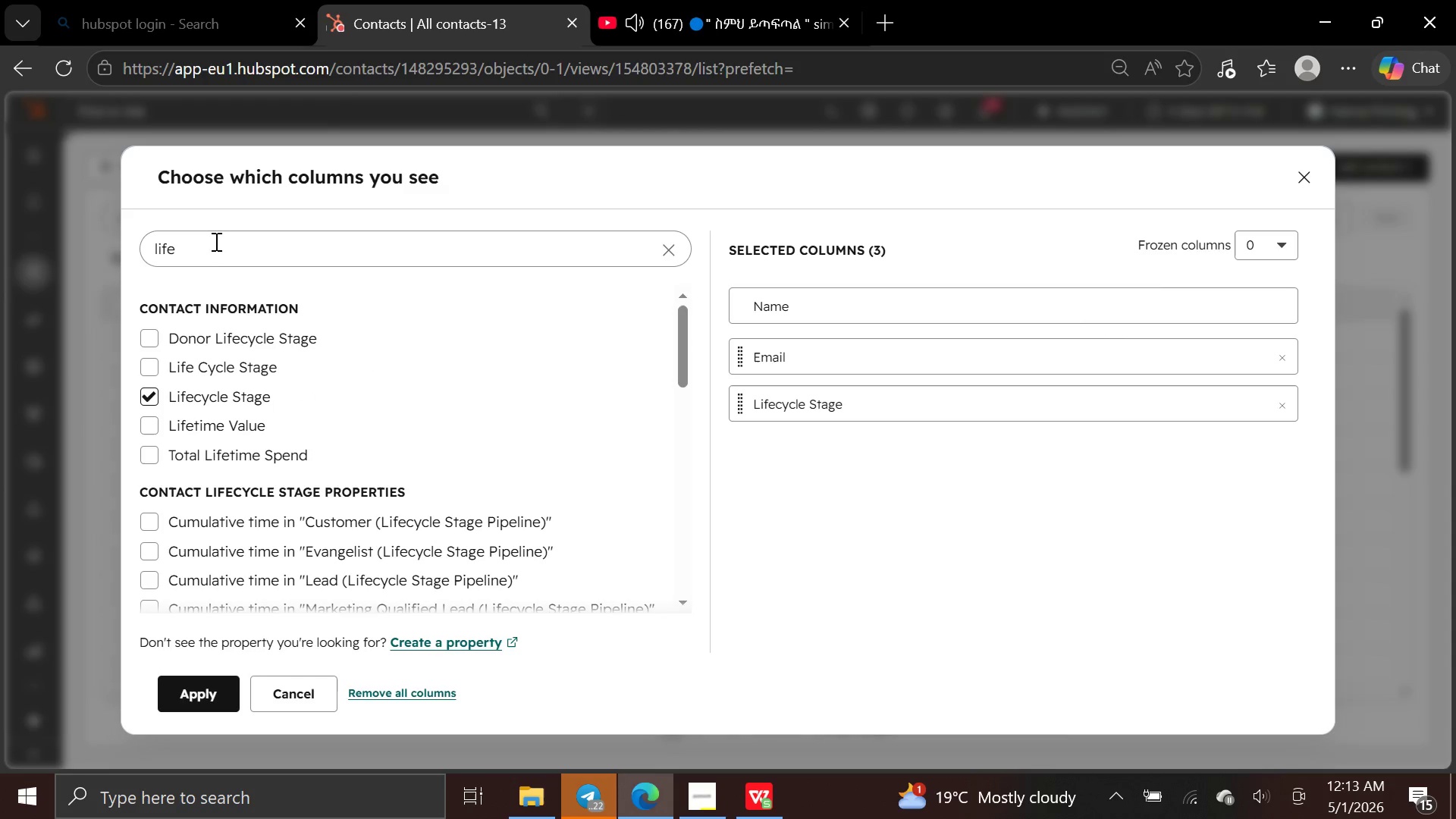 
left_click([213, 246])
 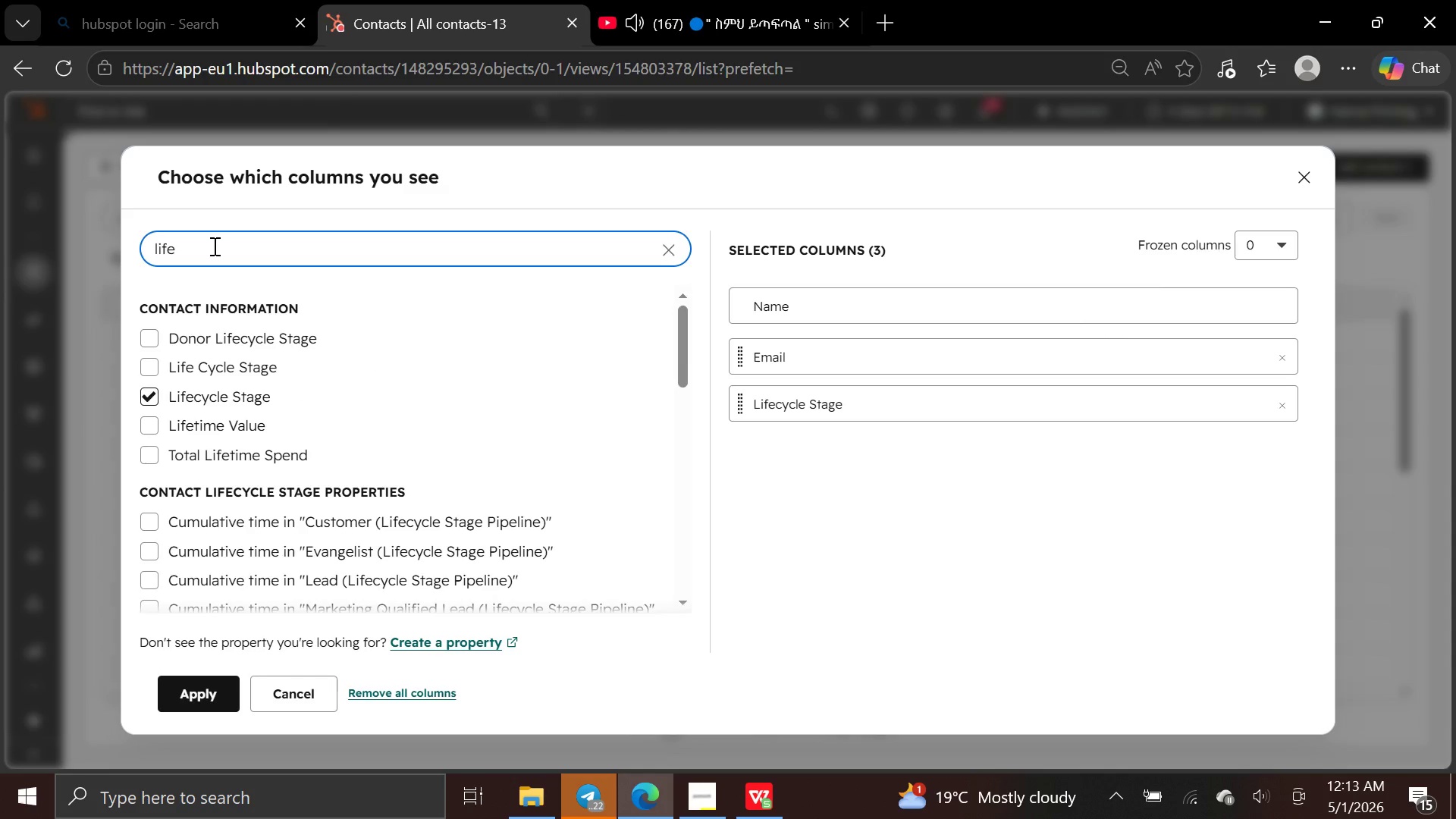 
hold_key(key=Backspace, duration=0.67)
 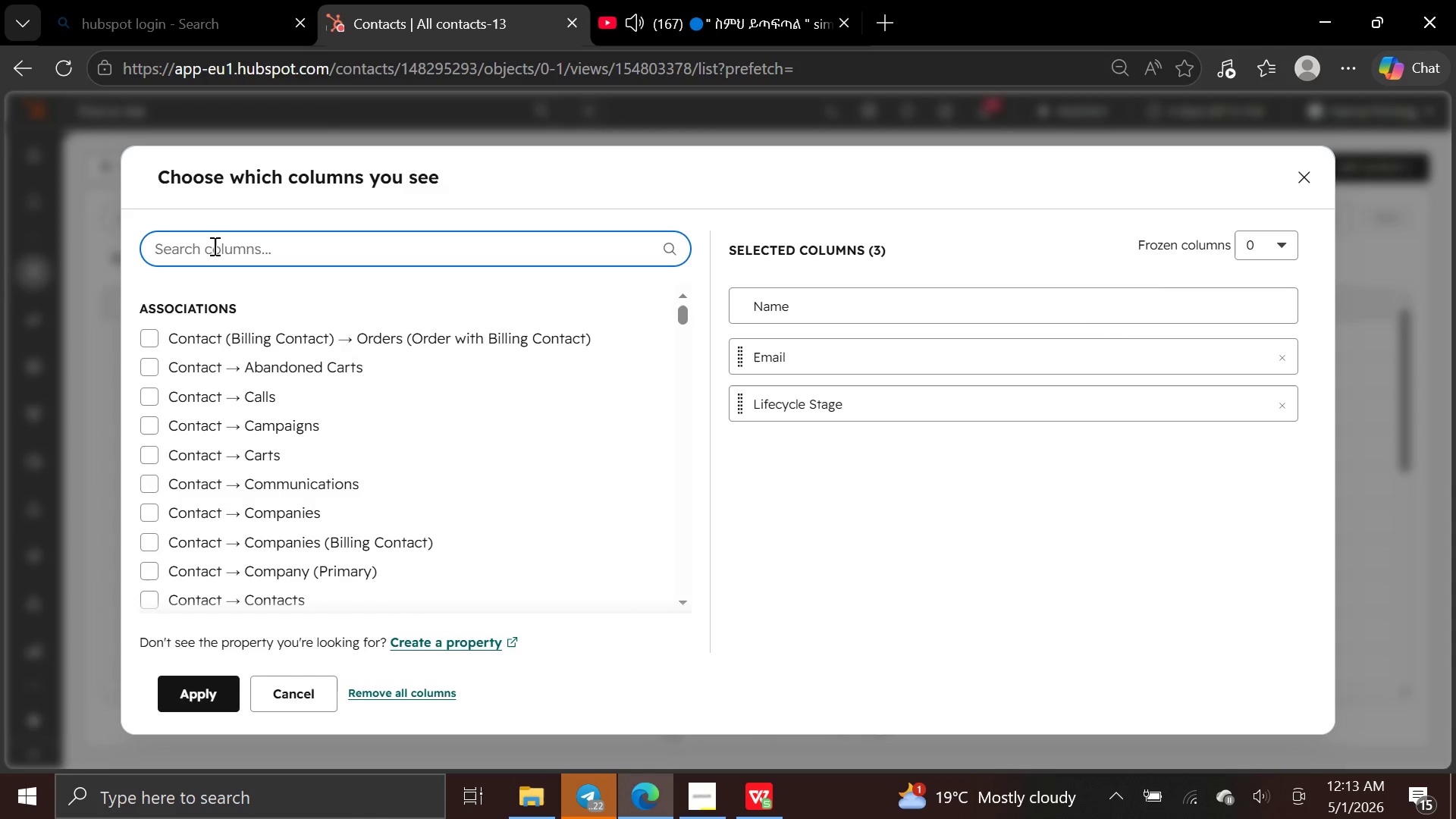 
key(Backspace)
type(leg)
 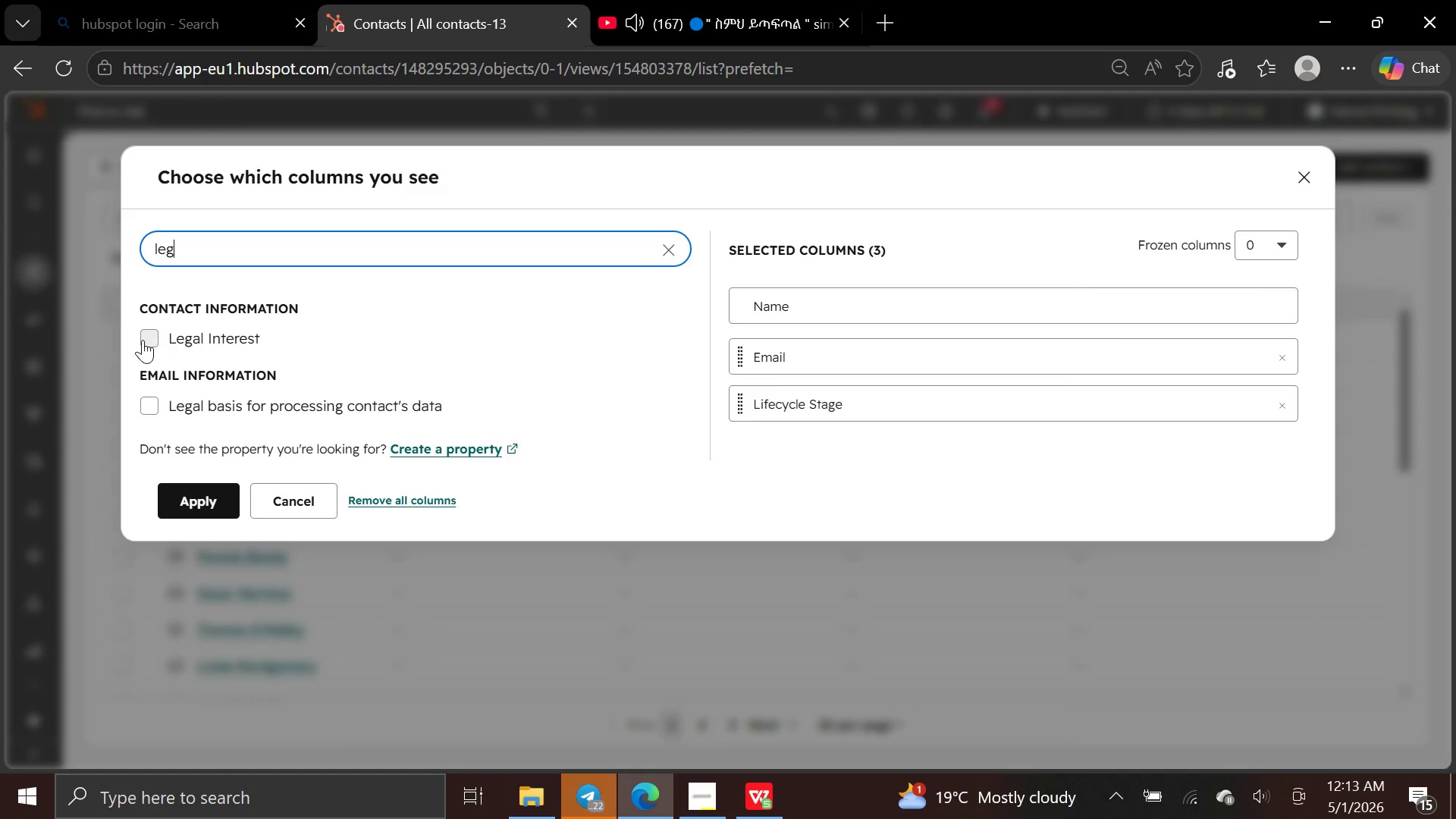 
left_click([137, 331])
 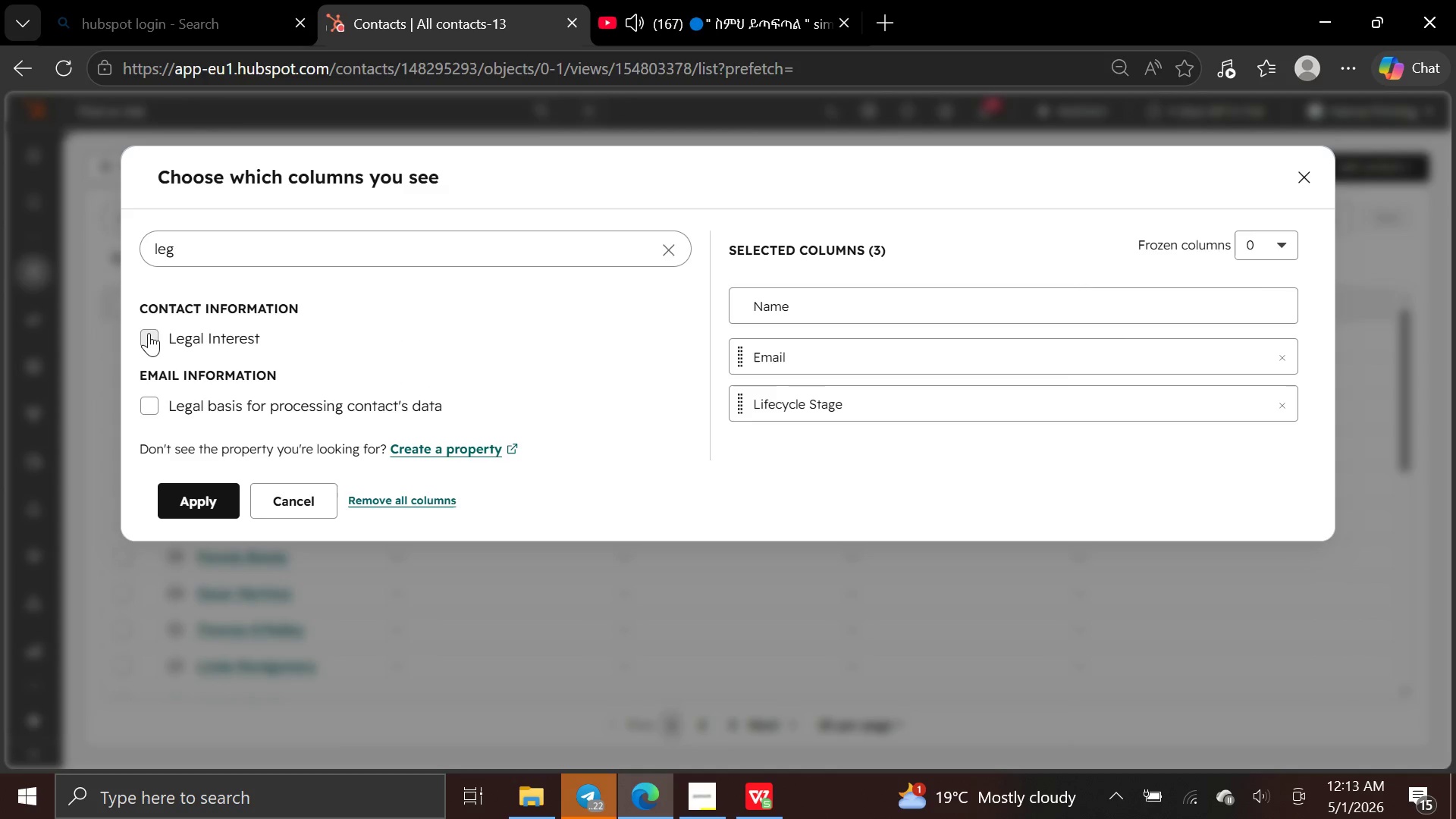 
left_click([149, 333])
 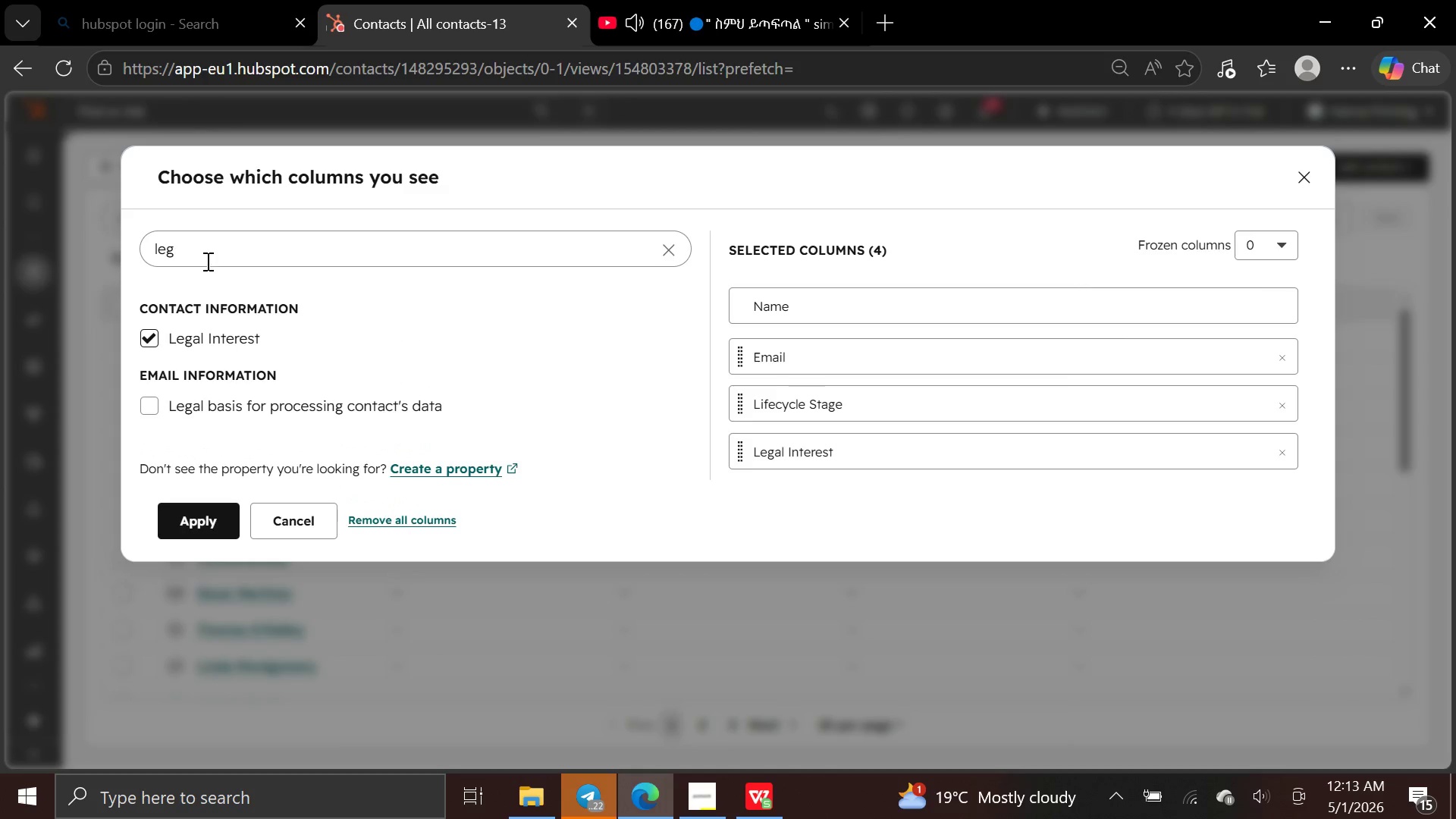 
left_click([210, 253])
 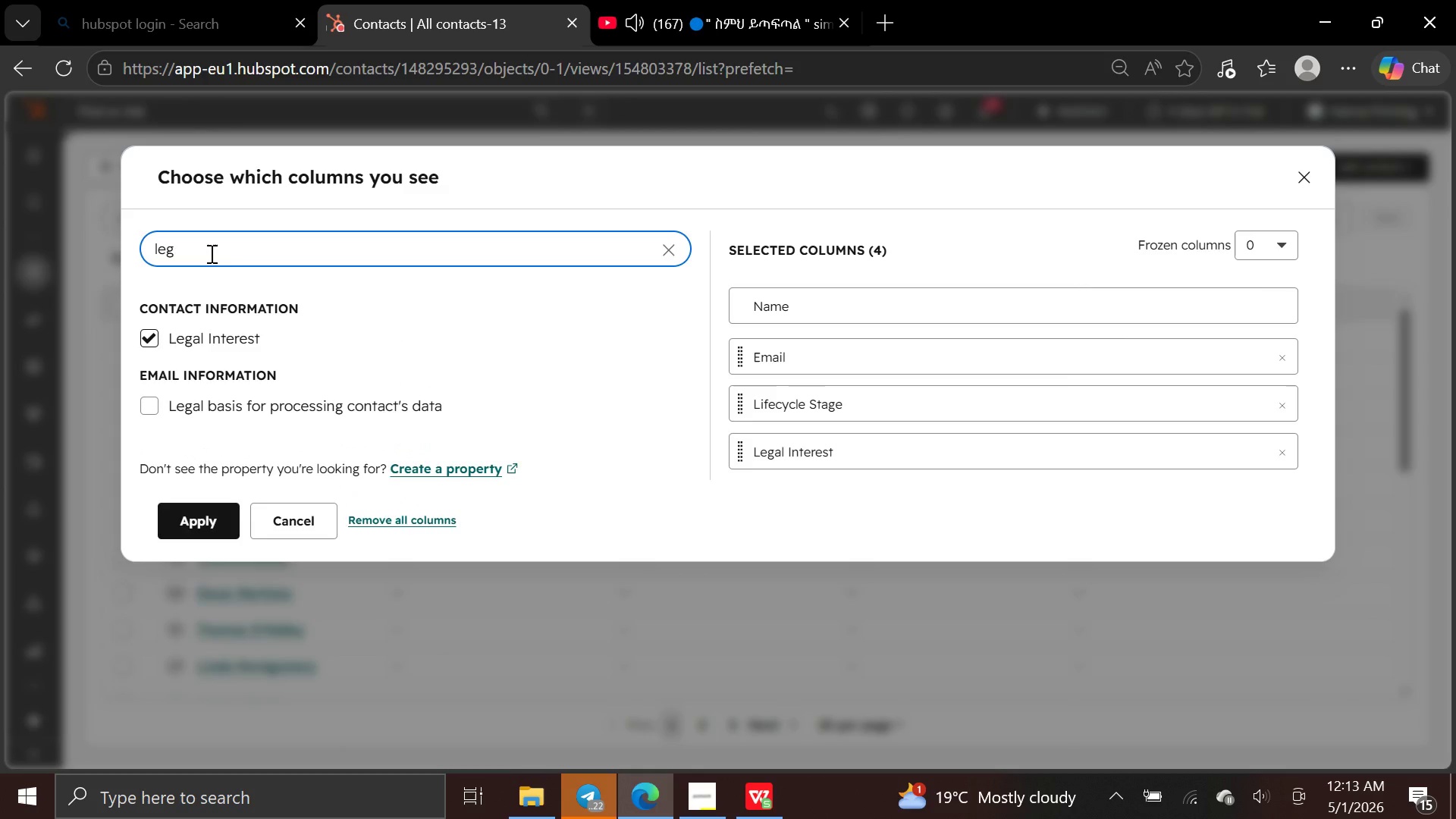 
hold_key(key=Backspace, duration=0.72)
 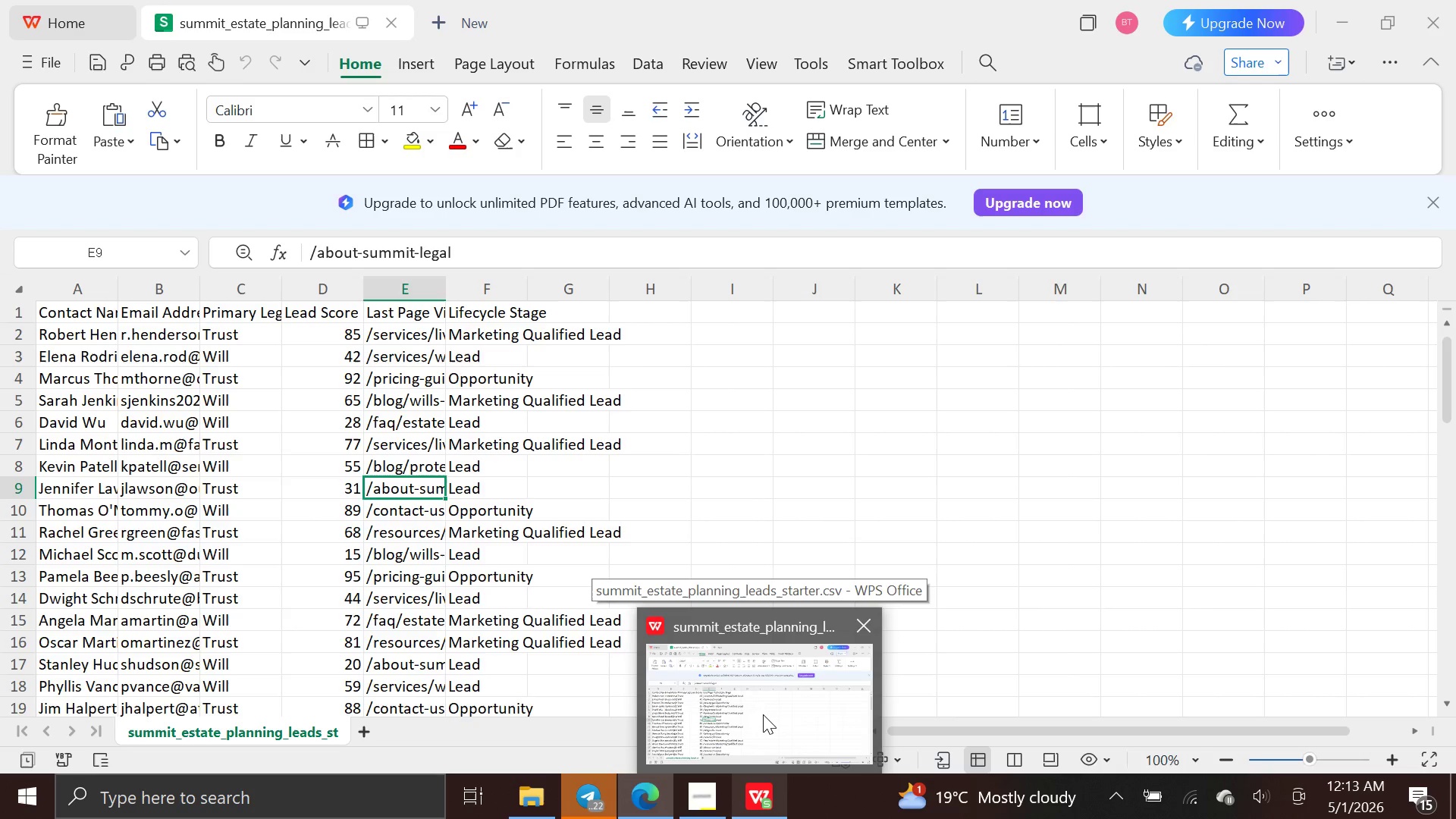 
wait(9.66)
 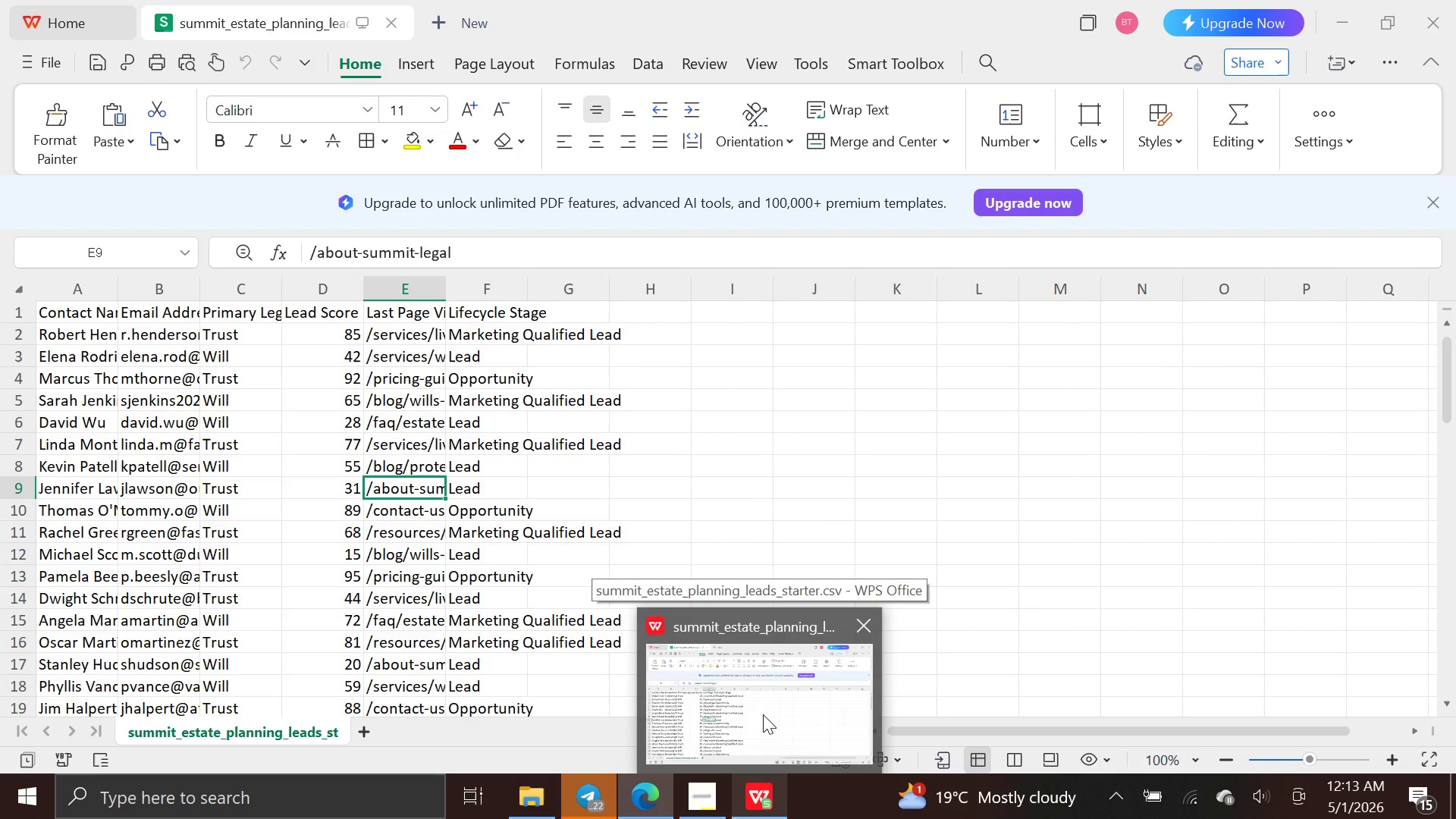 
left_click([548, 256])
 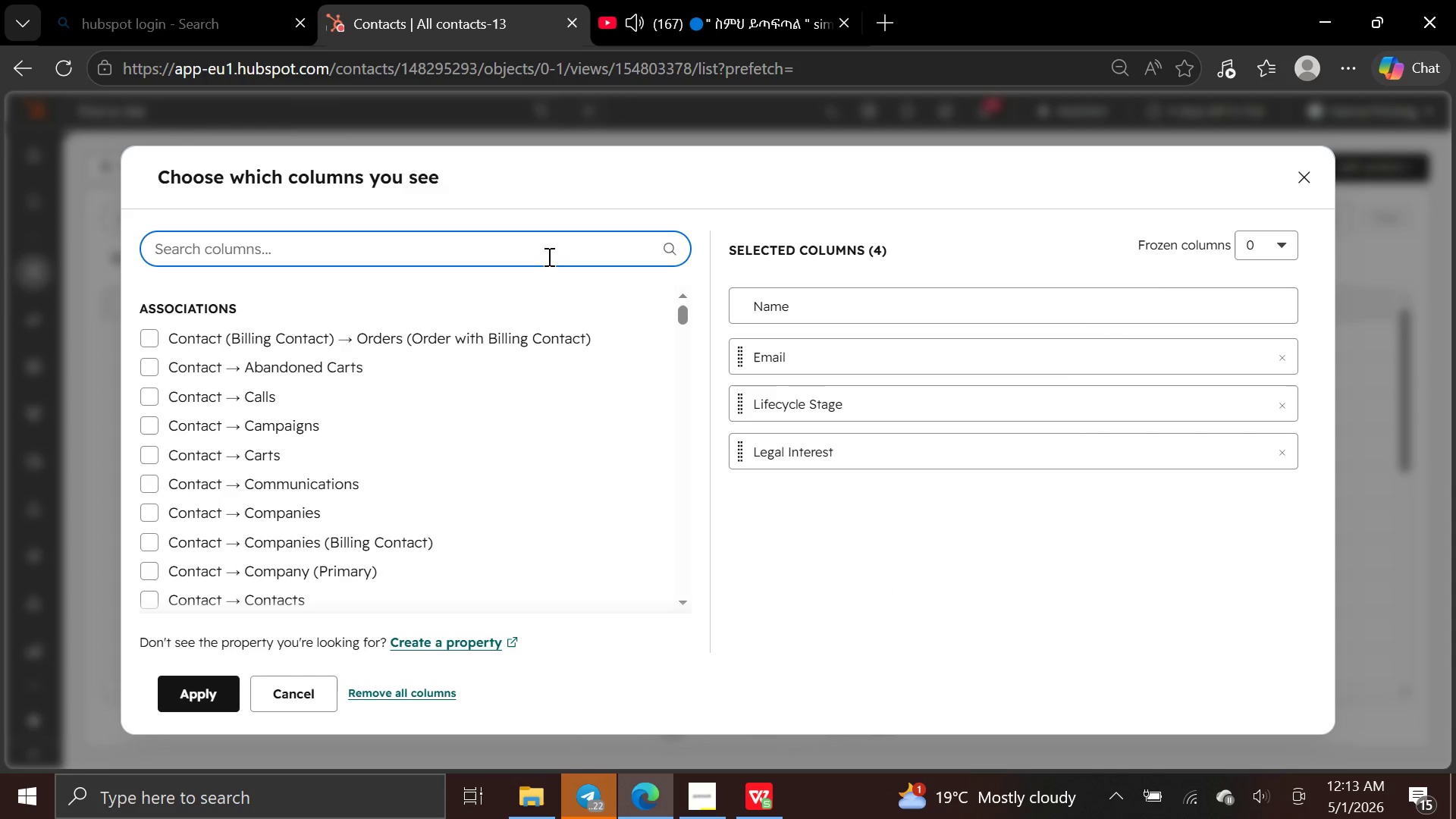 
type(lead s)
 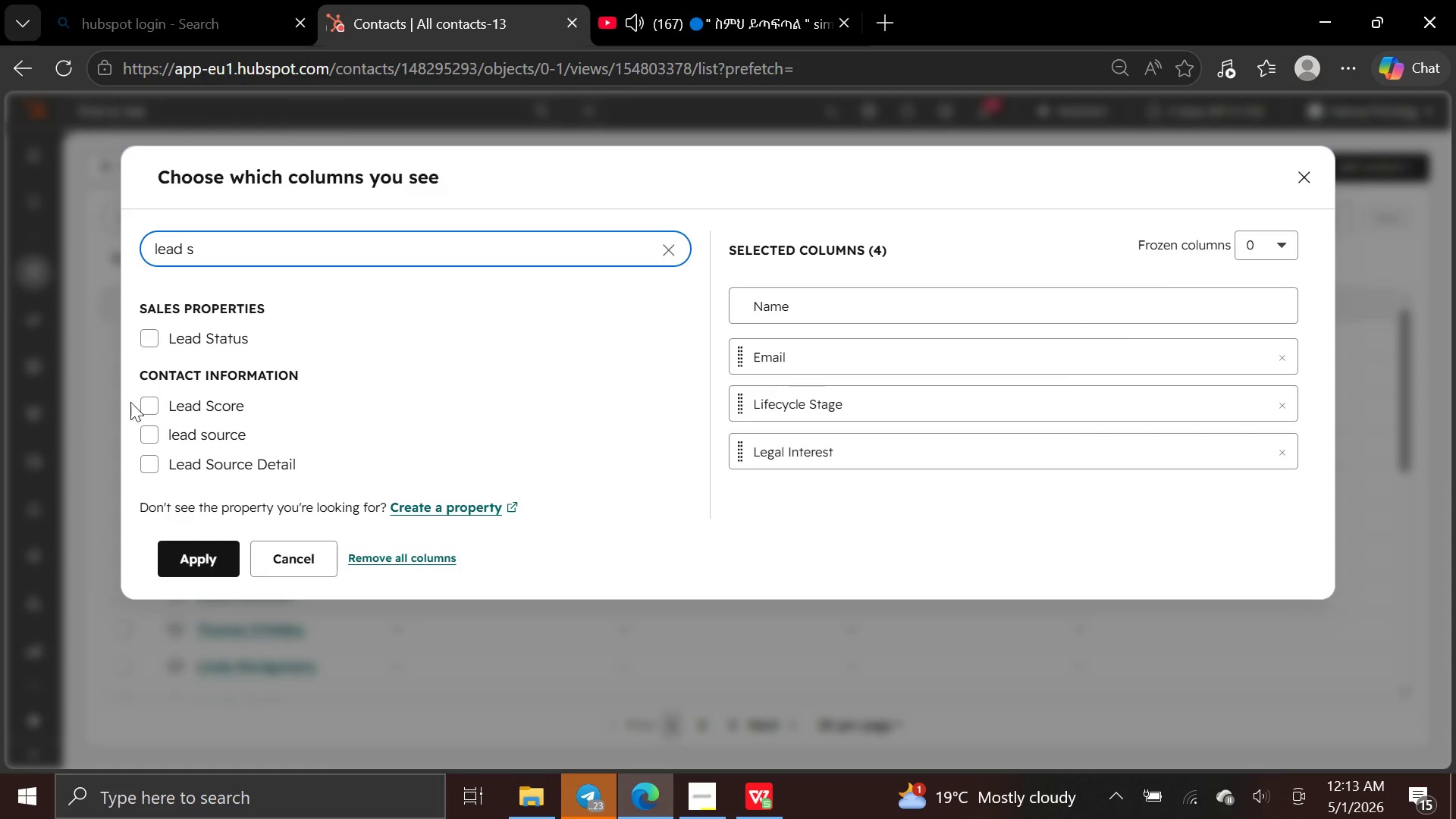 
left_click([150, 406])
 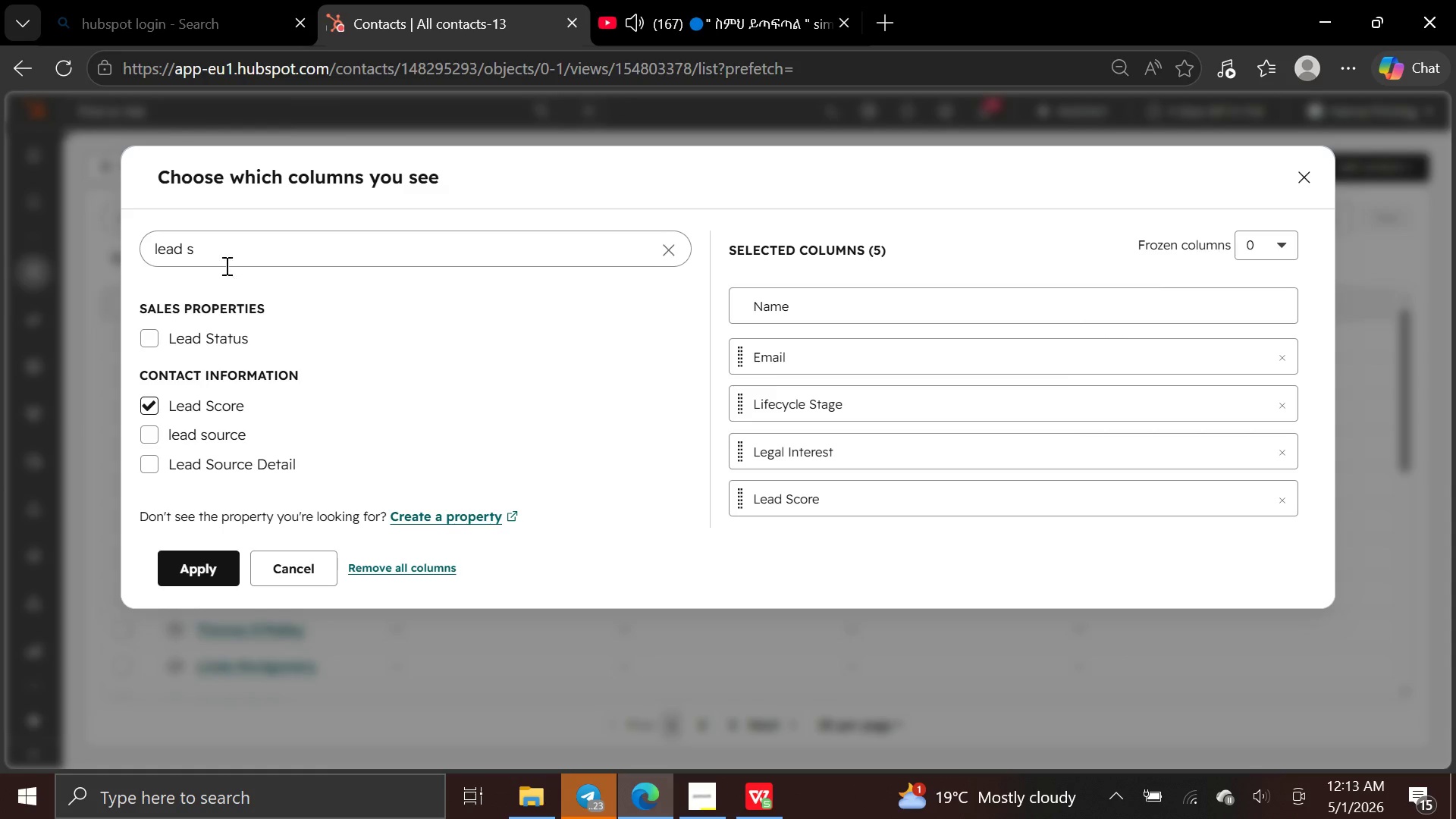 
left_click([232, 253])
 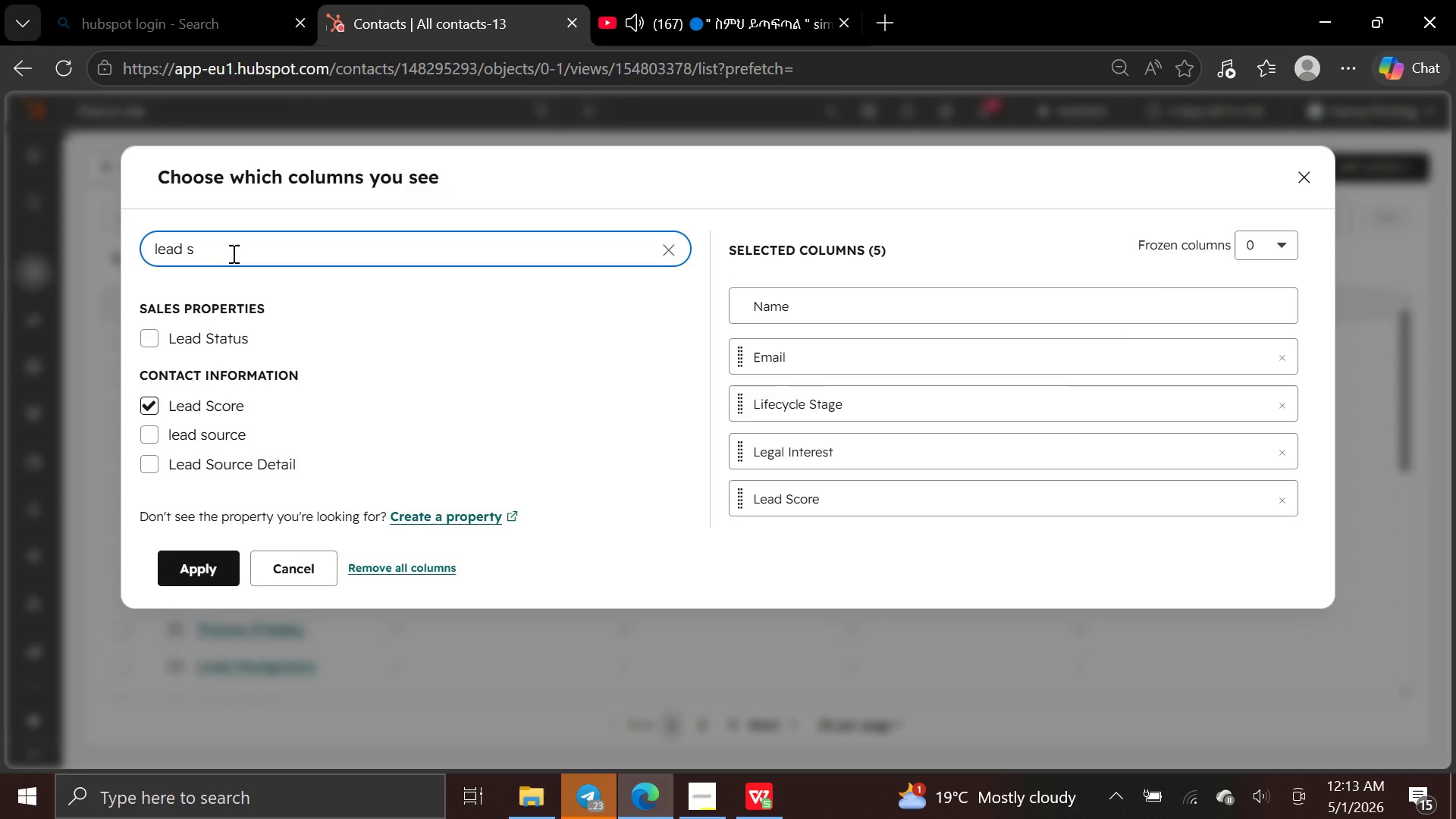 
hold_key(key=Backspace, duration=1.03)
 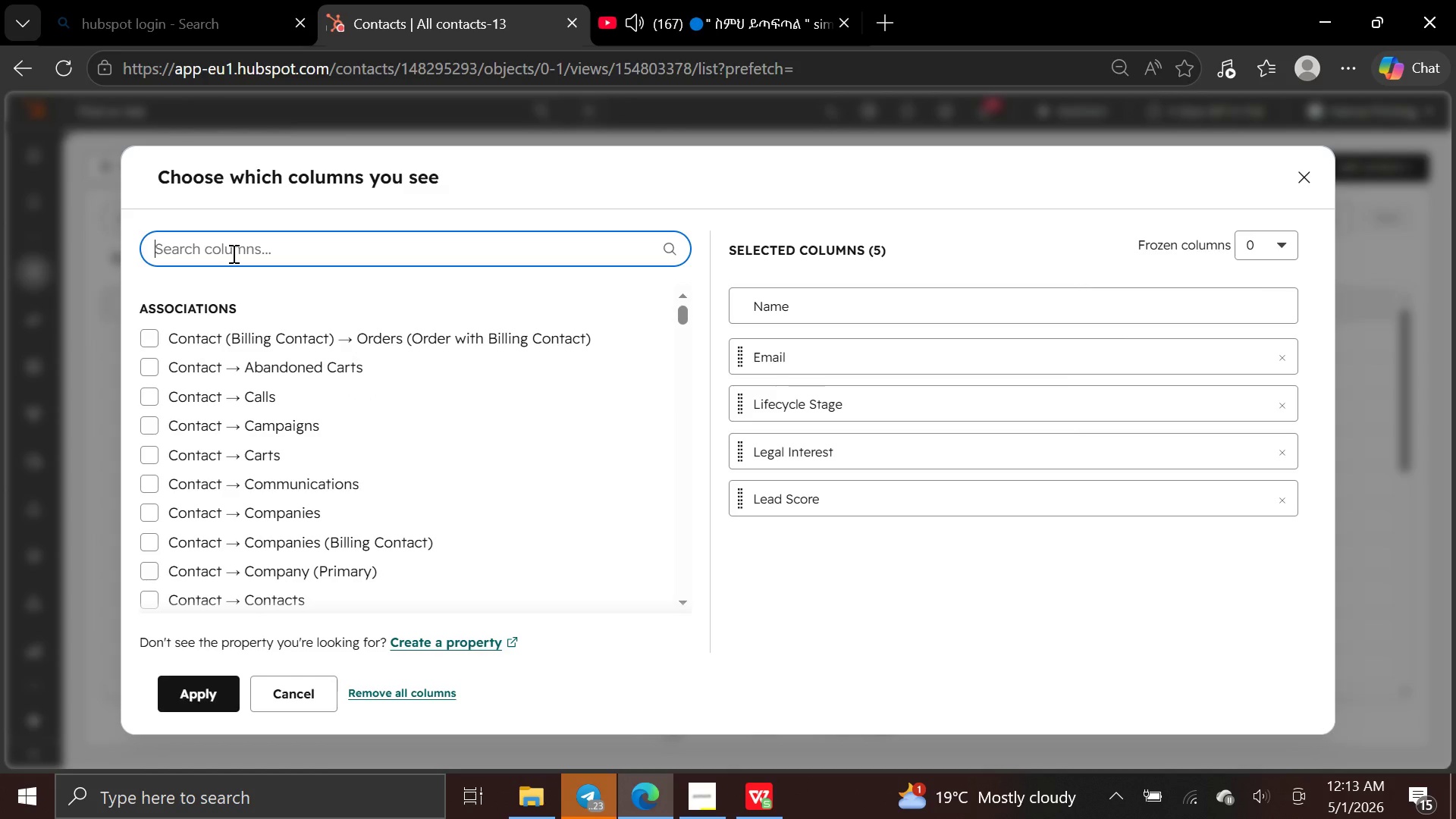 
type(last v)
 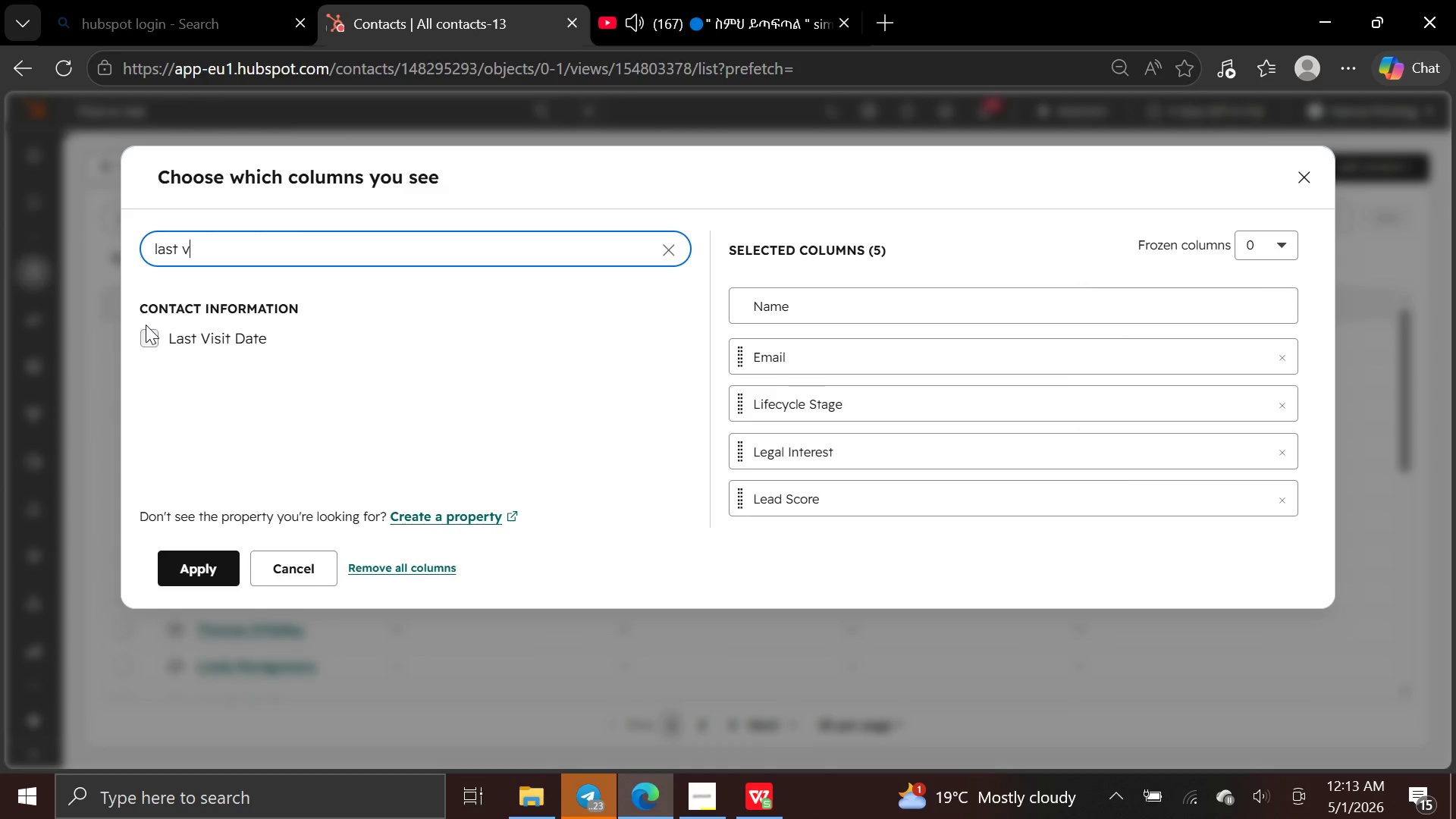 
left_click([148, 327])
 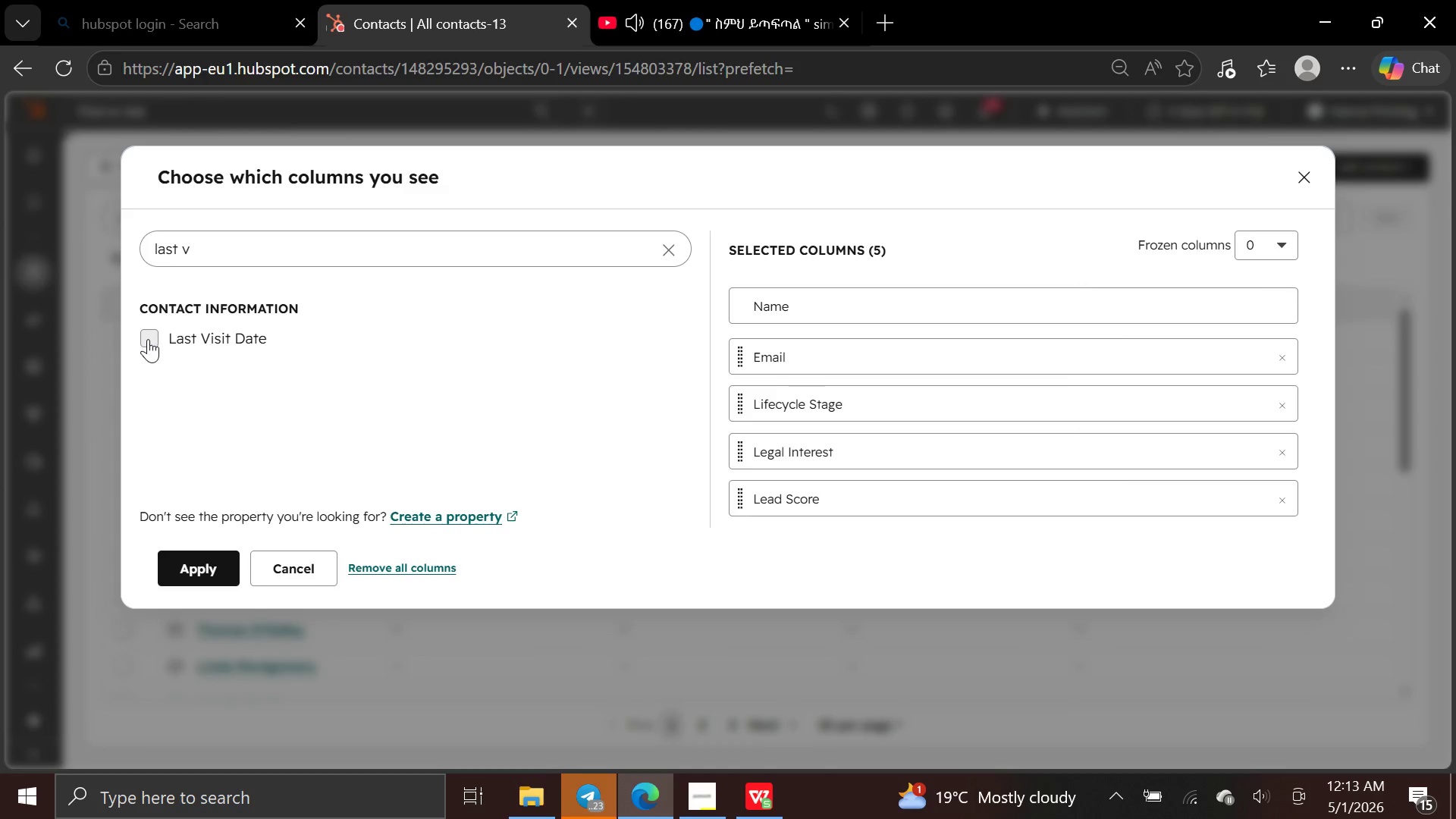 
left_click([148, 339])
 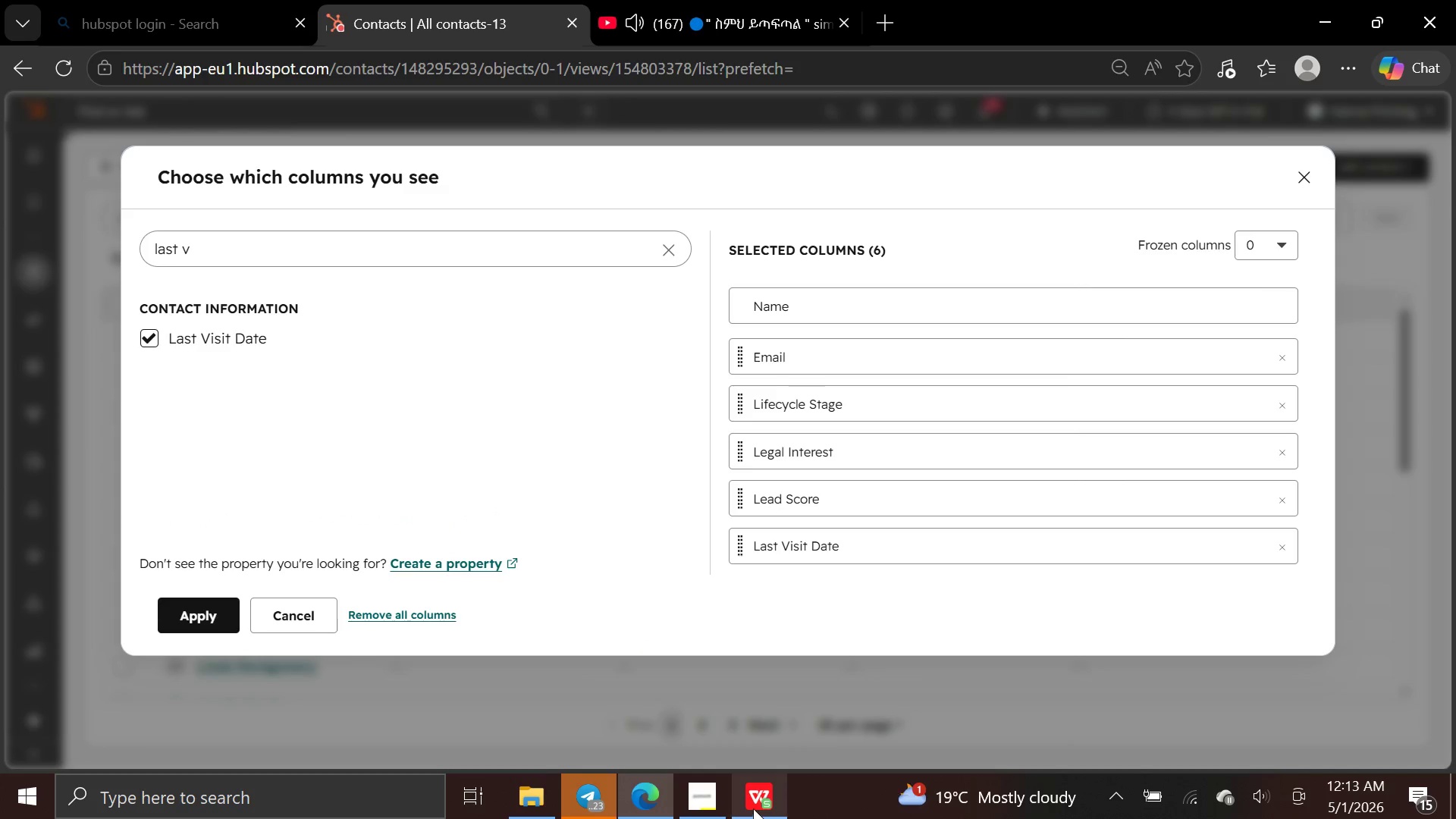 
mouse_move([764, 708])
 